 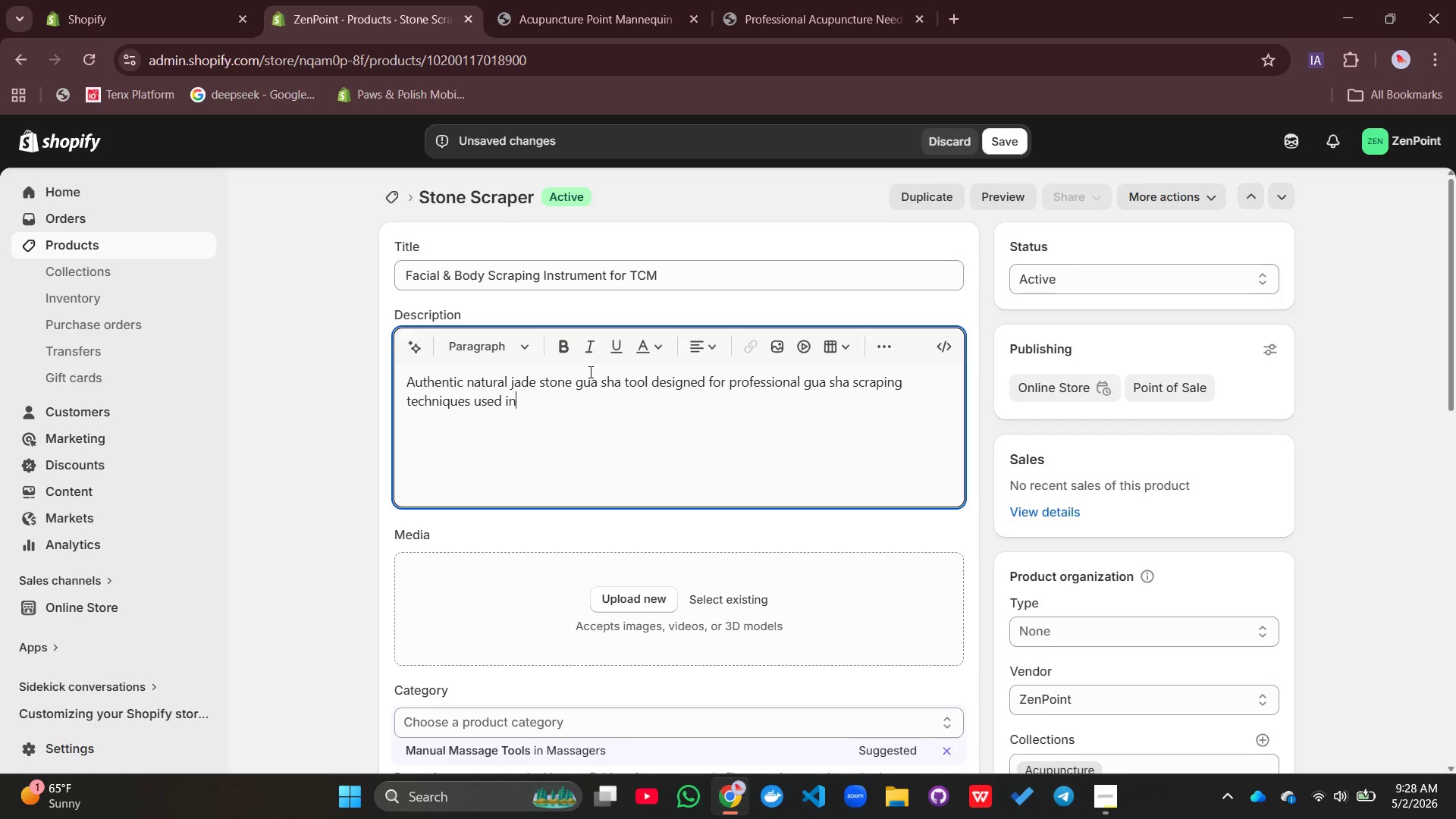 
type( traditional chinese ,e)
key(Backspace)
key(Backspace)
type(medicine, faial)
key(Backspace)
key(Backspace)
key(Backspace)
type(cial re)
 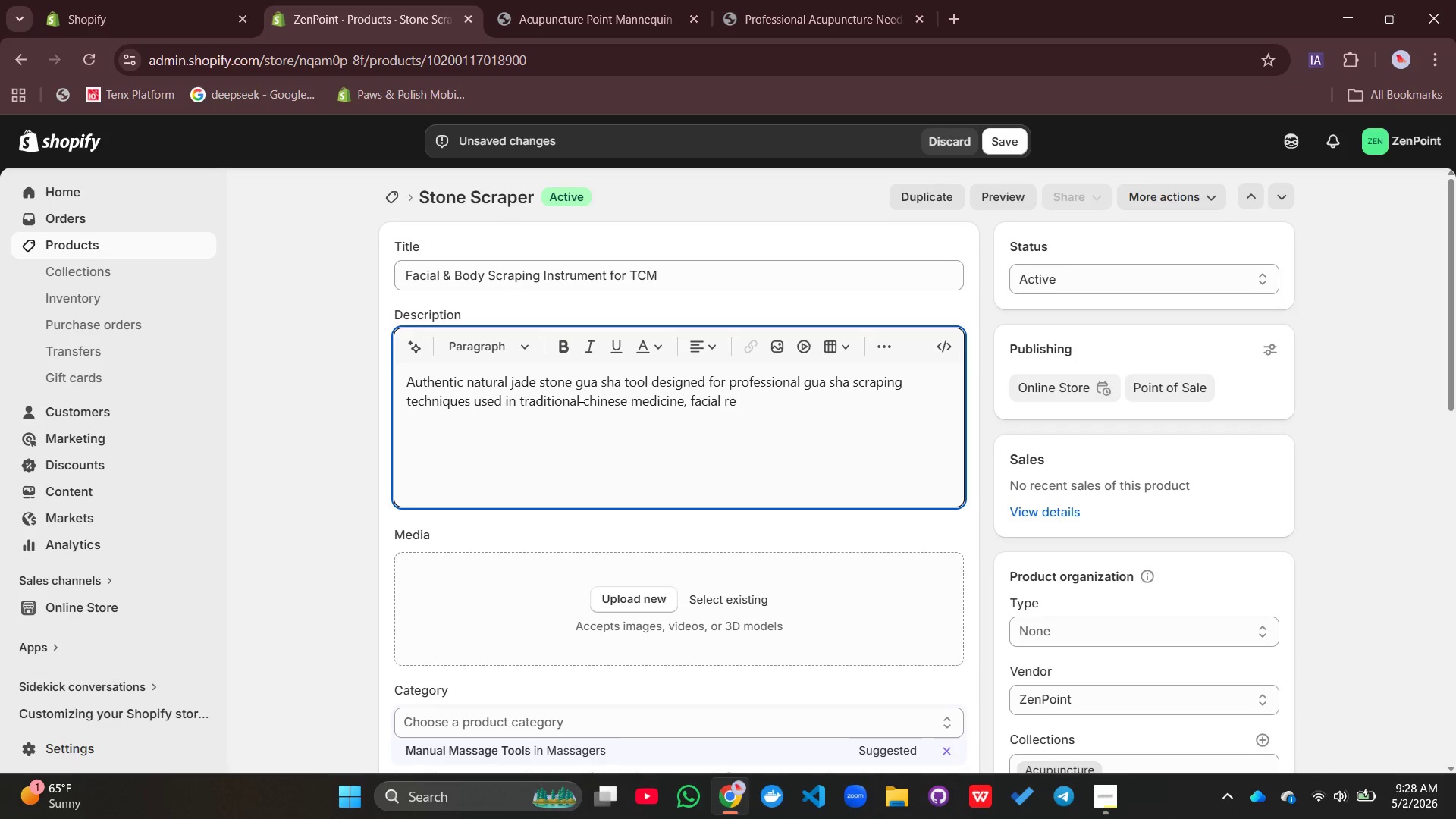 
type(juven)
 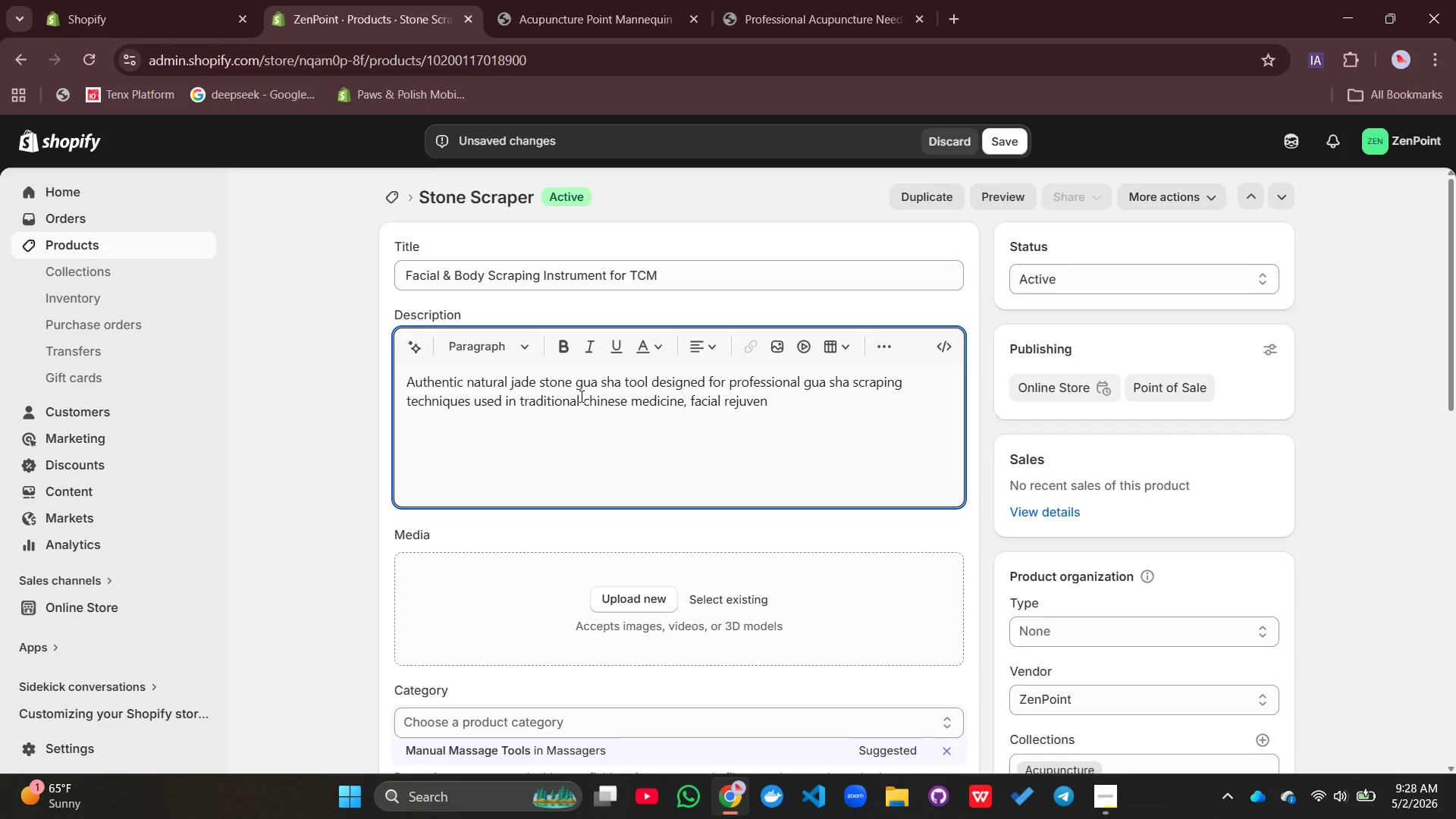 
type(ation)
 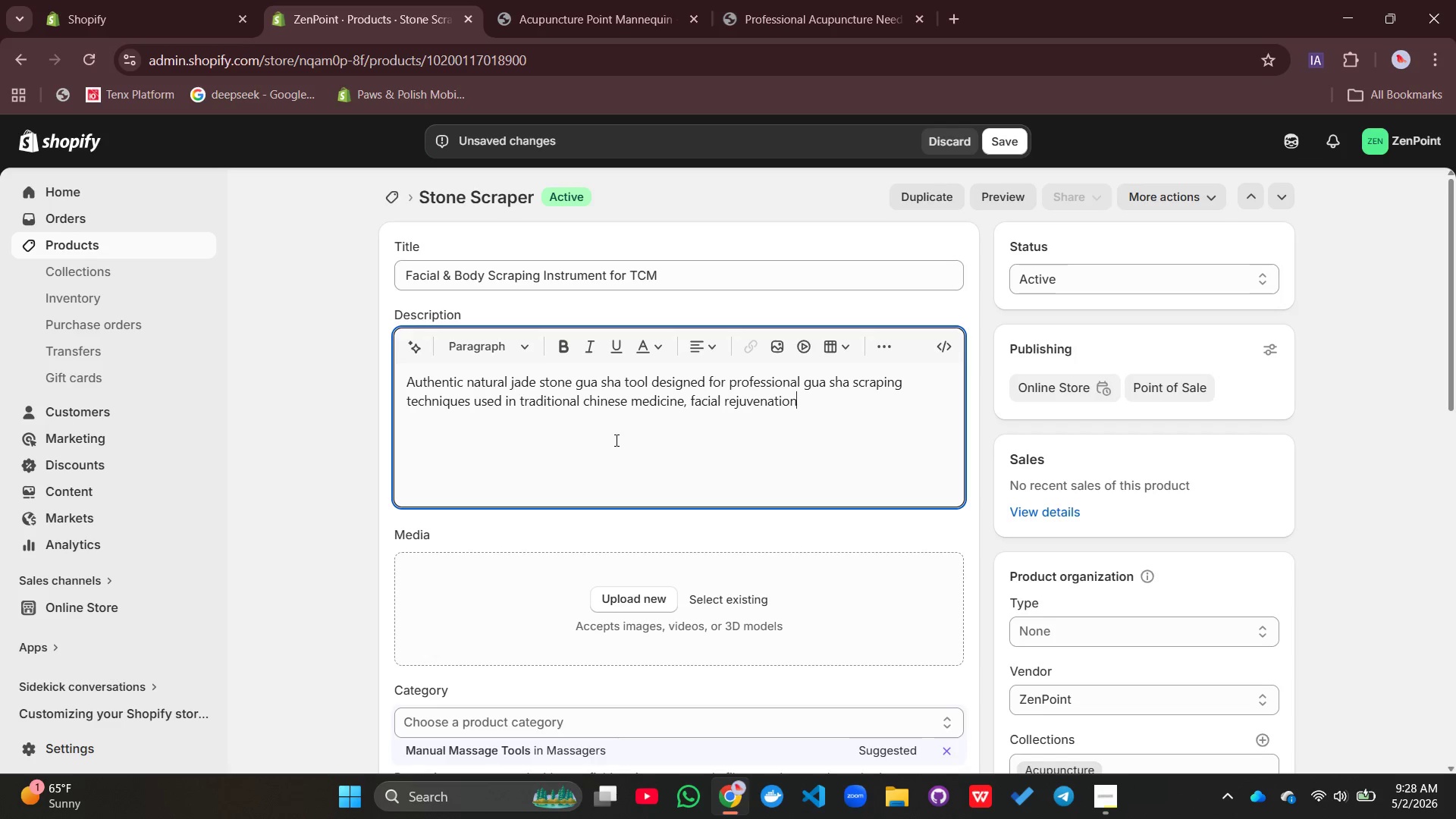 
type( therapy, and myofascial release. Each tool is hand-carved from a single piece of Grade A natural jade, known in TCM for its cooling thermal properties and ability to cleat heat from te)
key(Backspace)
 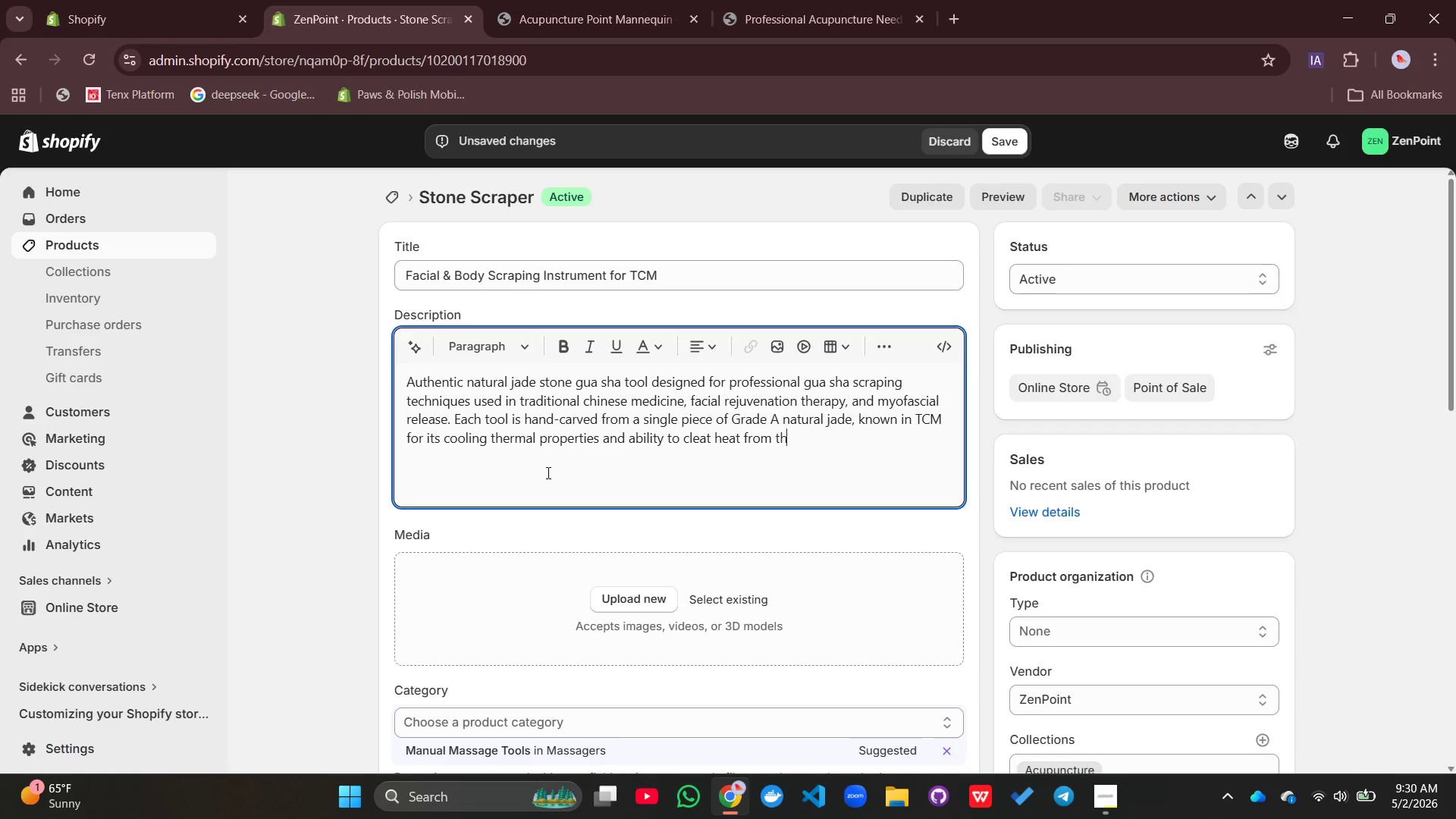 
type(he bp)
 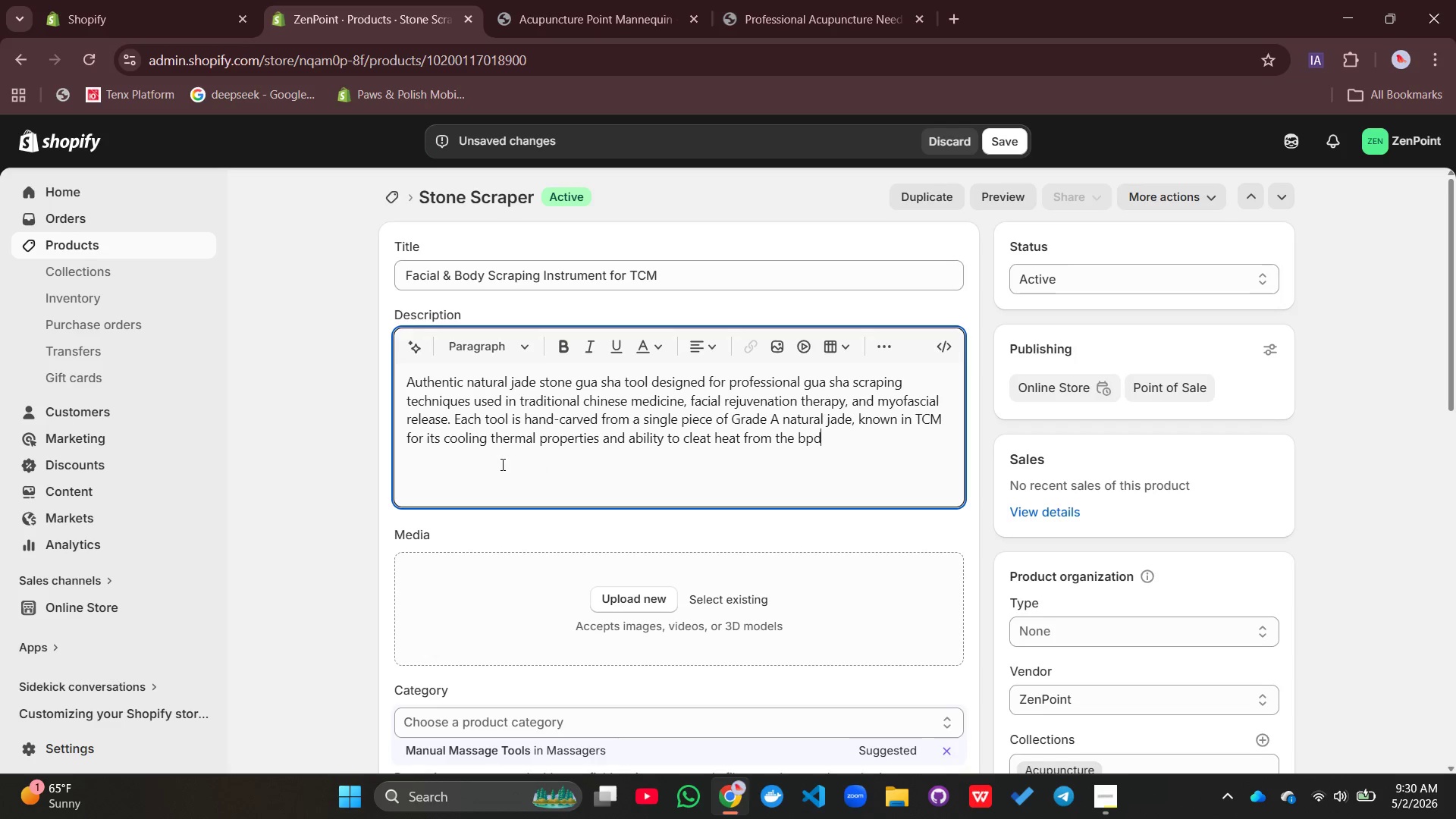 
type(dy)
key(Backspace)
key(Backspace)
key(Backspace)
type(ody.)
 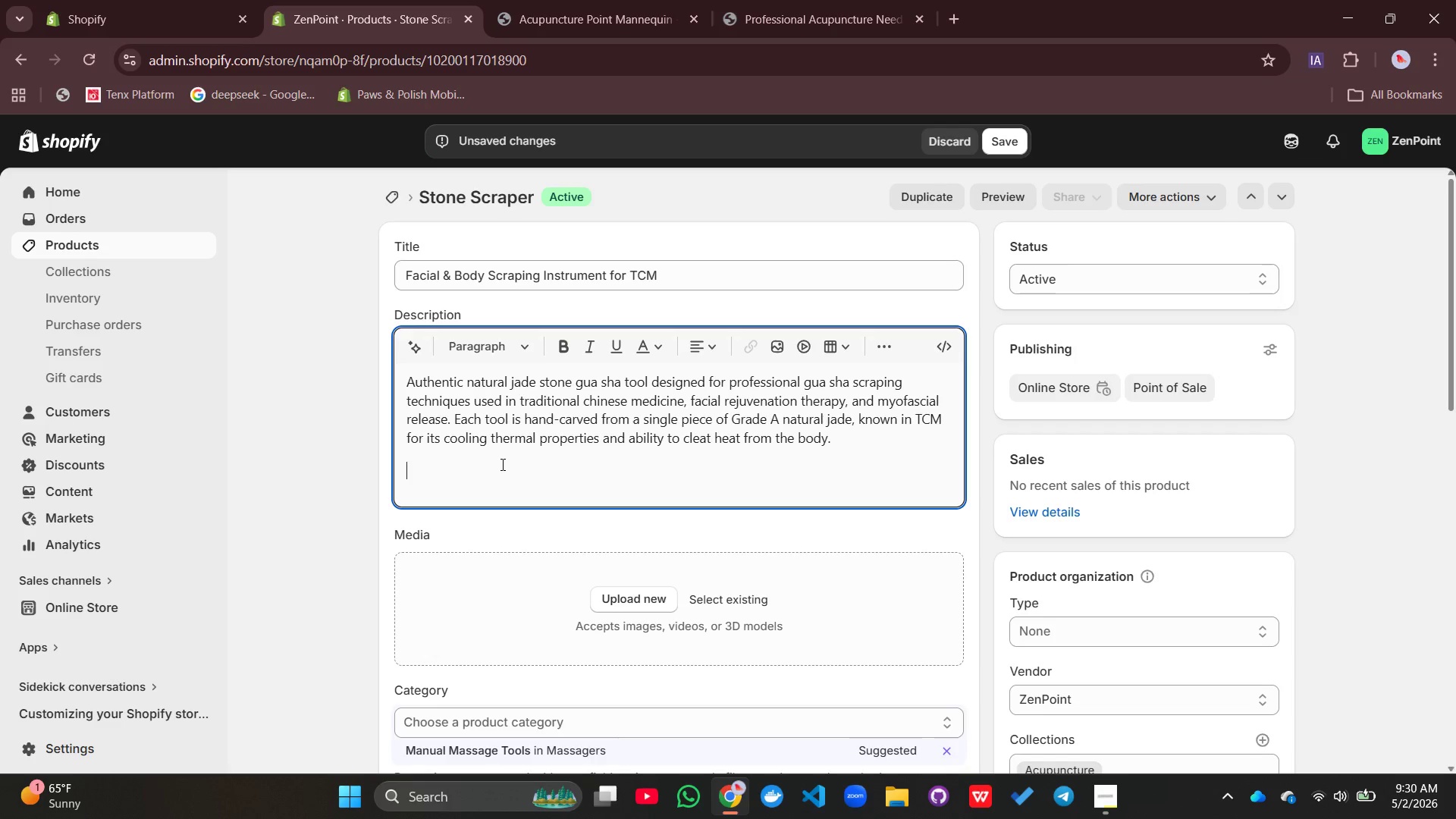 
key(Enter)
 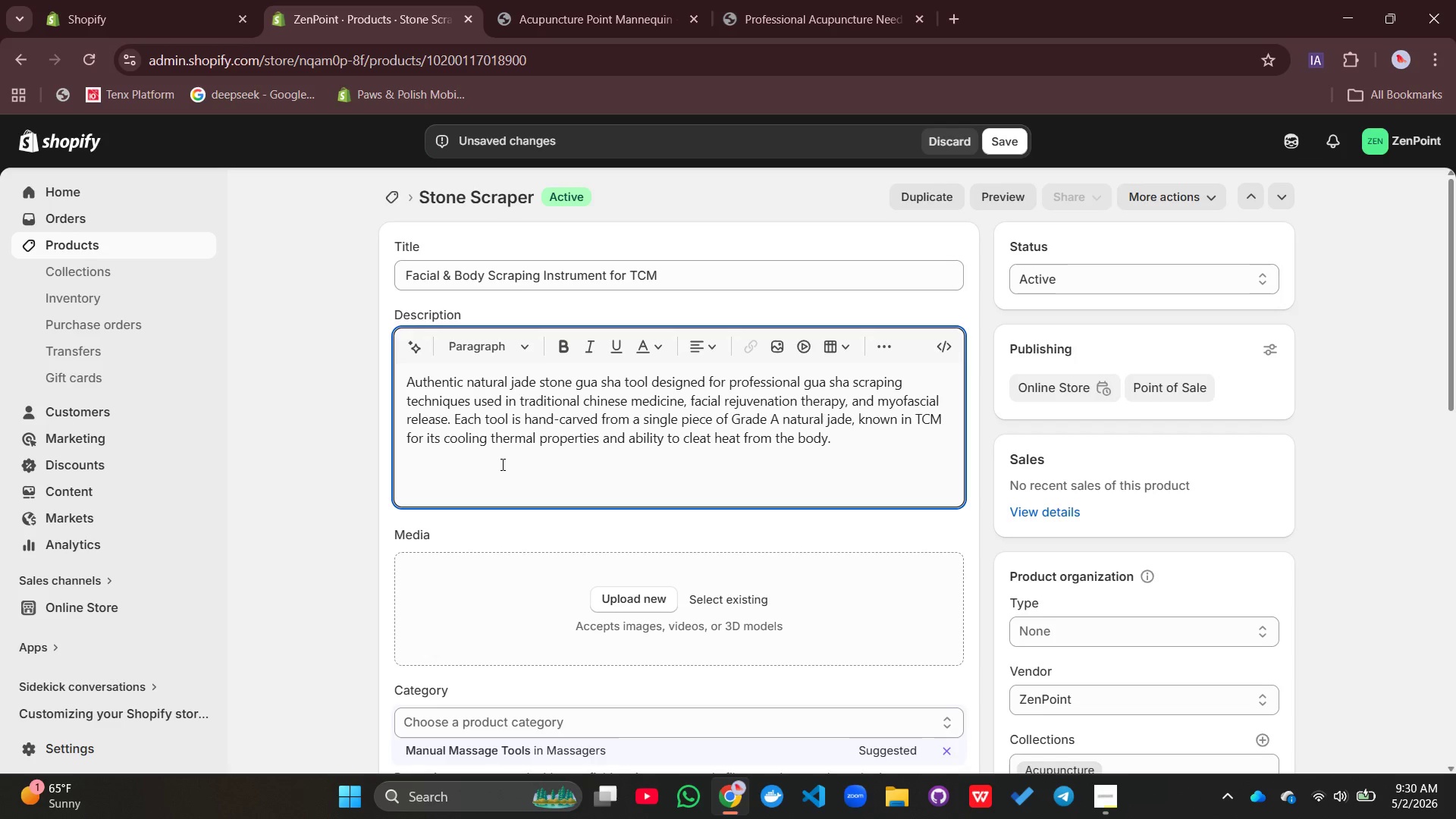 
wait(23.78)
 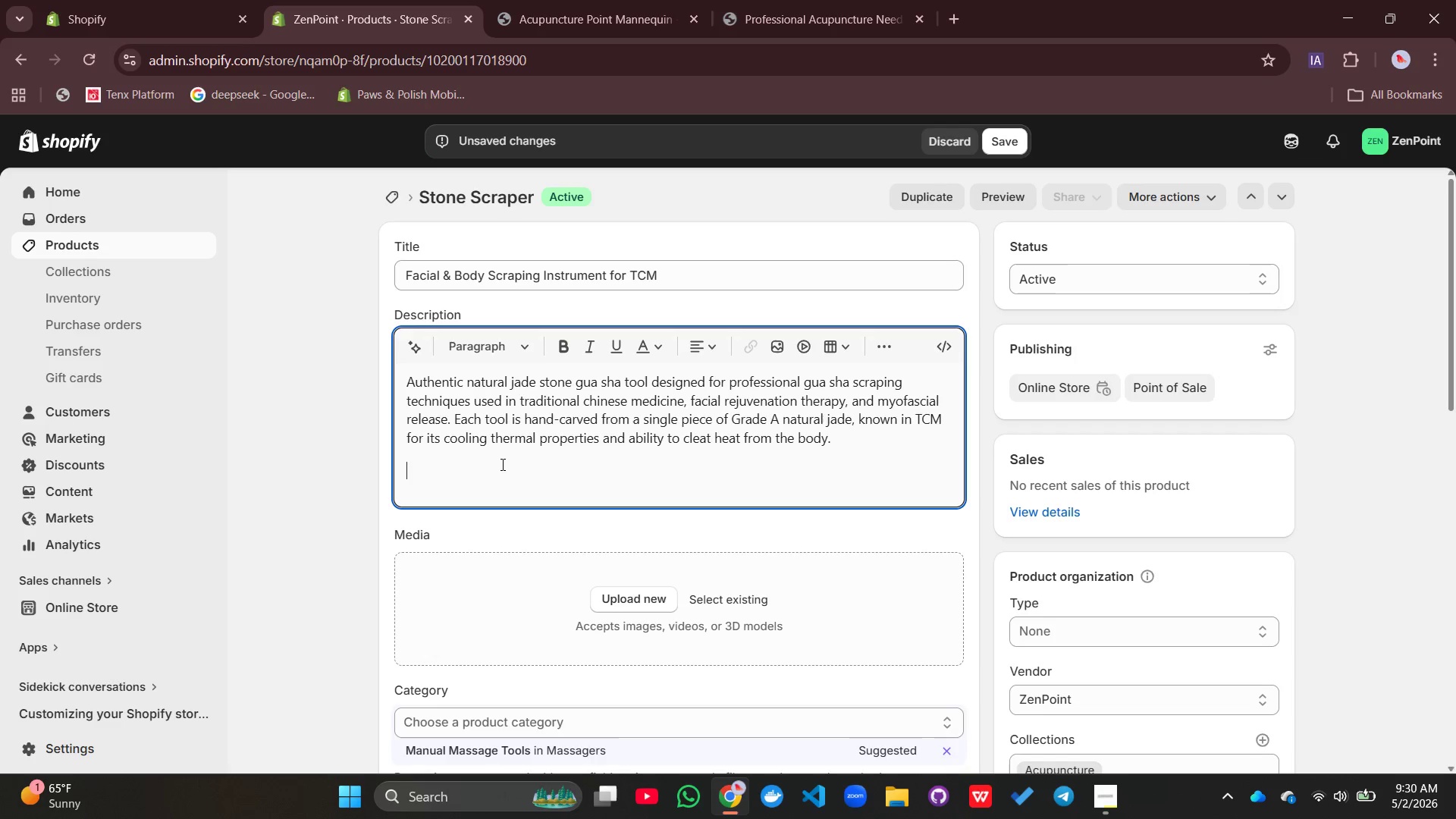 
type(Primary)
 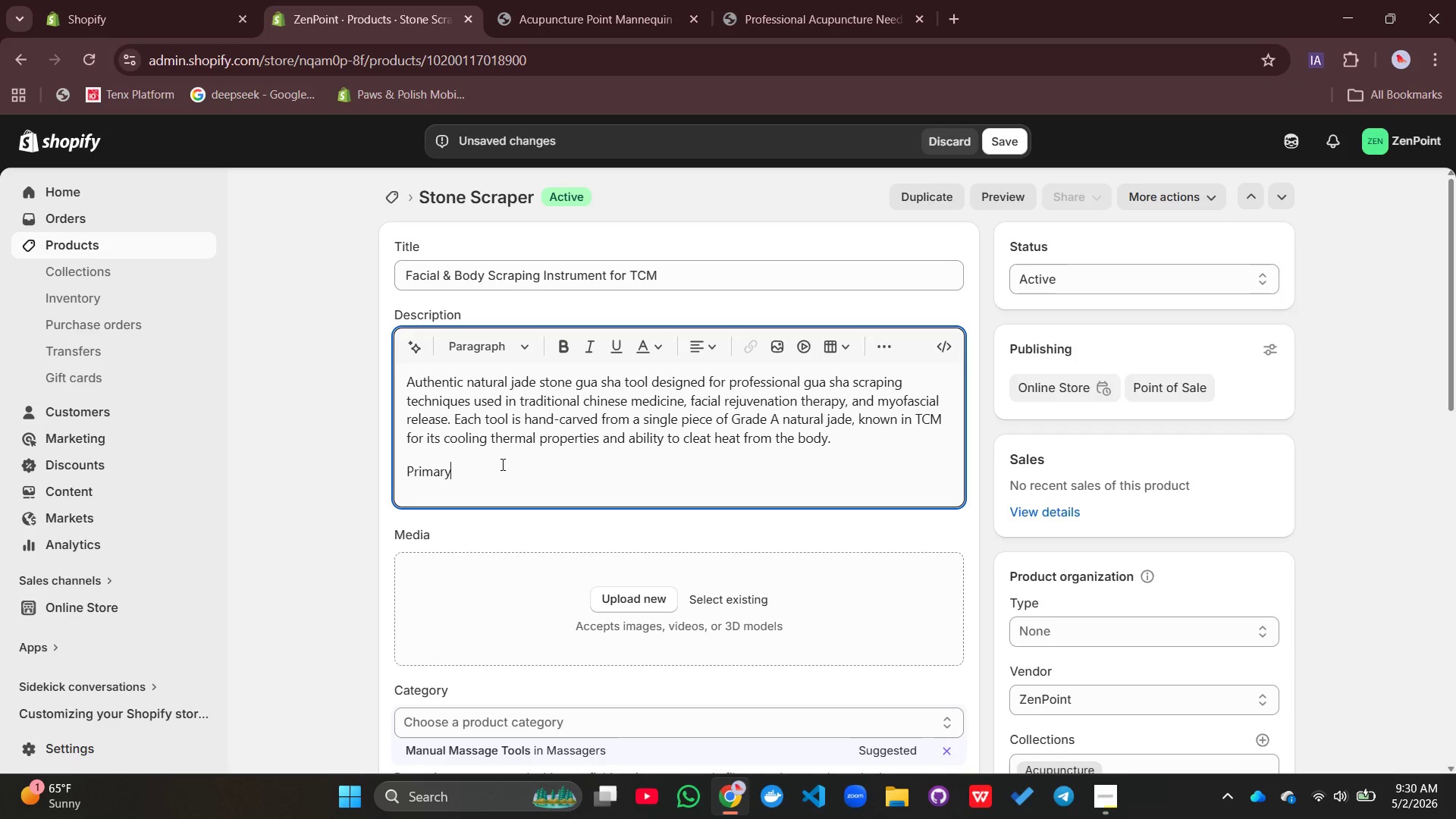 
type( treatmet applicai=)
key(Backspace)
key(Backspace)
type(tions:)
 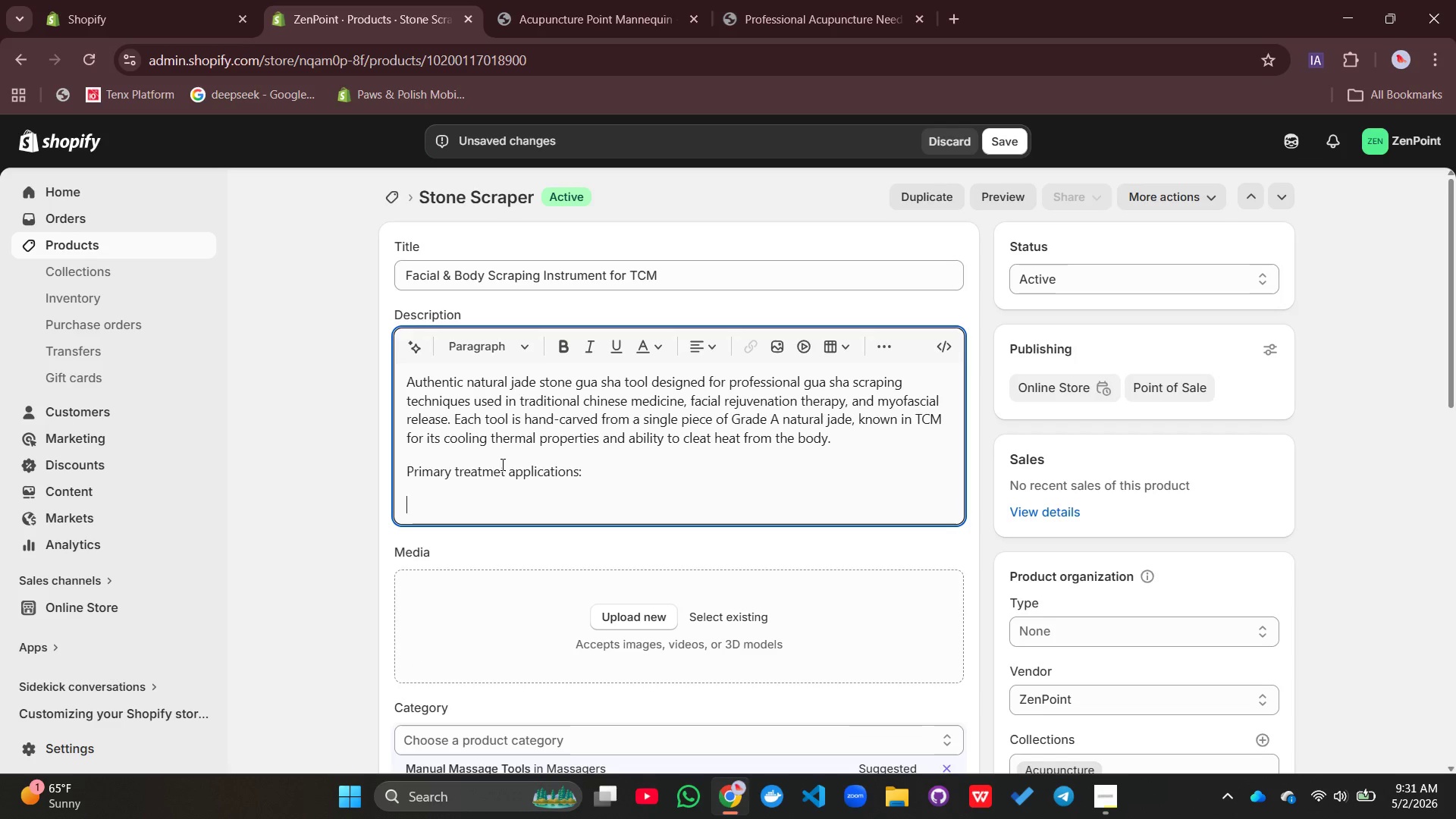 
 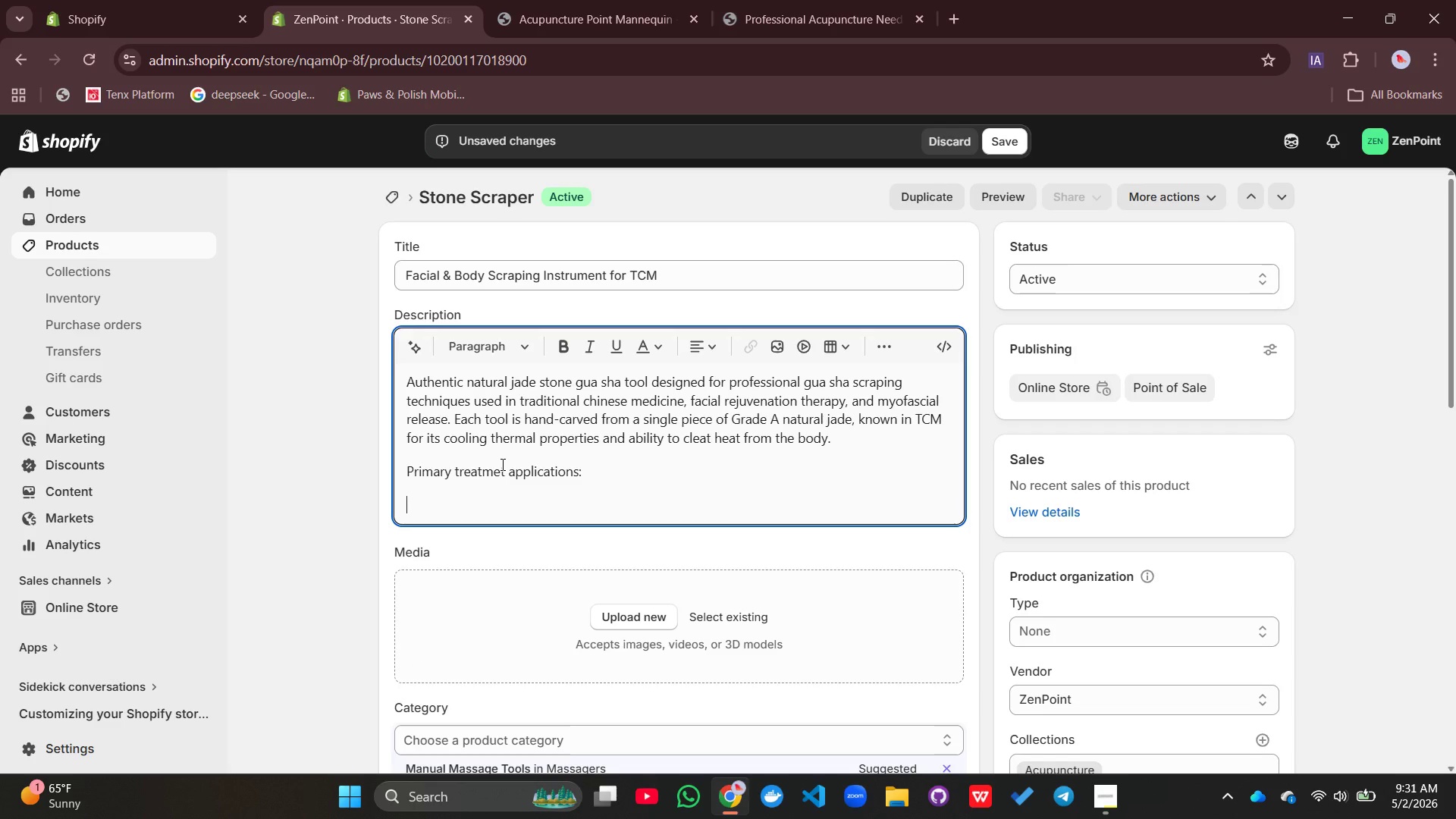 
key(Enter)
 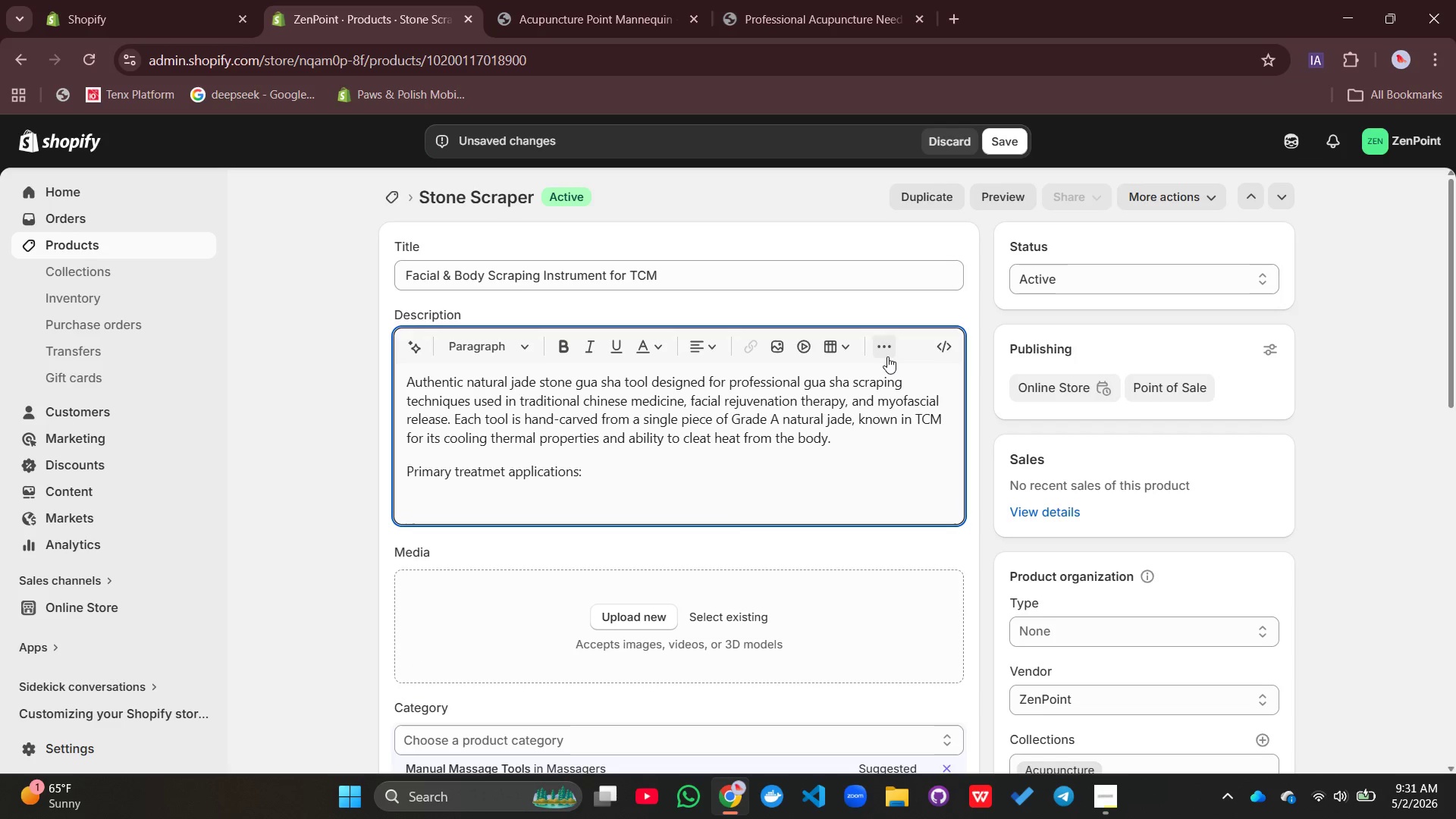 
left_click([887, 356])
 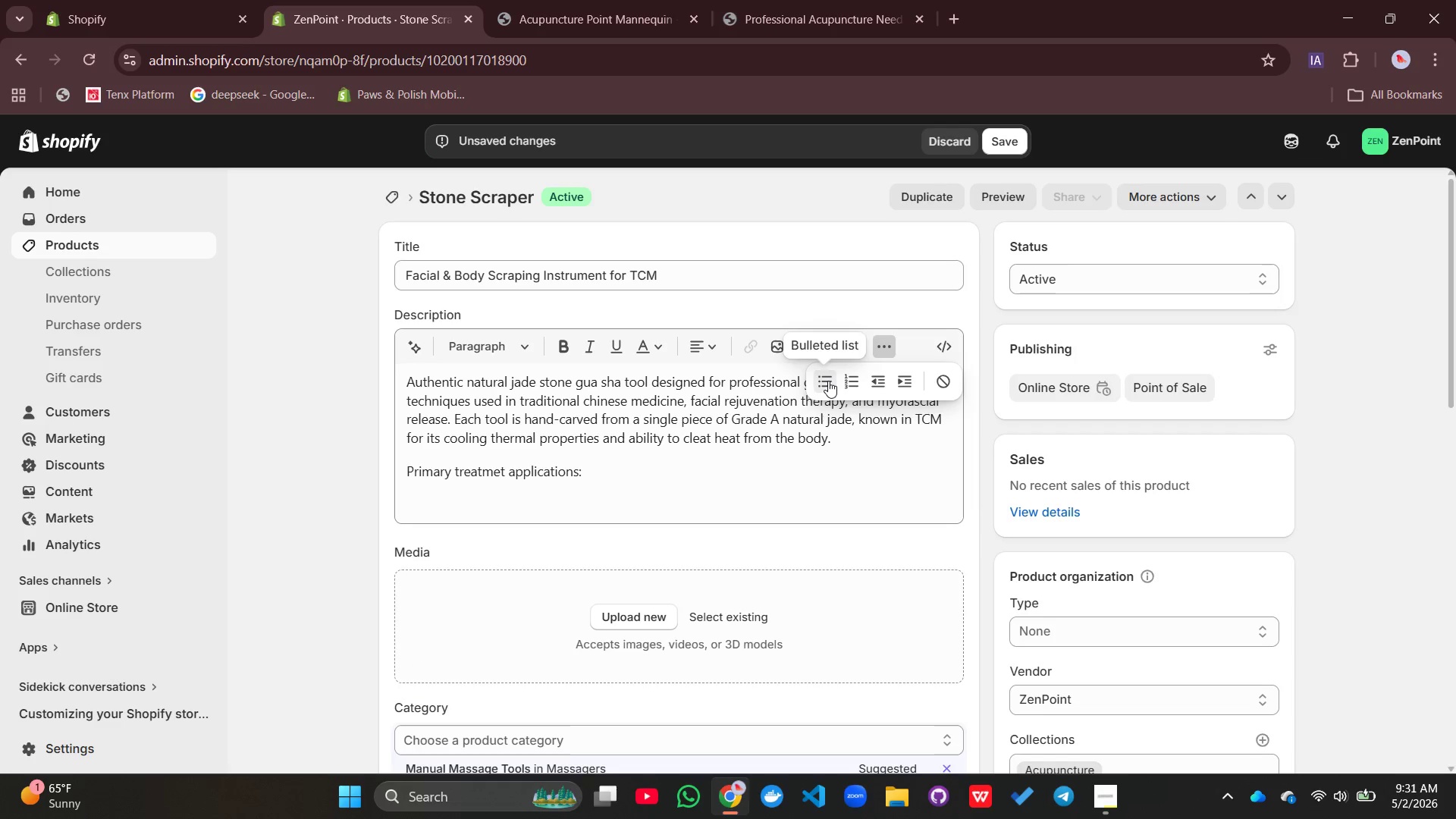 
left_click([828, 381])
 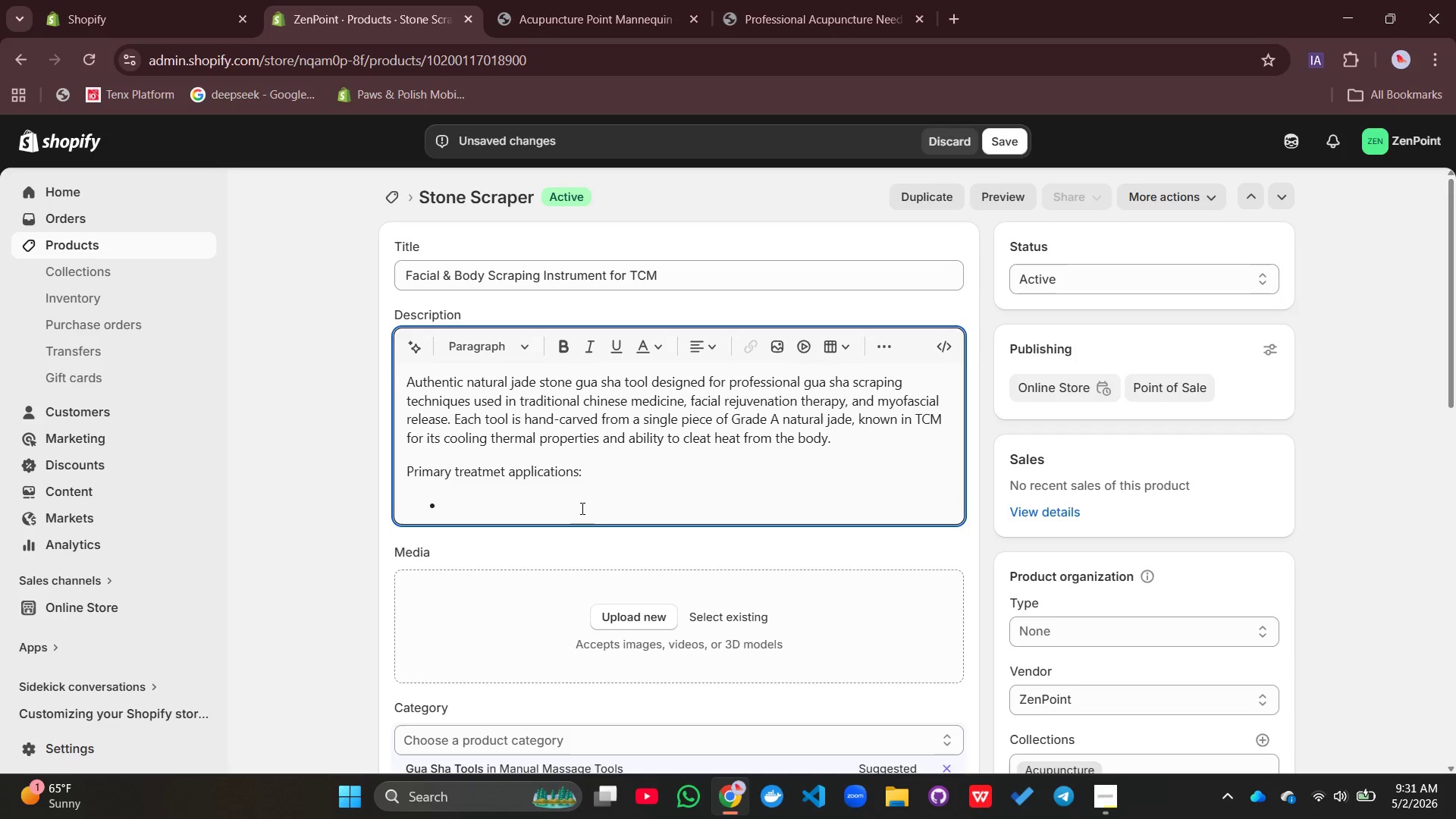 
type(Reli)
key(Backspace)
type(ieving upper back and neck tension from prolonged sitting or screen use)
 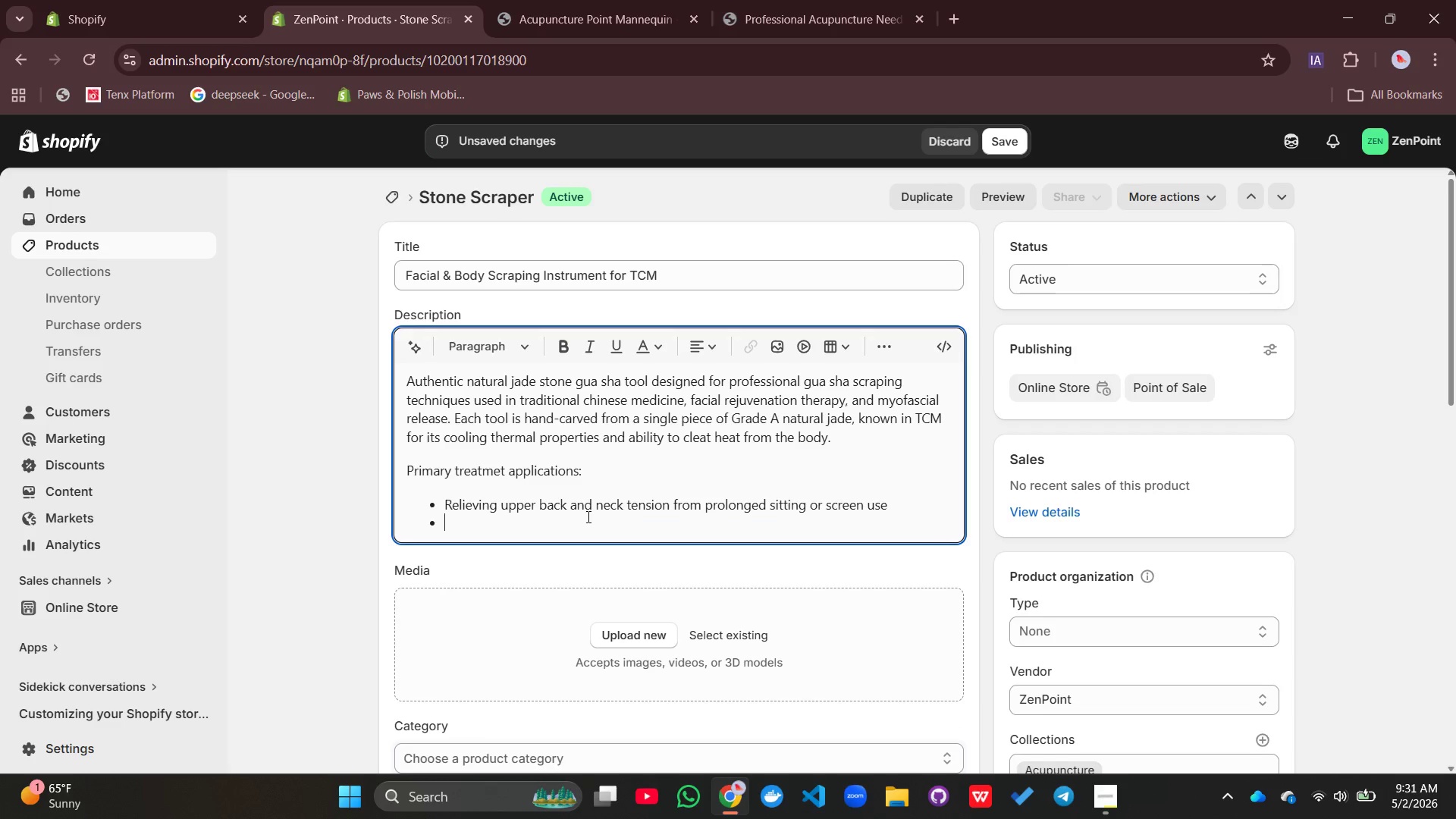 
key(Enter)
 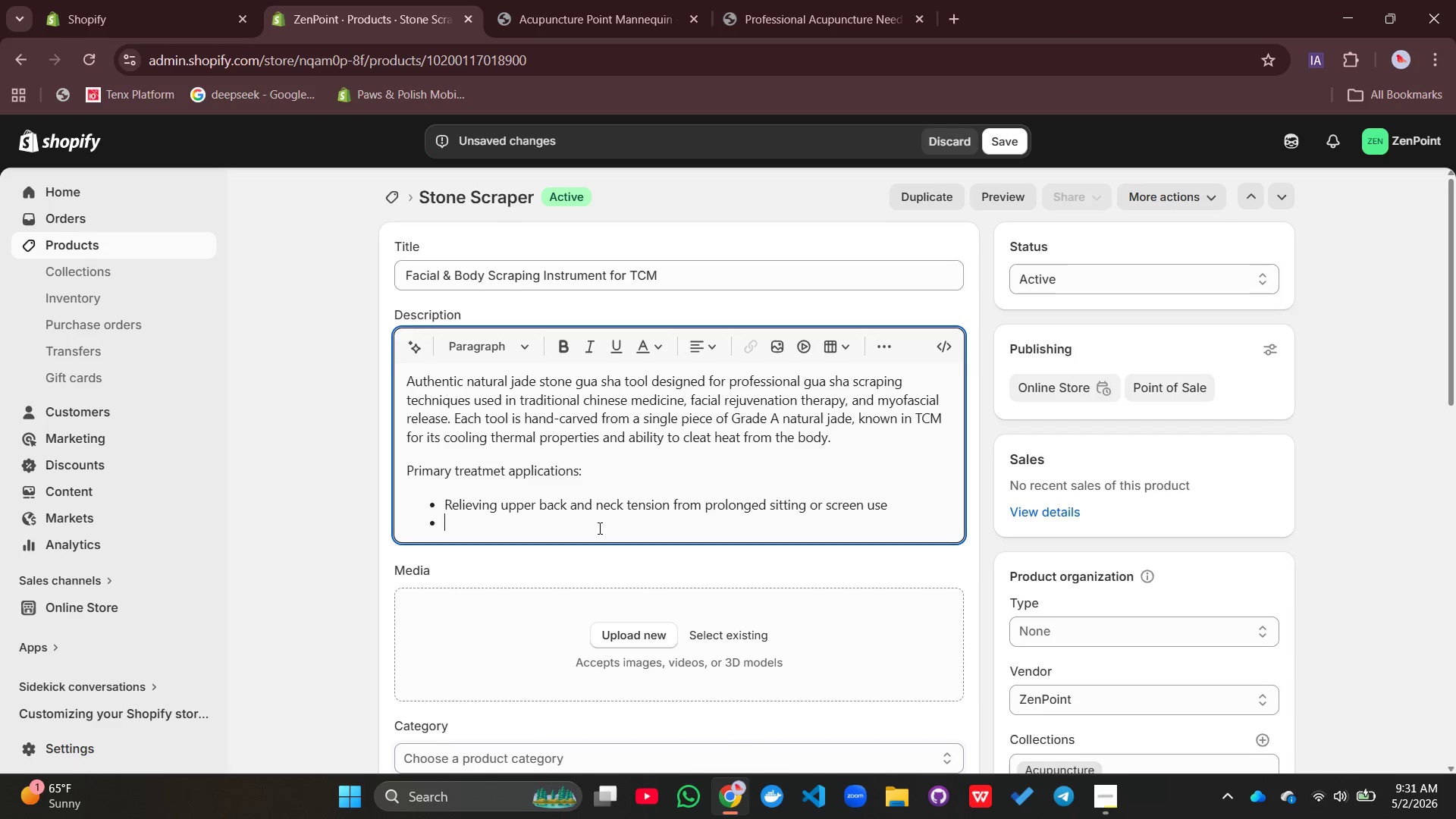 
type(Post-exercise muscle recovery and DOMS reduction)
 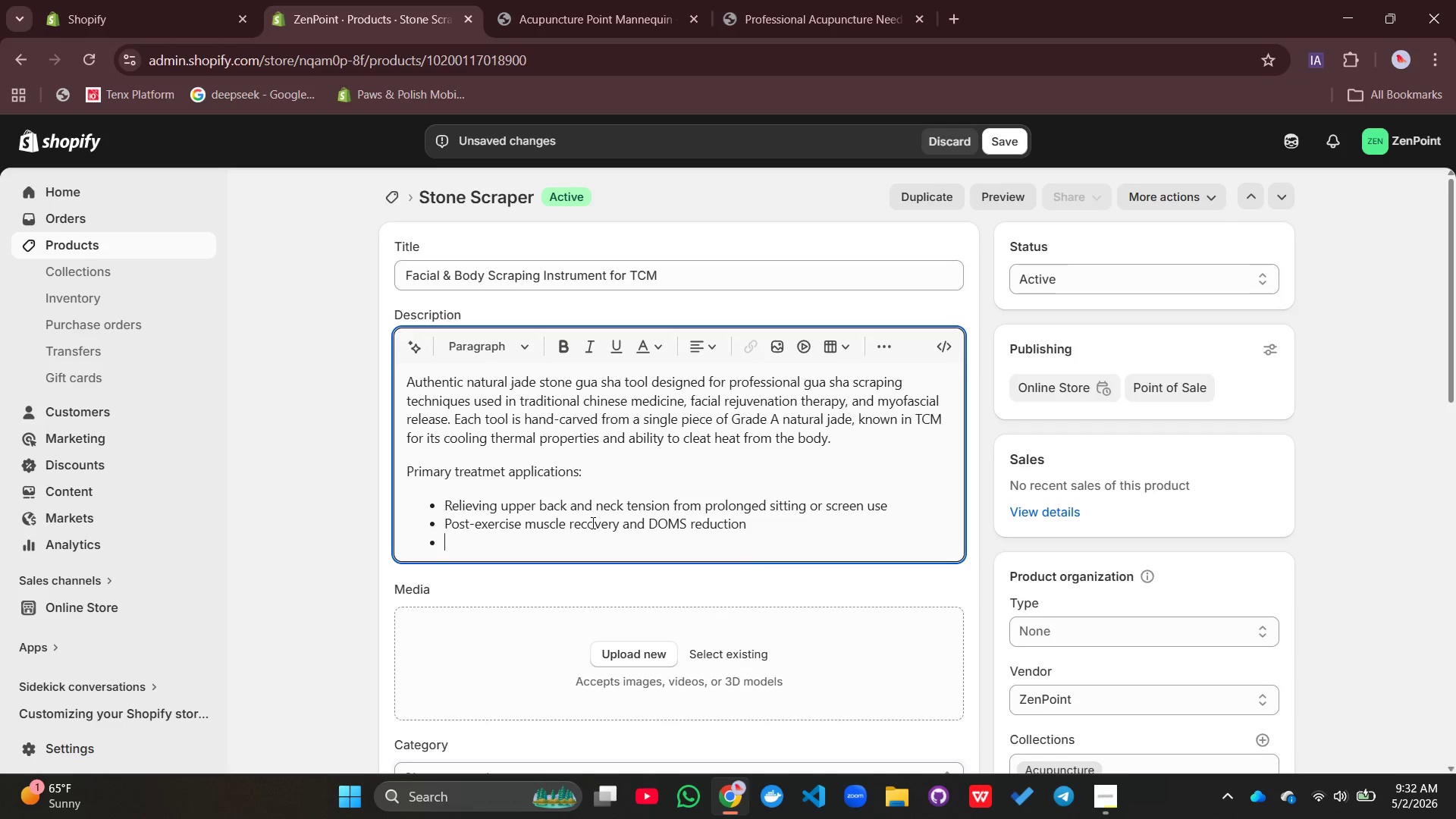 
 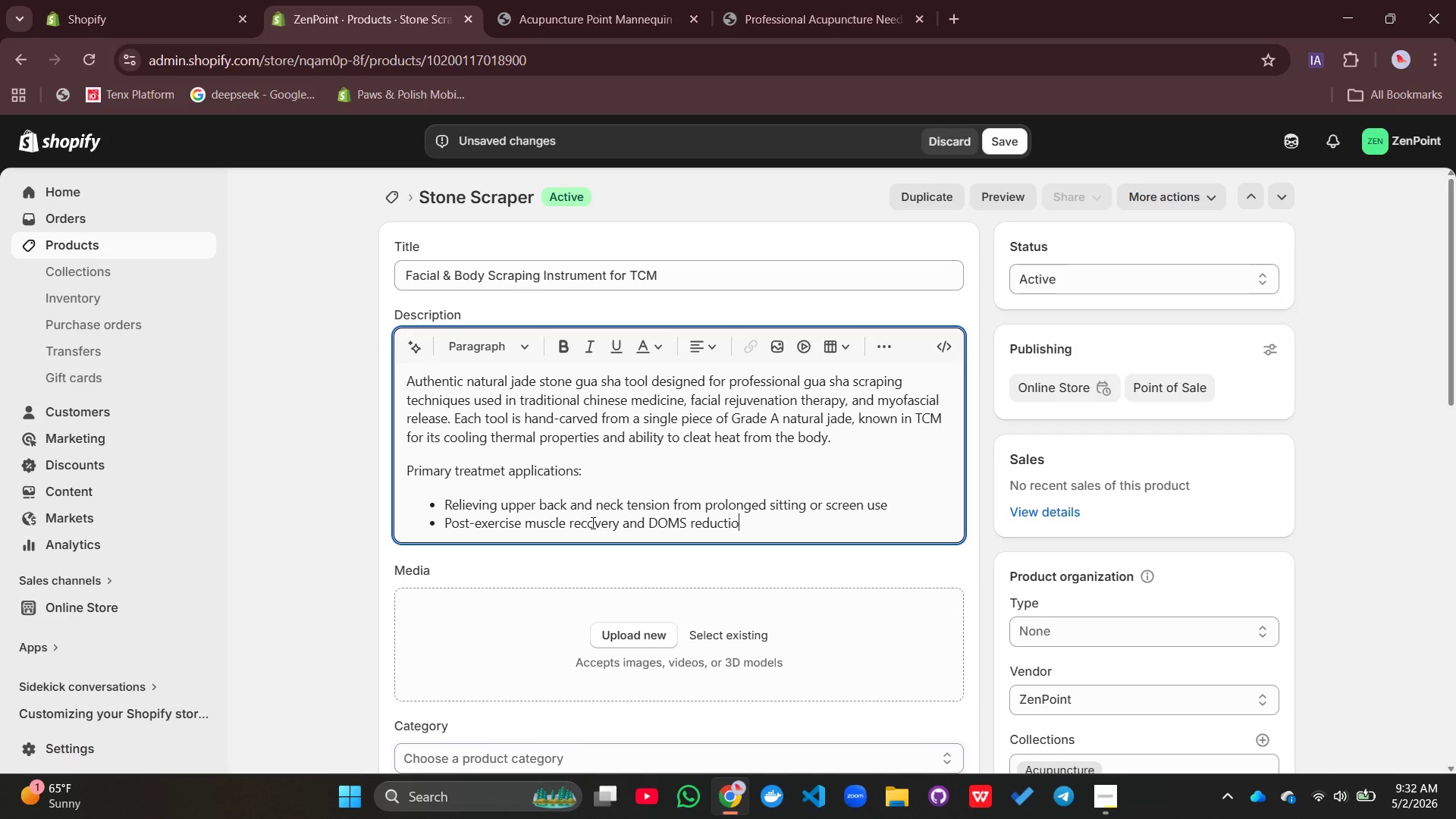 
key(Enter)
 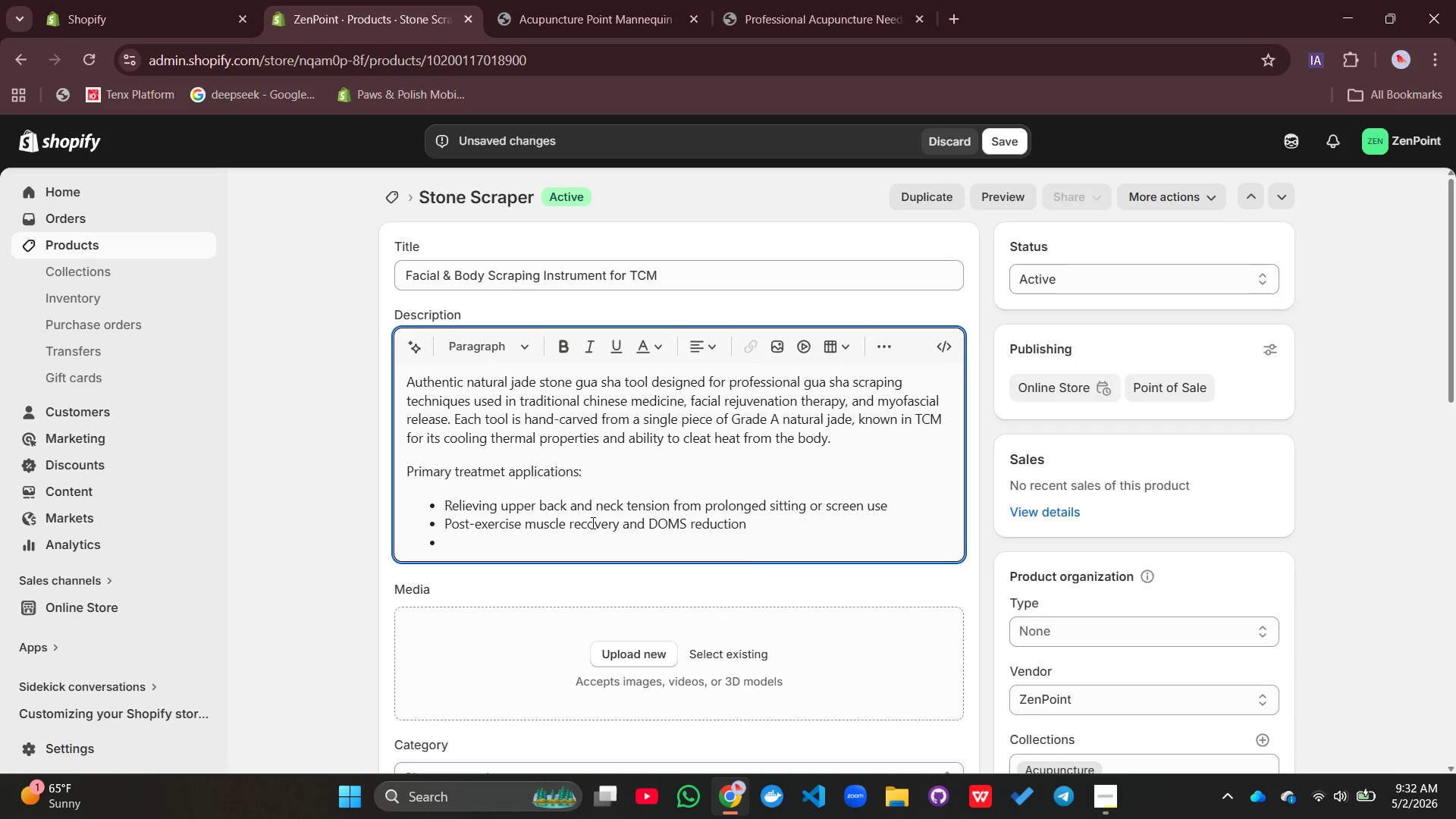 
type(Reducing facial puffiness and promoting lymphatic drainage)
 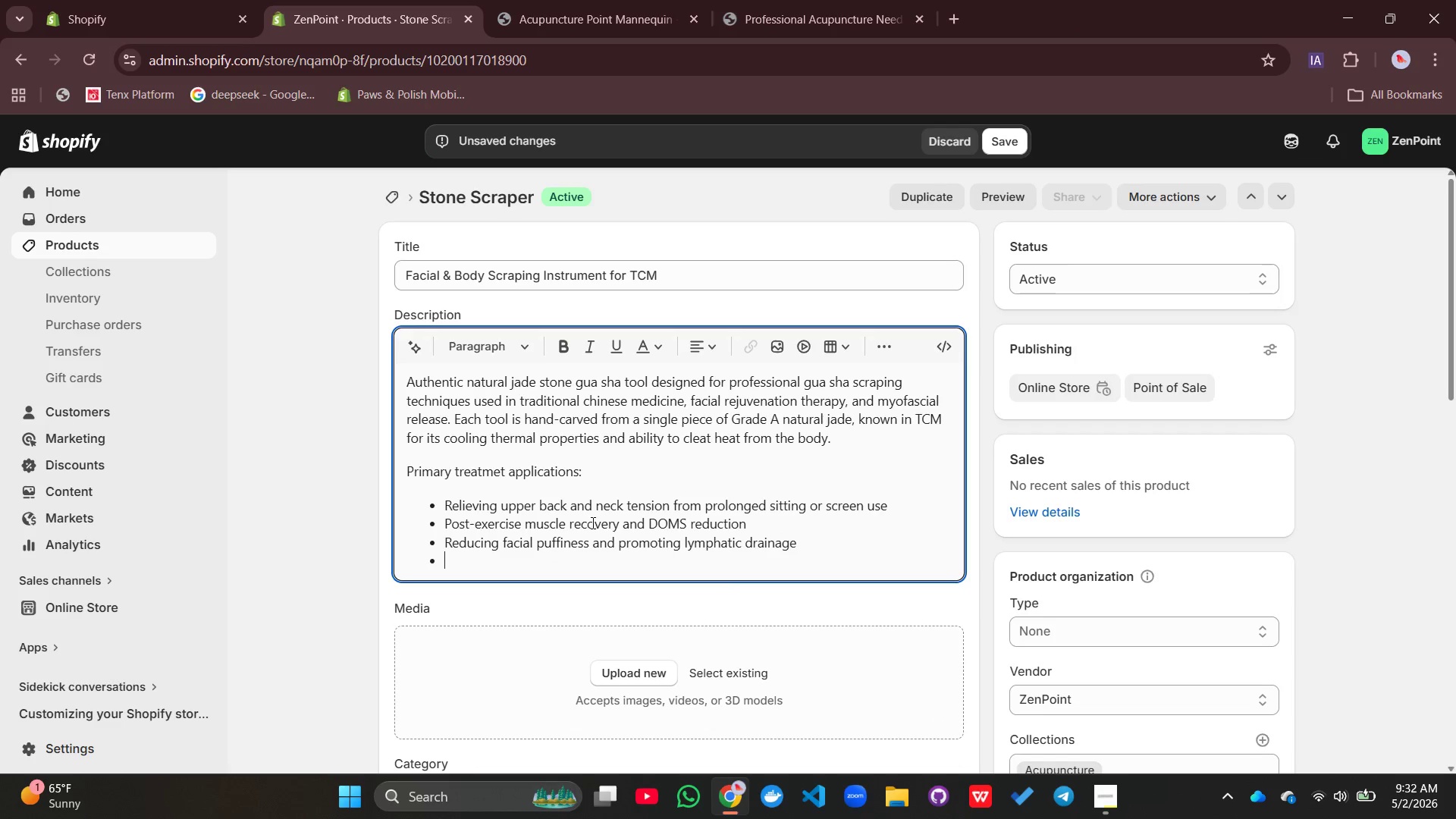 
key(Enter)
 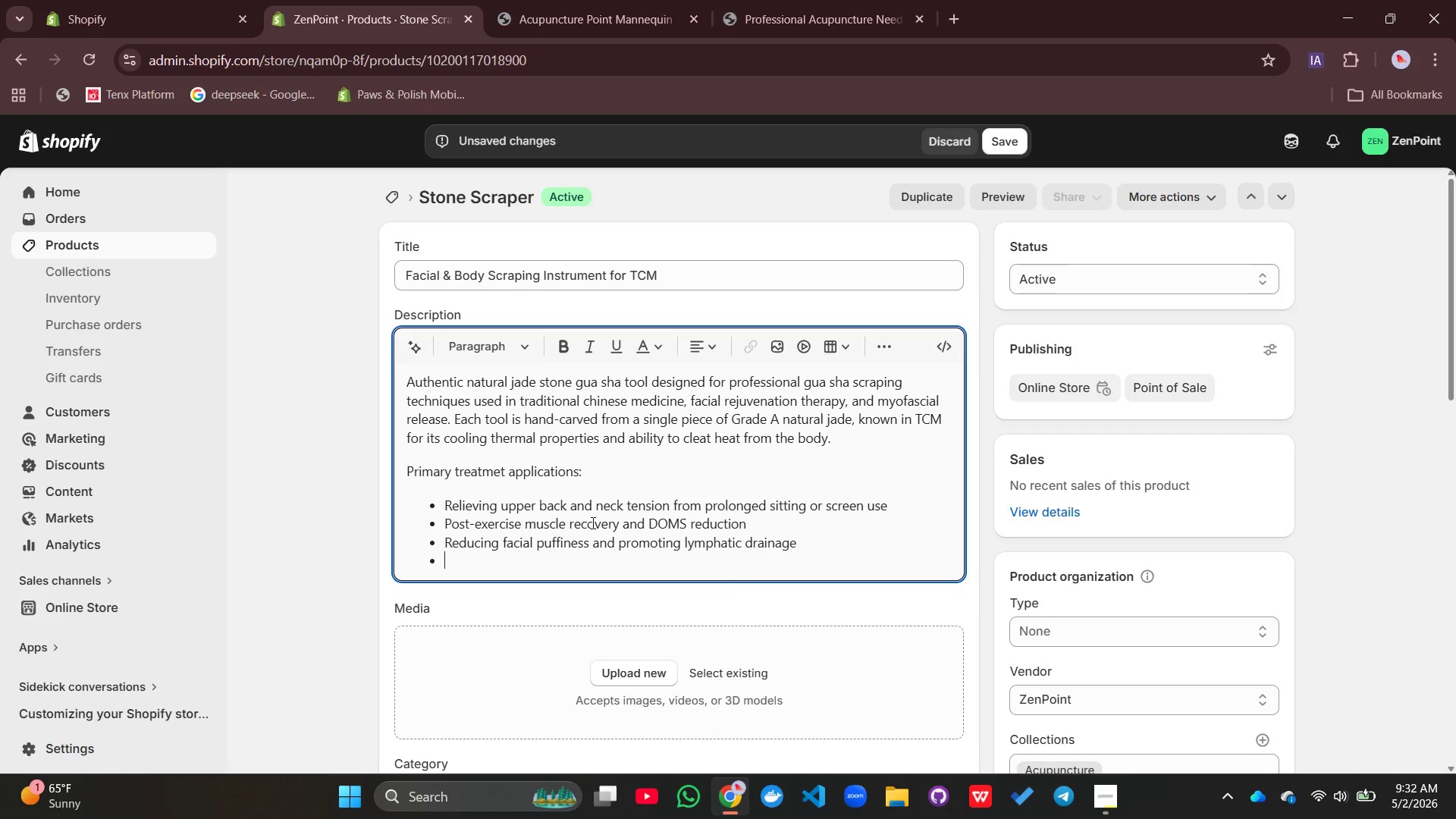 
hold_key(key=ShiftLeft, duration=0.47)
 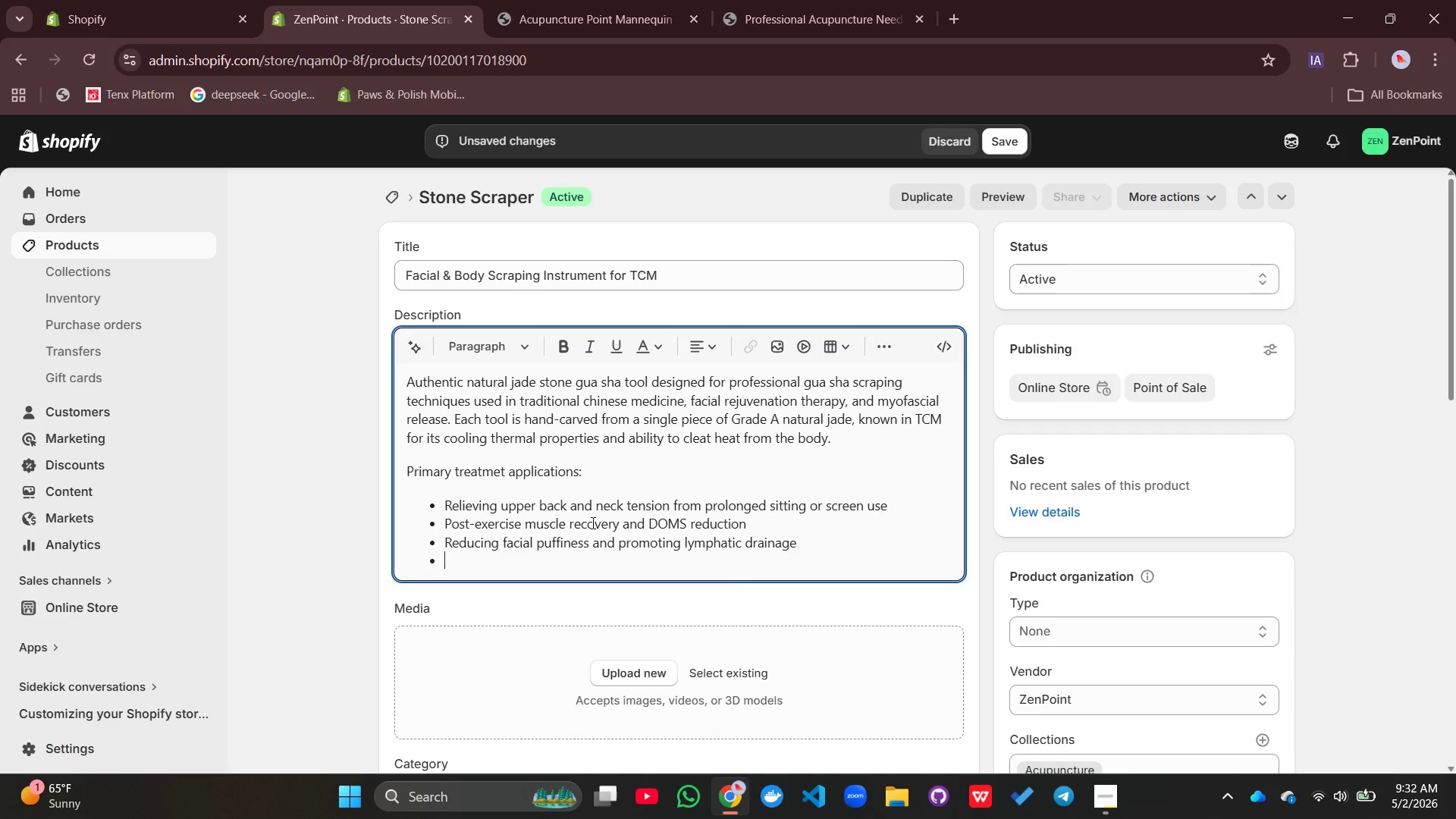 
type(Te)
key(Backspace)
type(e)
key(Backspace)
type(reating headaches from liver t)
key(Backspace)
type(yang rising pattern in TCm)
 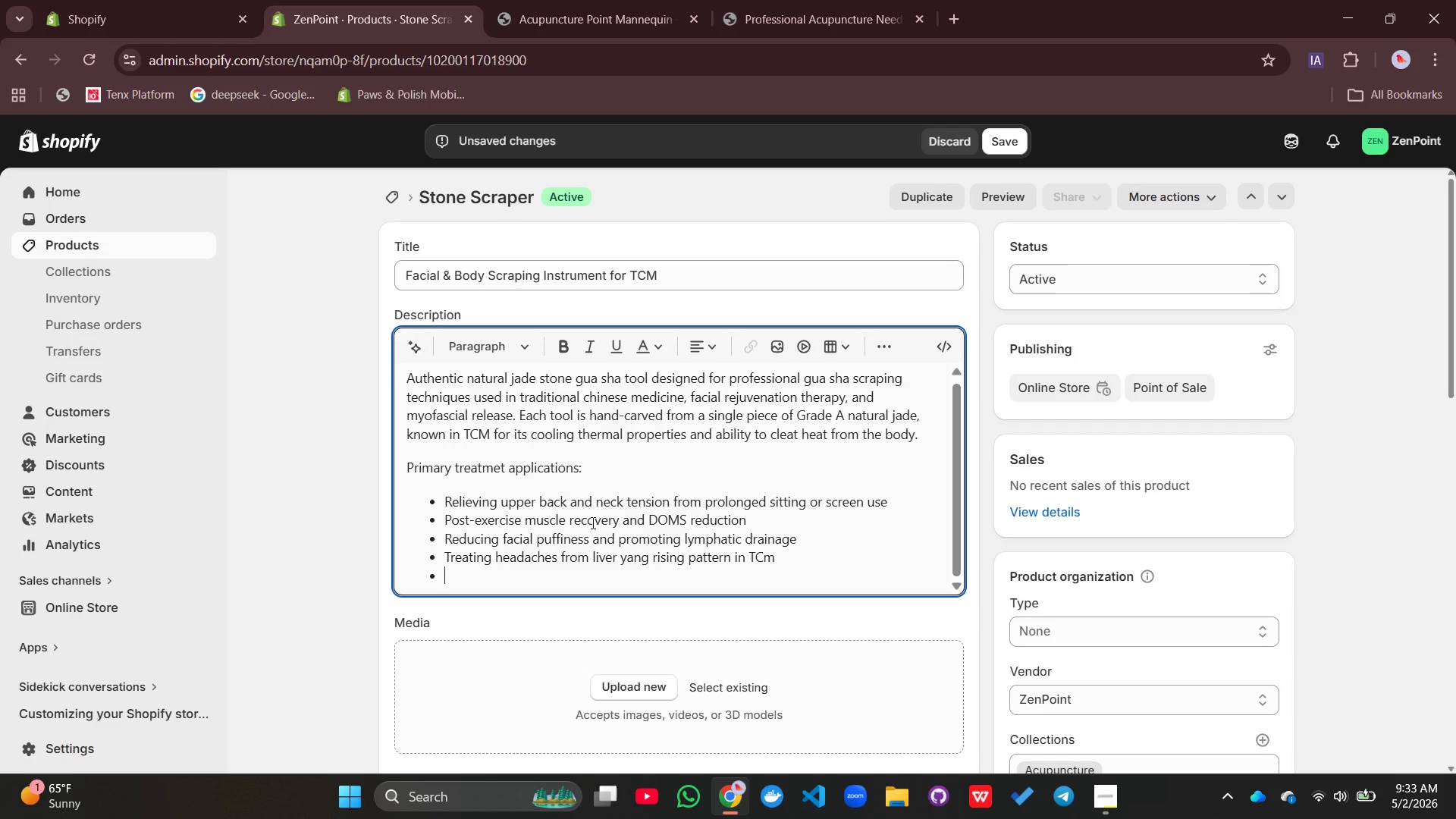 
 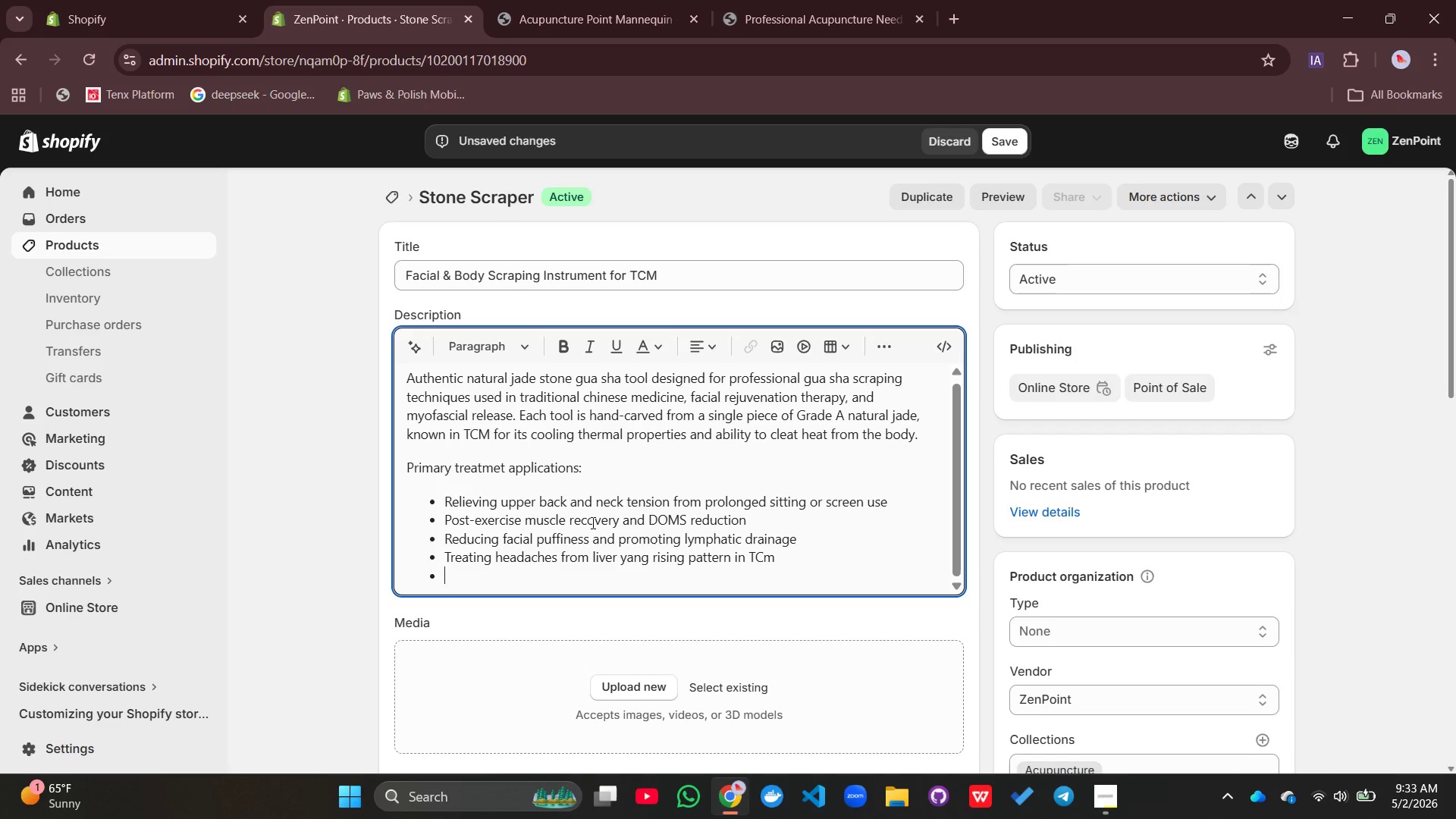 
key(Enter)
 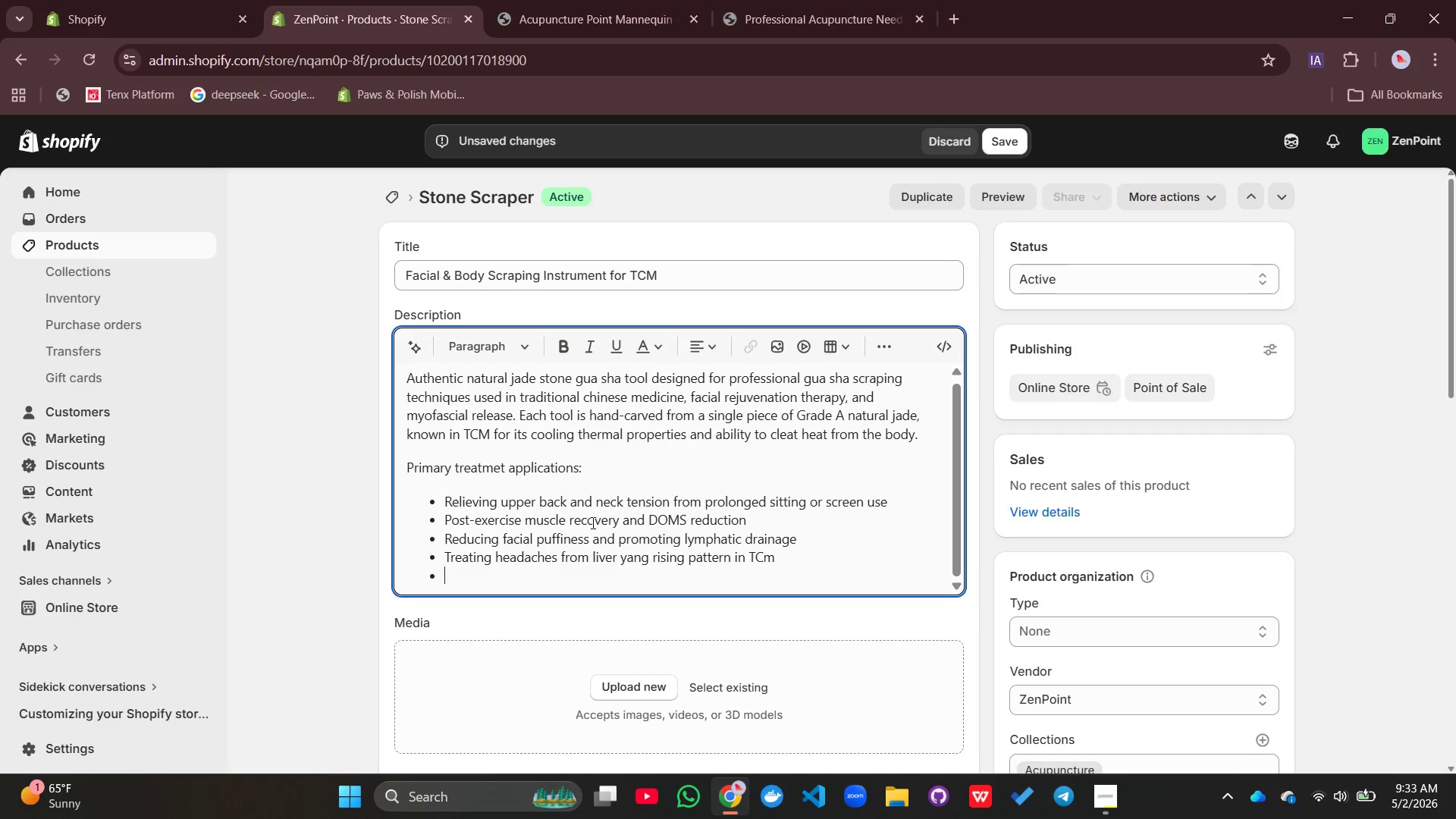 
type(HOw ti )
key(Backspace)
key(Backspace)
key(Backspace)
key(Backspace)
key(Backspace)
key(Backspace)
key(Backspace)
type(Hoe to use)
 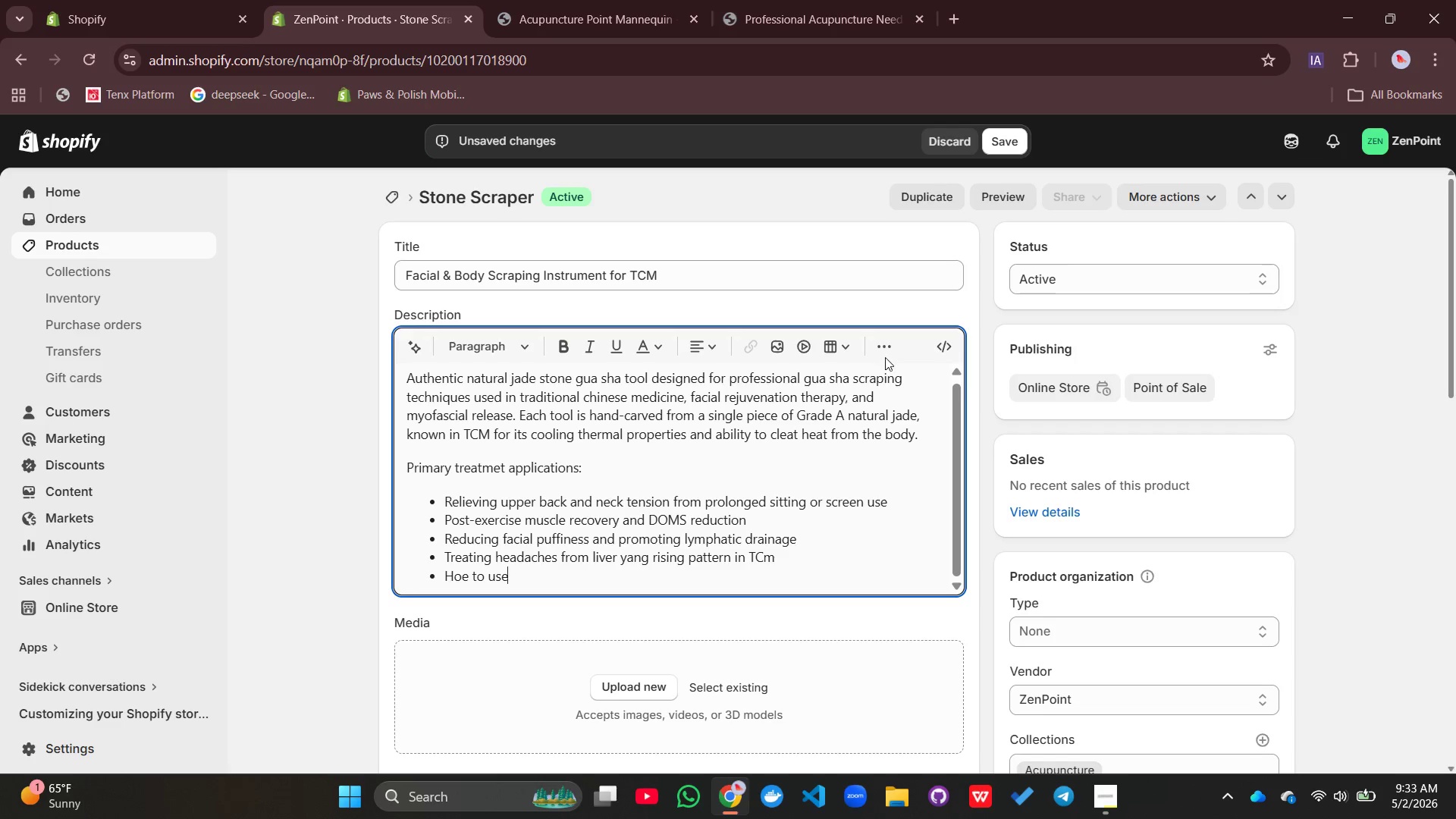 
left_click([885, 353])
 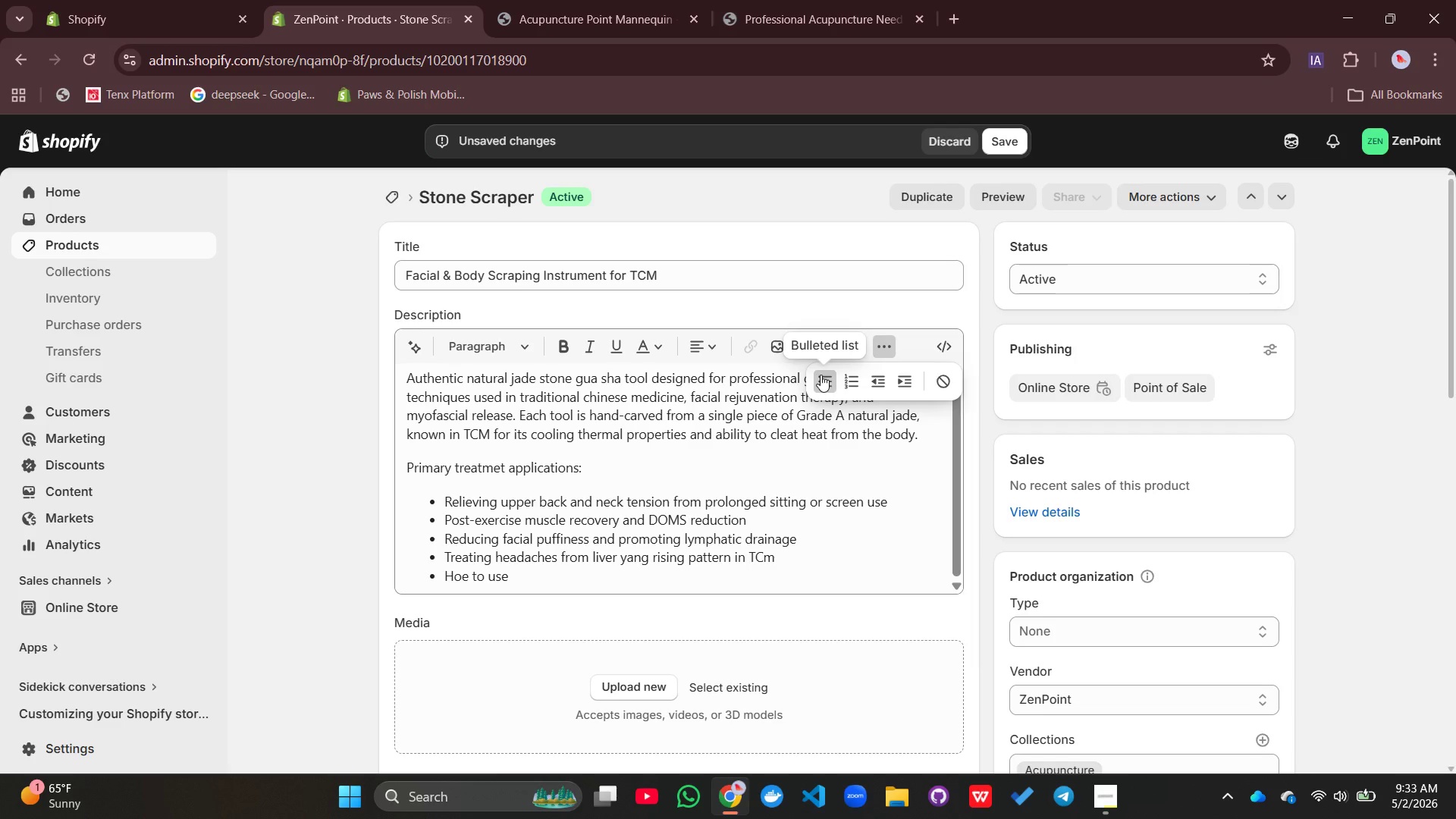 
left_click([821, 375])
 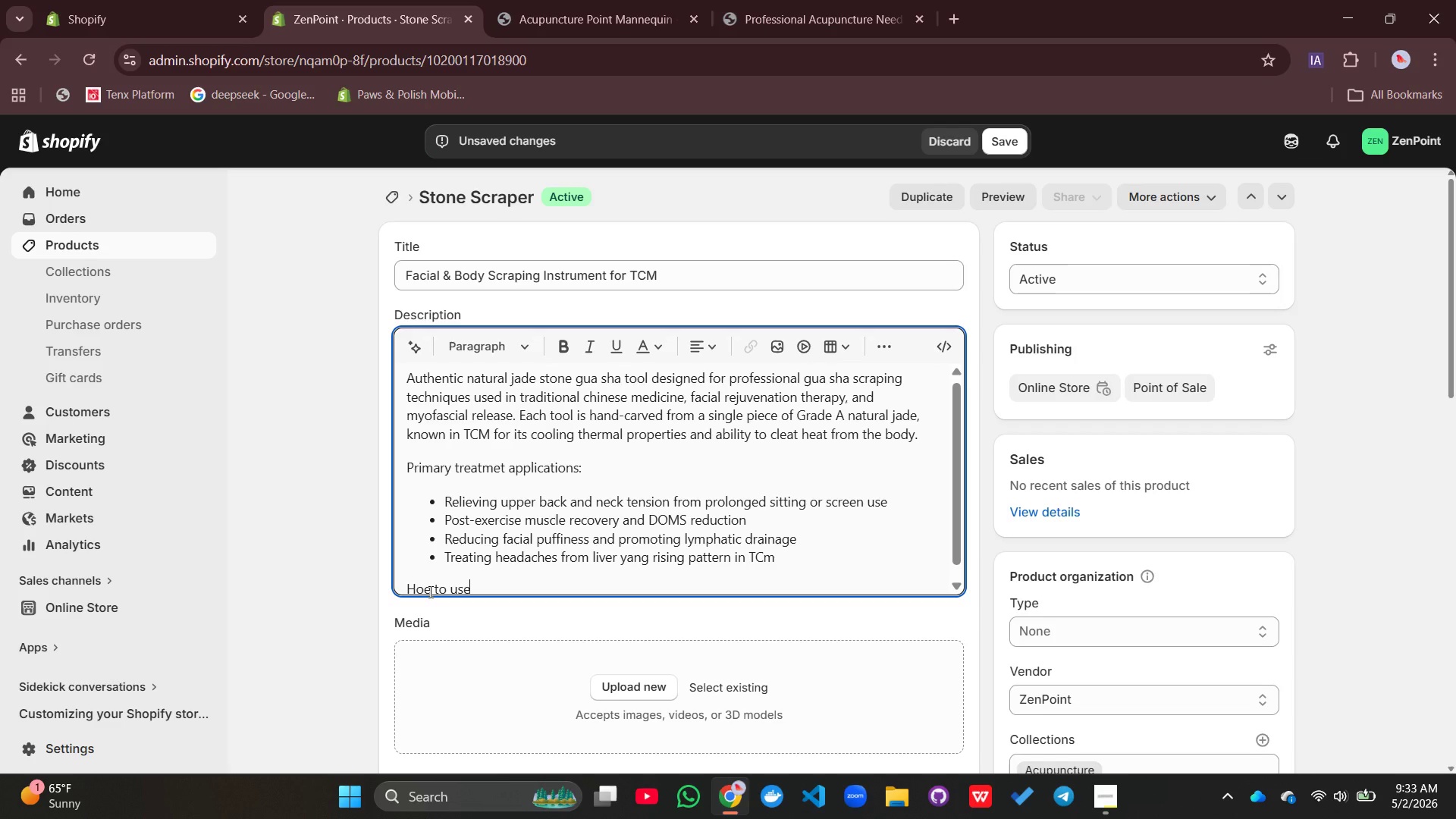 
left_click([429, 592])
 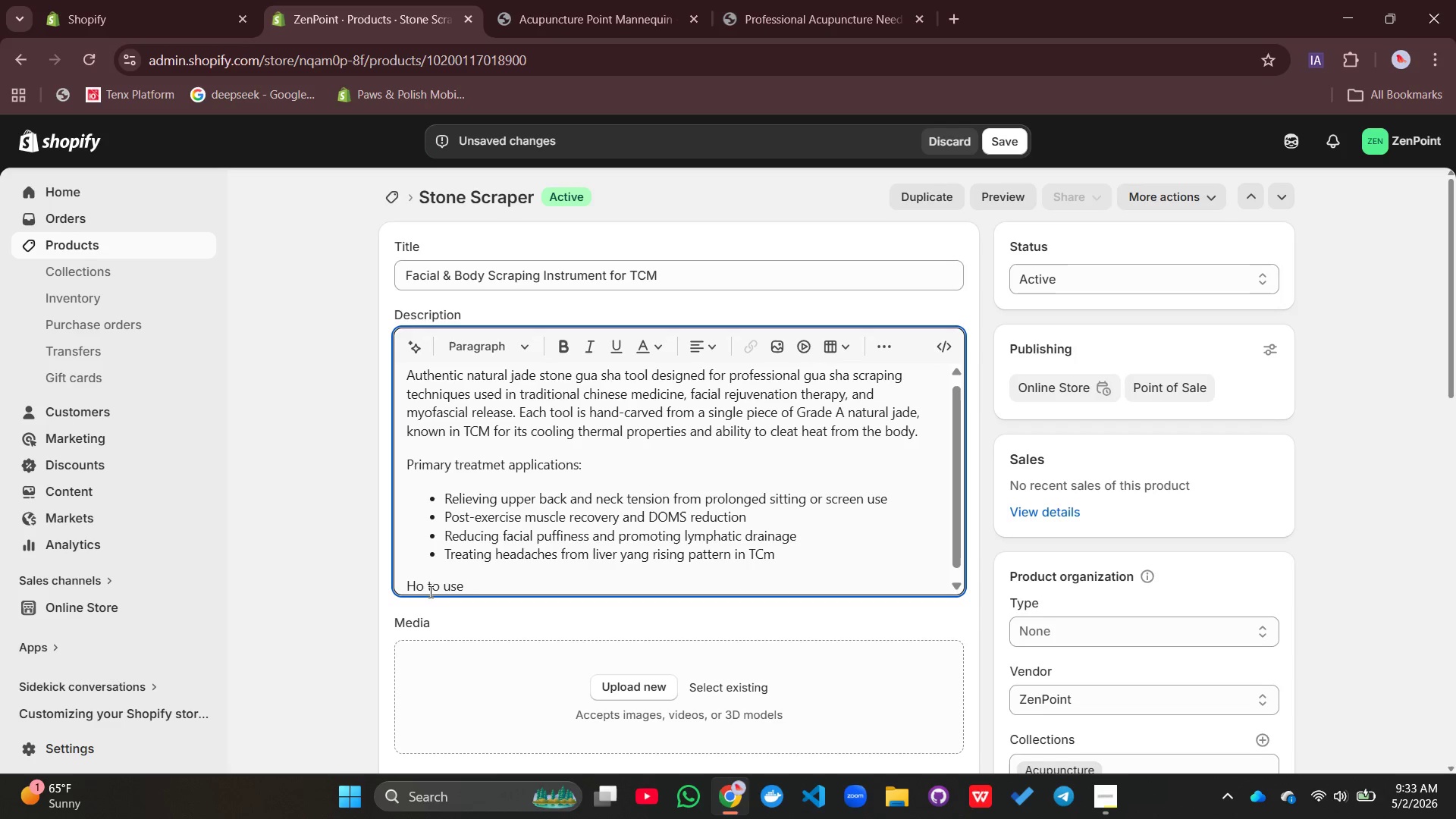 
key(Backspace)
 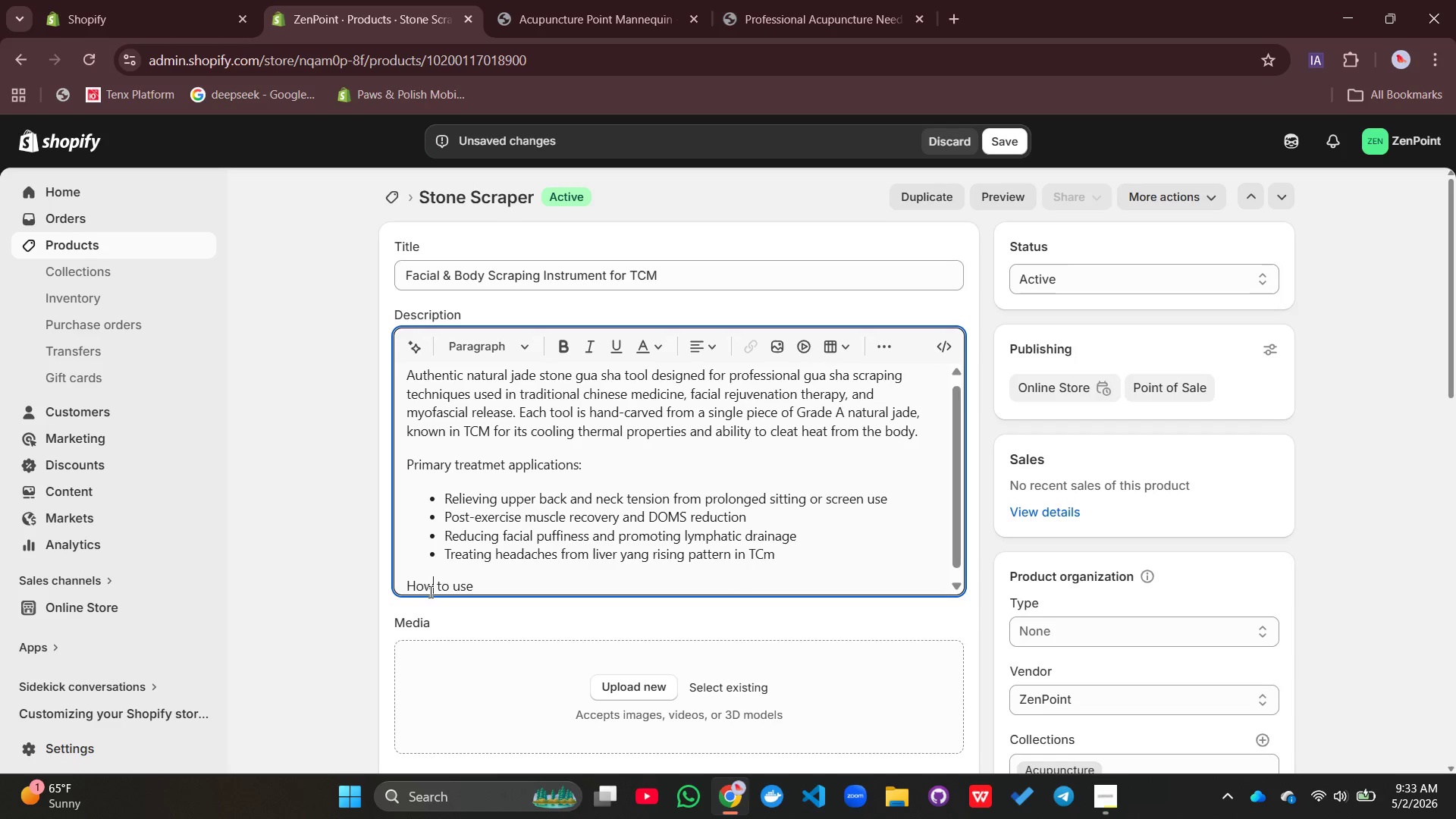 
key(W)
 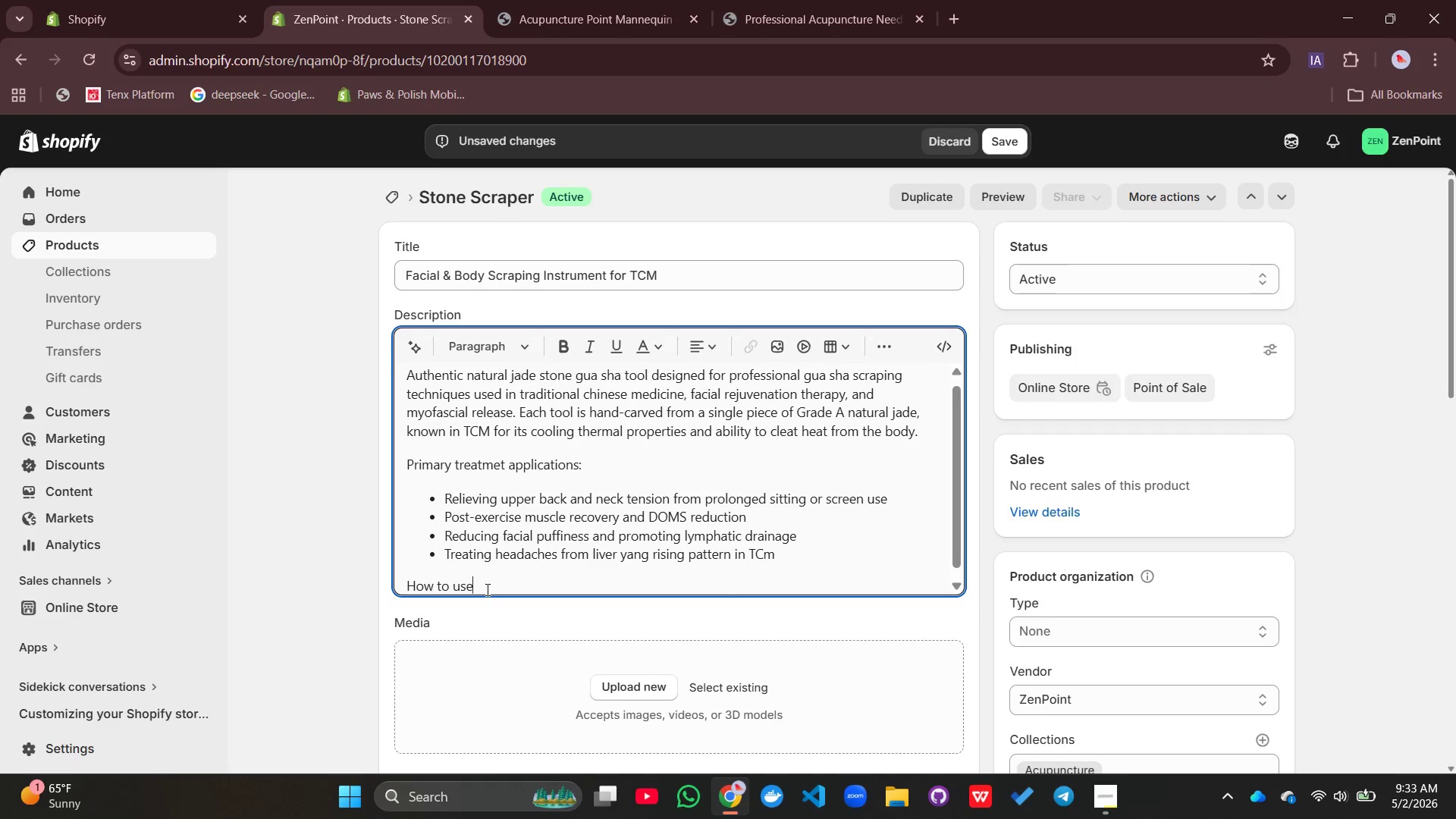 
left_click([486, 589])
 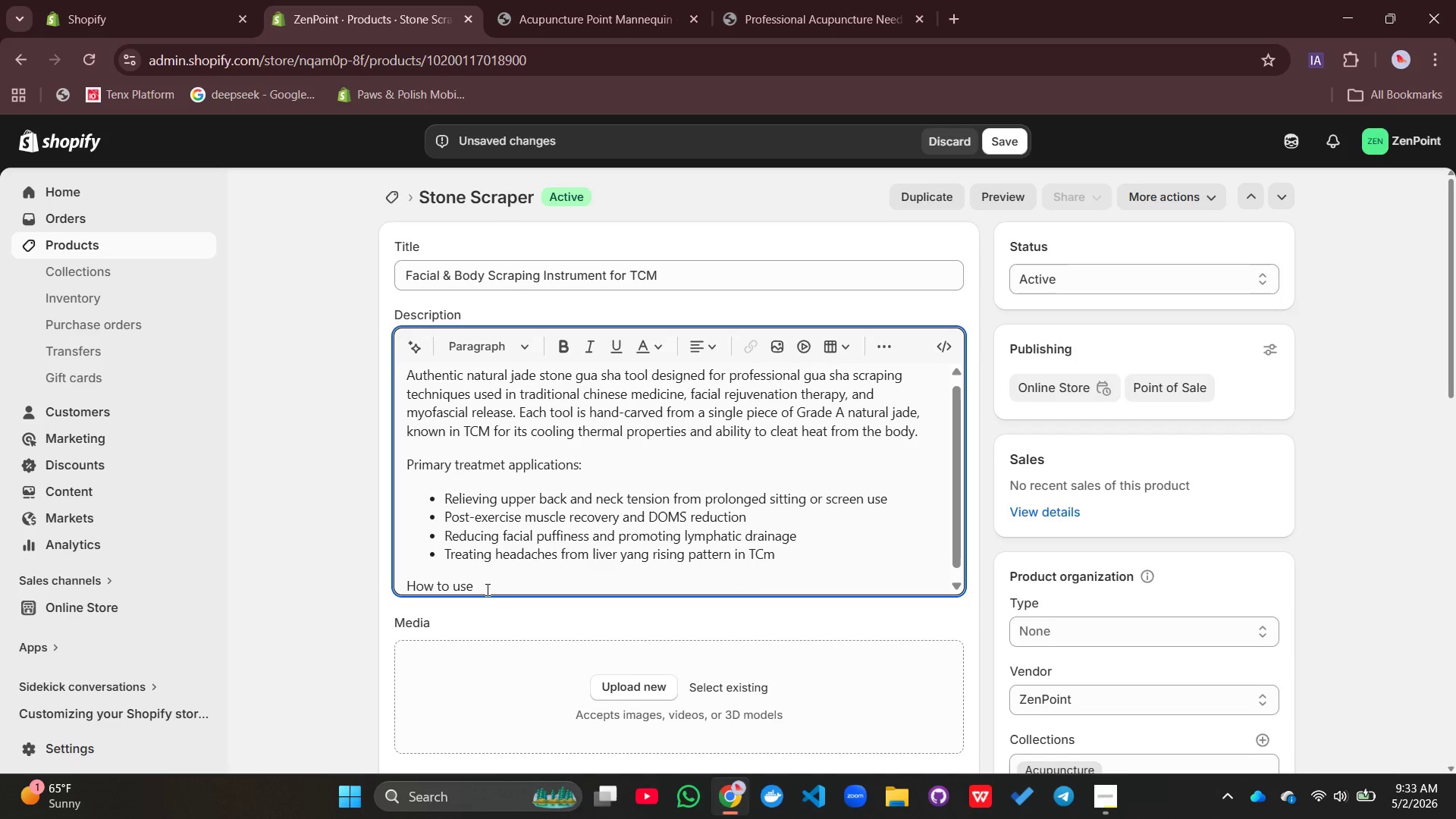 
key(Shift+Semicolon)
 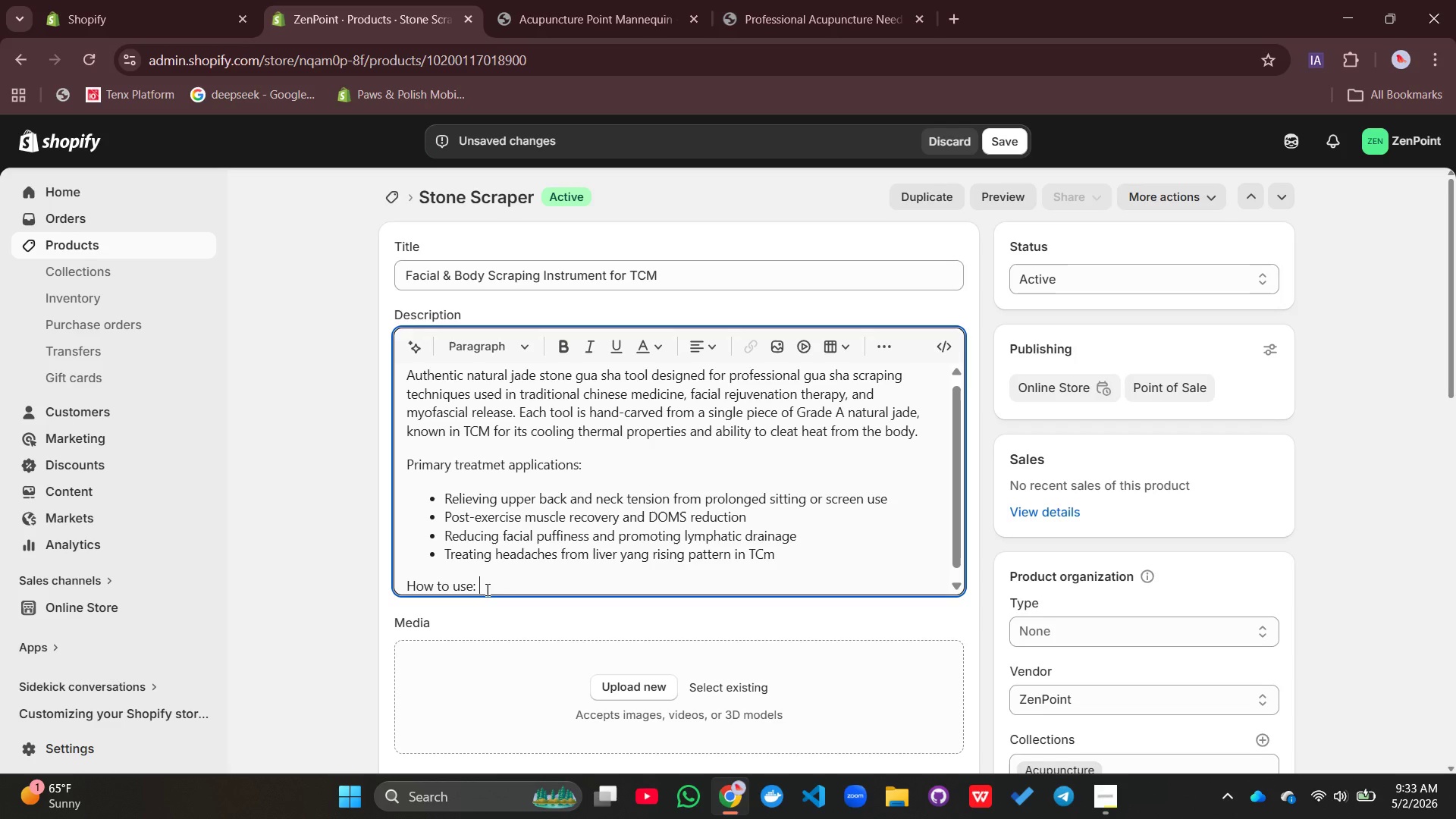 
key(Space)
 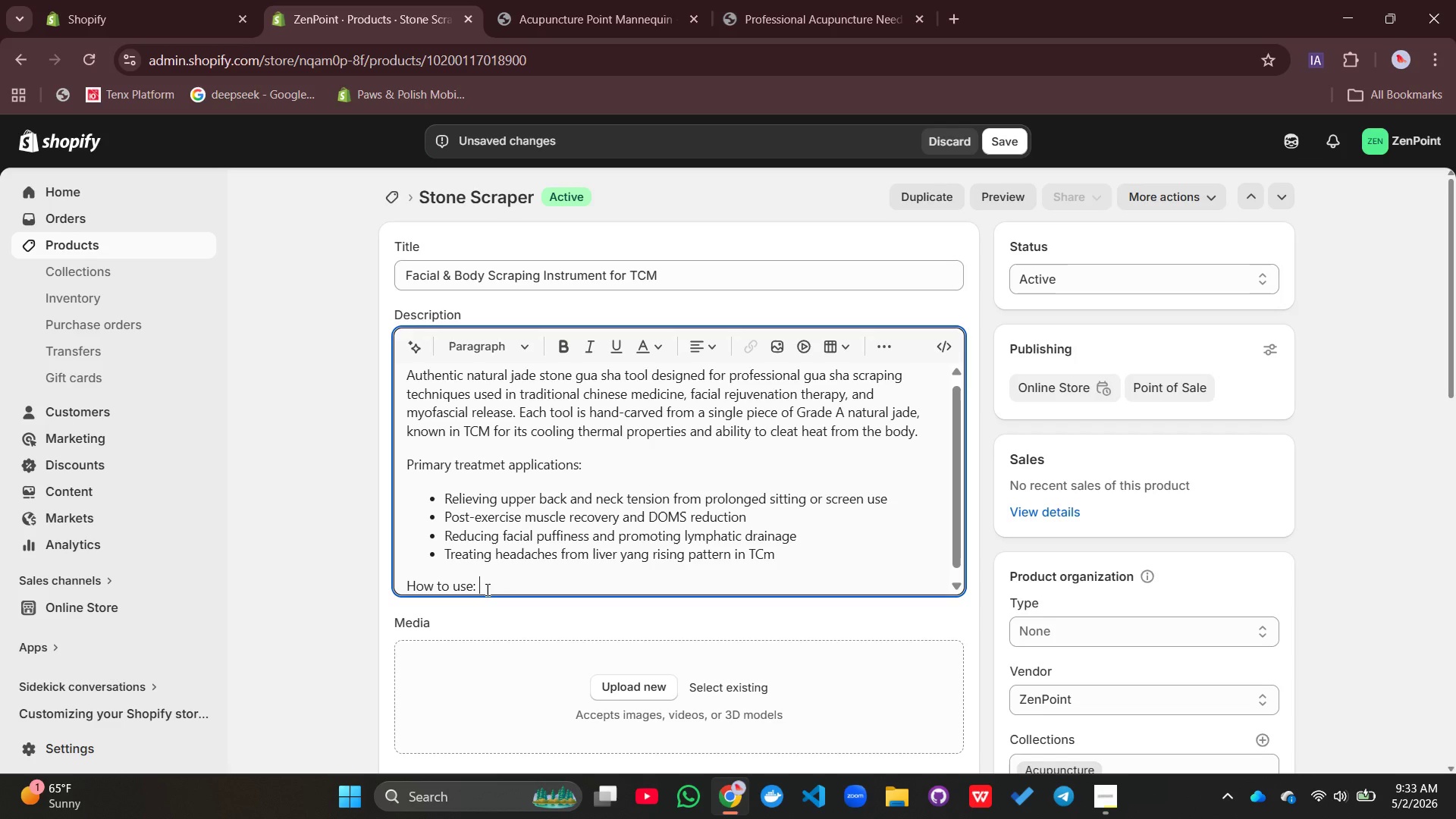 
key(Enter)
 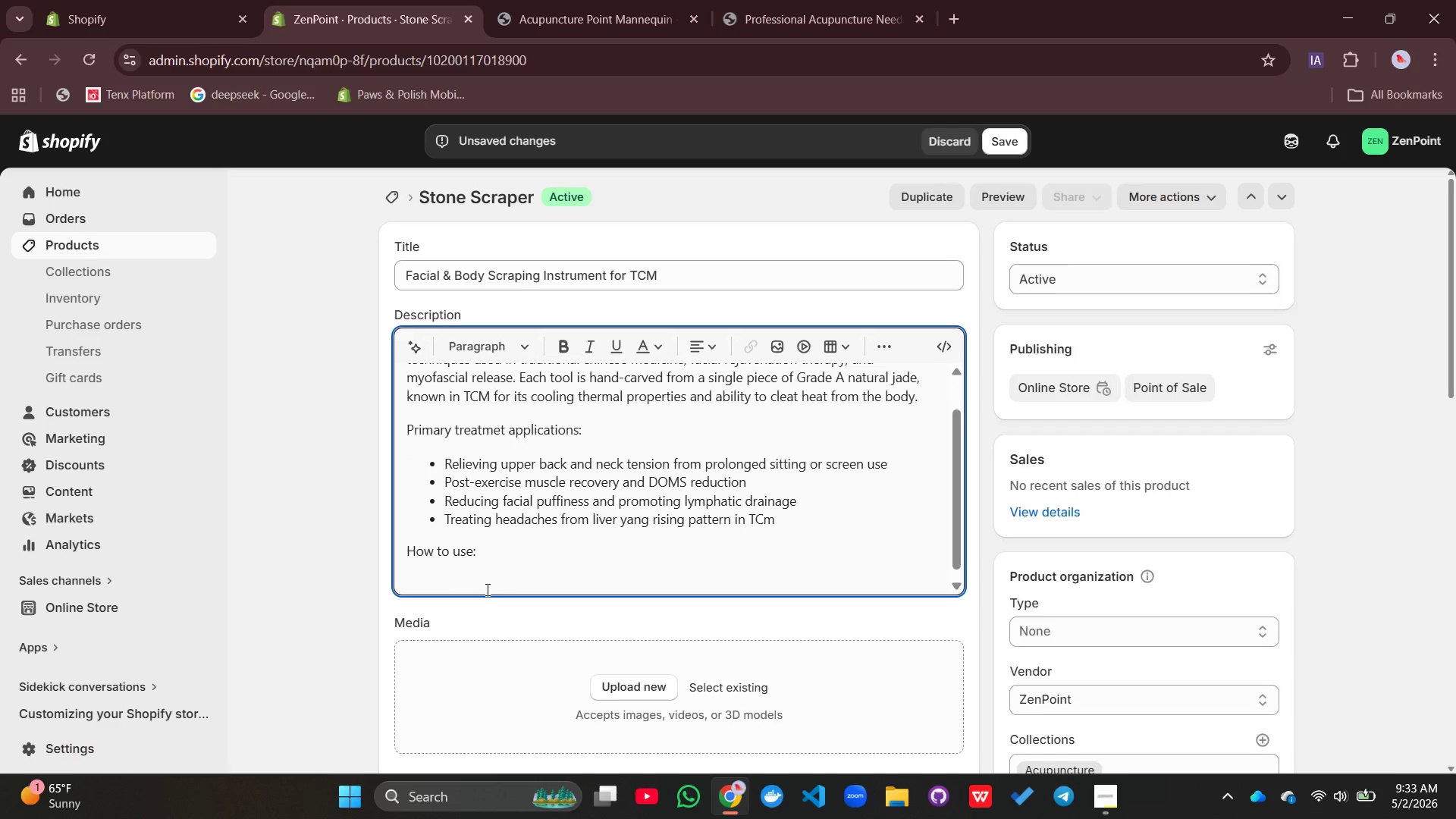 
type(Apply )
 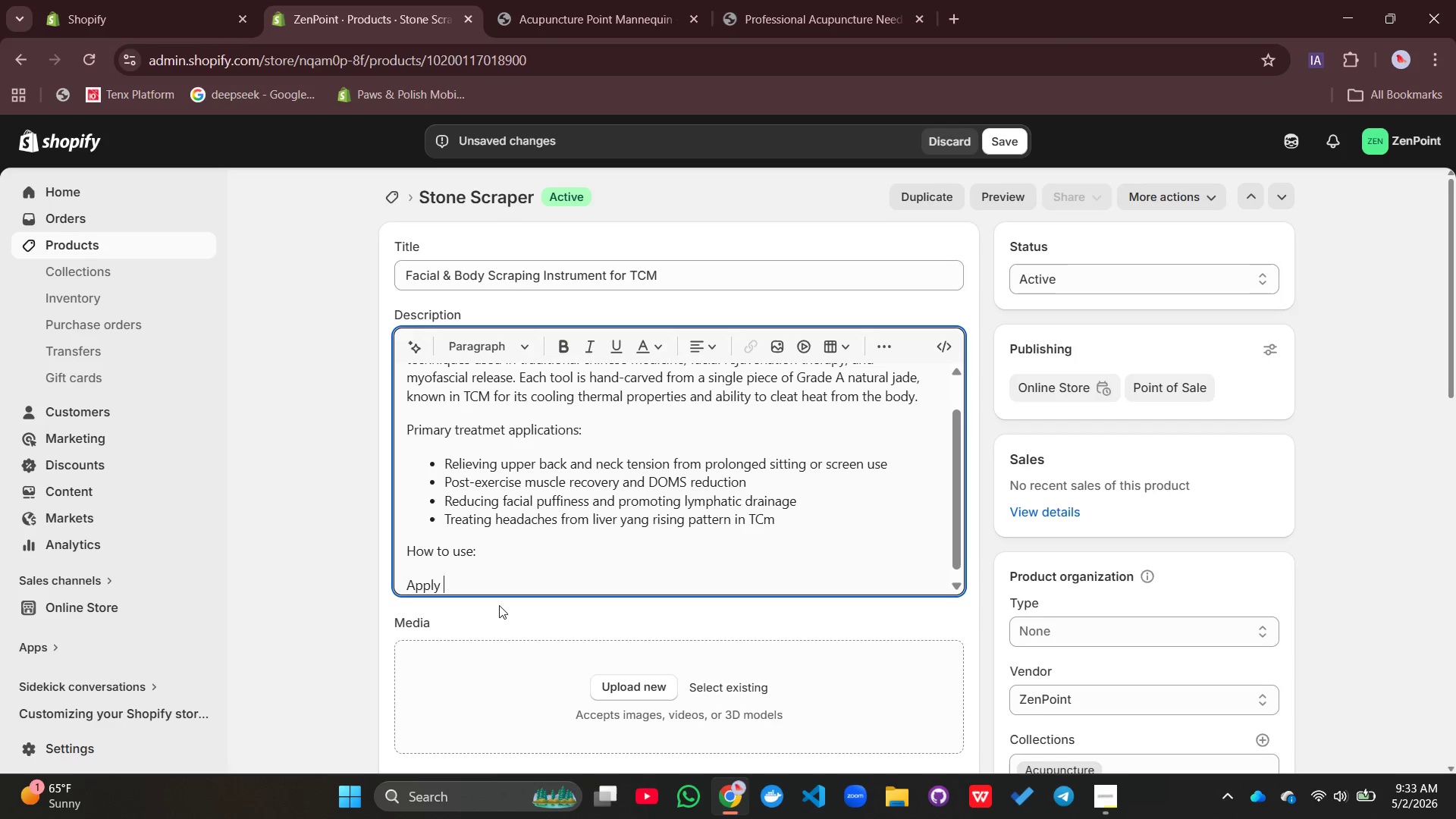 
type(massage oi; or gell or gel )
 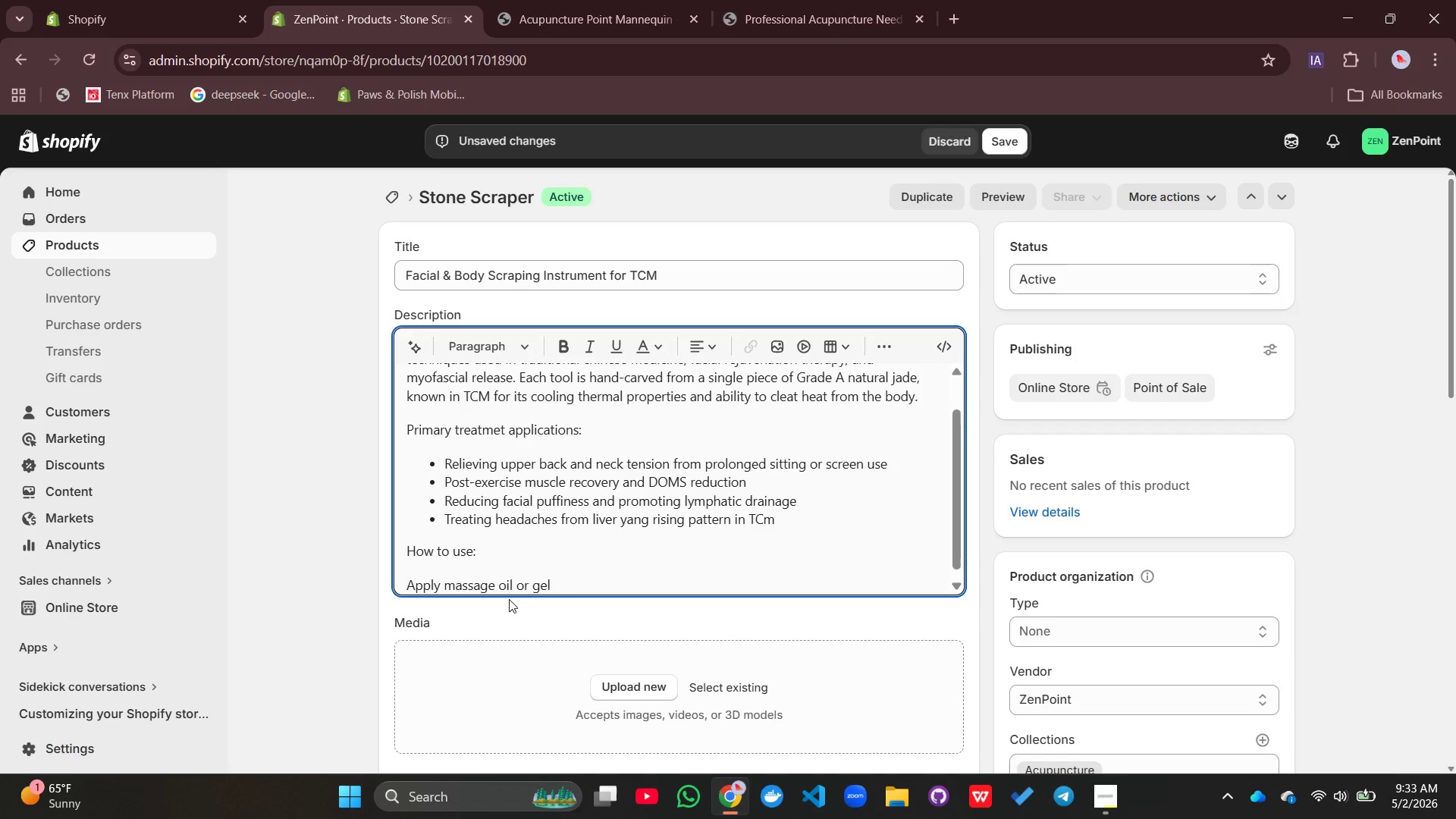 
hold_key(key=Backspace, duration=0.66)
 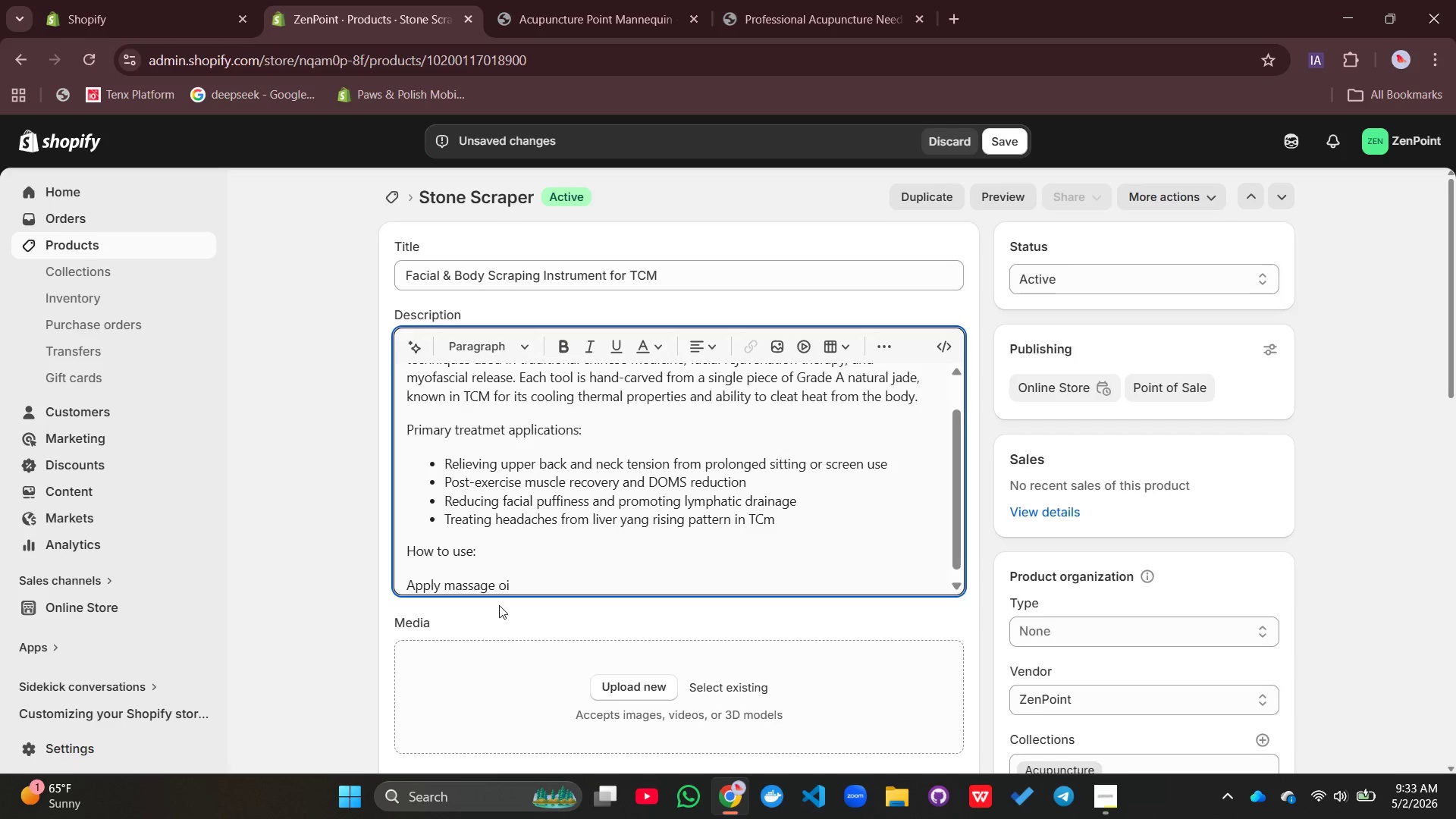 
hold_key(key=Backspace, duration=0.5)
 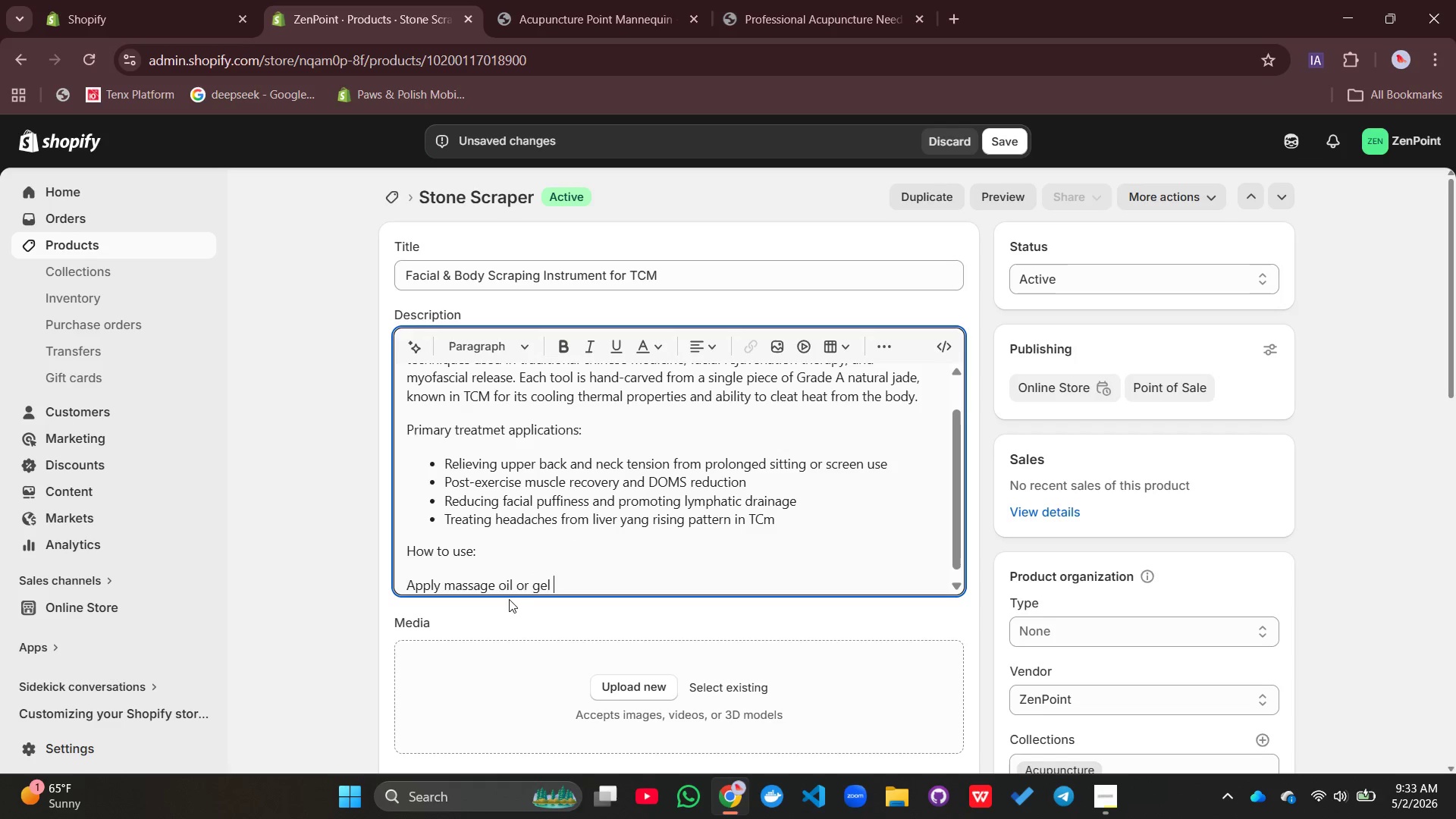 
key(Unknown)
 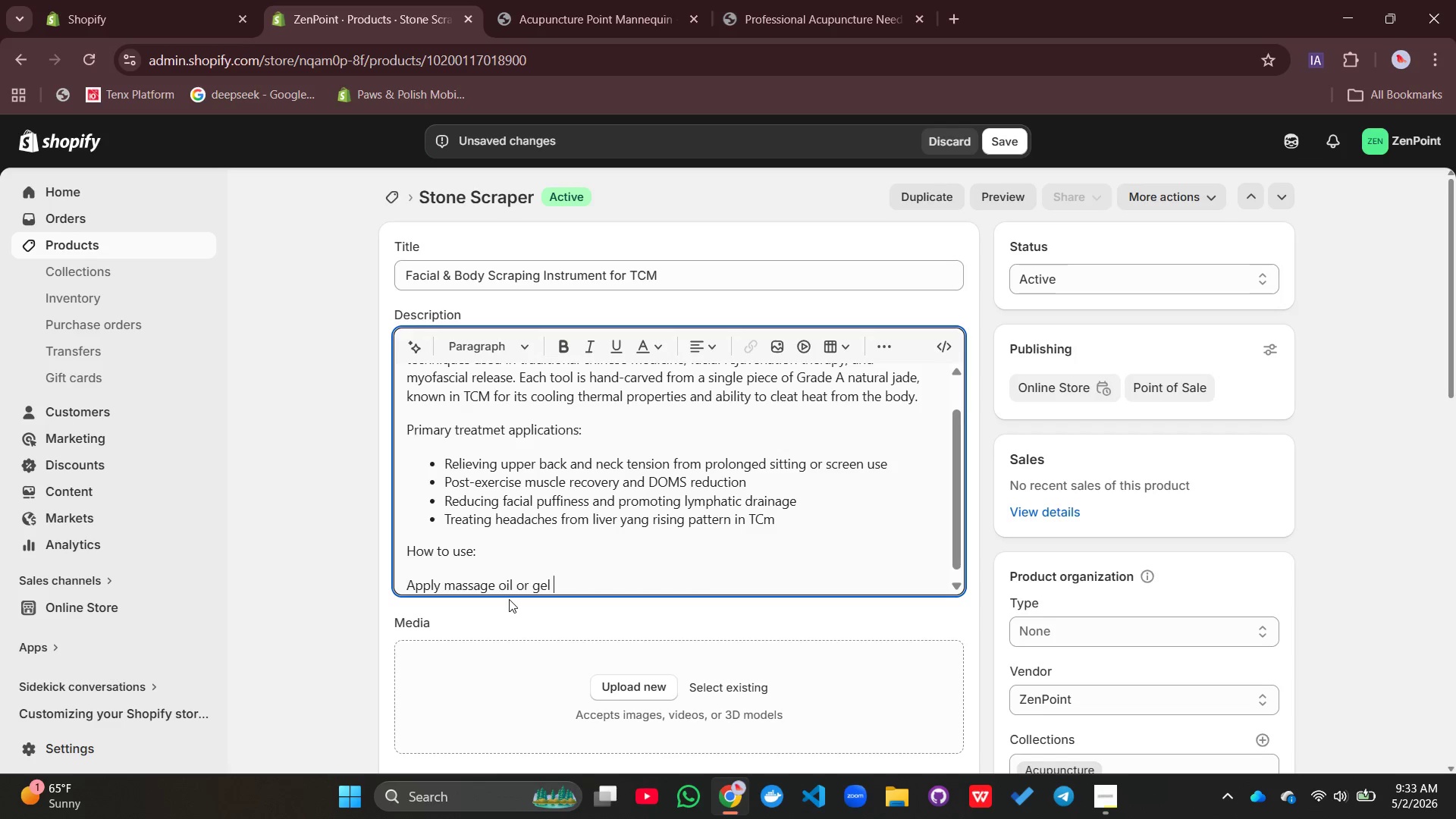 
wait(5.09)
 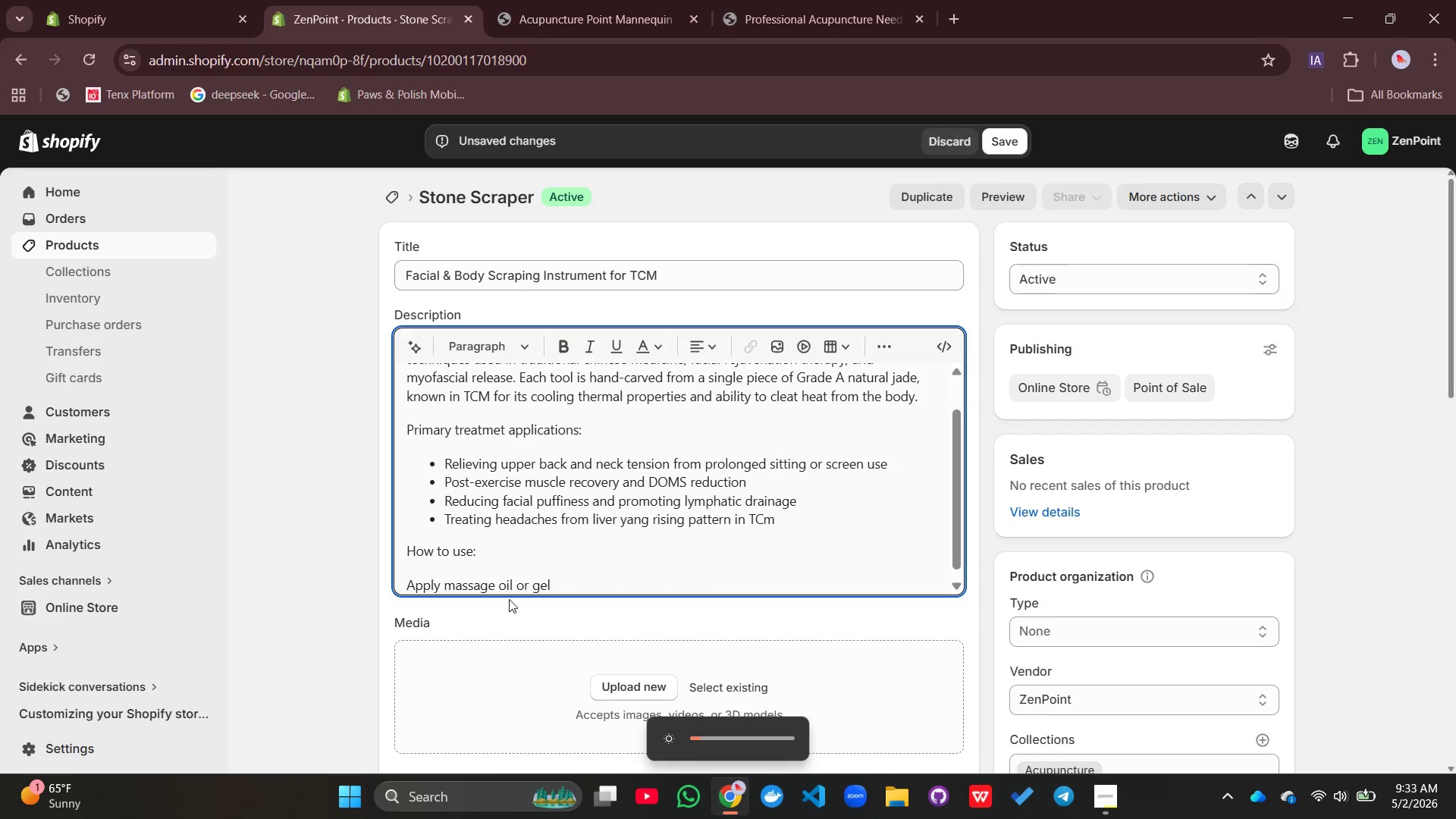 
type(to skin. Hold tool at 15-45 degree amgle)
key(Backspace)
key(Backspace)
key(Backspace)
key(Backspace)
type(ngle. scrape in one direction( not back and forth) until skin becomes res)
key(Backspace)
type(d( sha appers))
key(Backspace)
key(Backspace)
key(Backspace)
type(ars). Each area typically takes 20-30 strokes)
 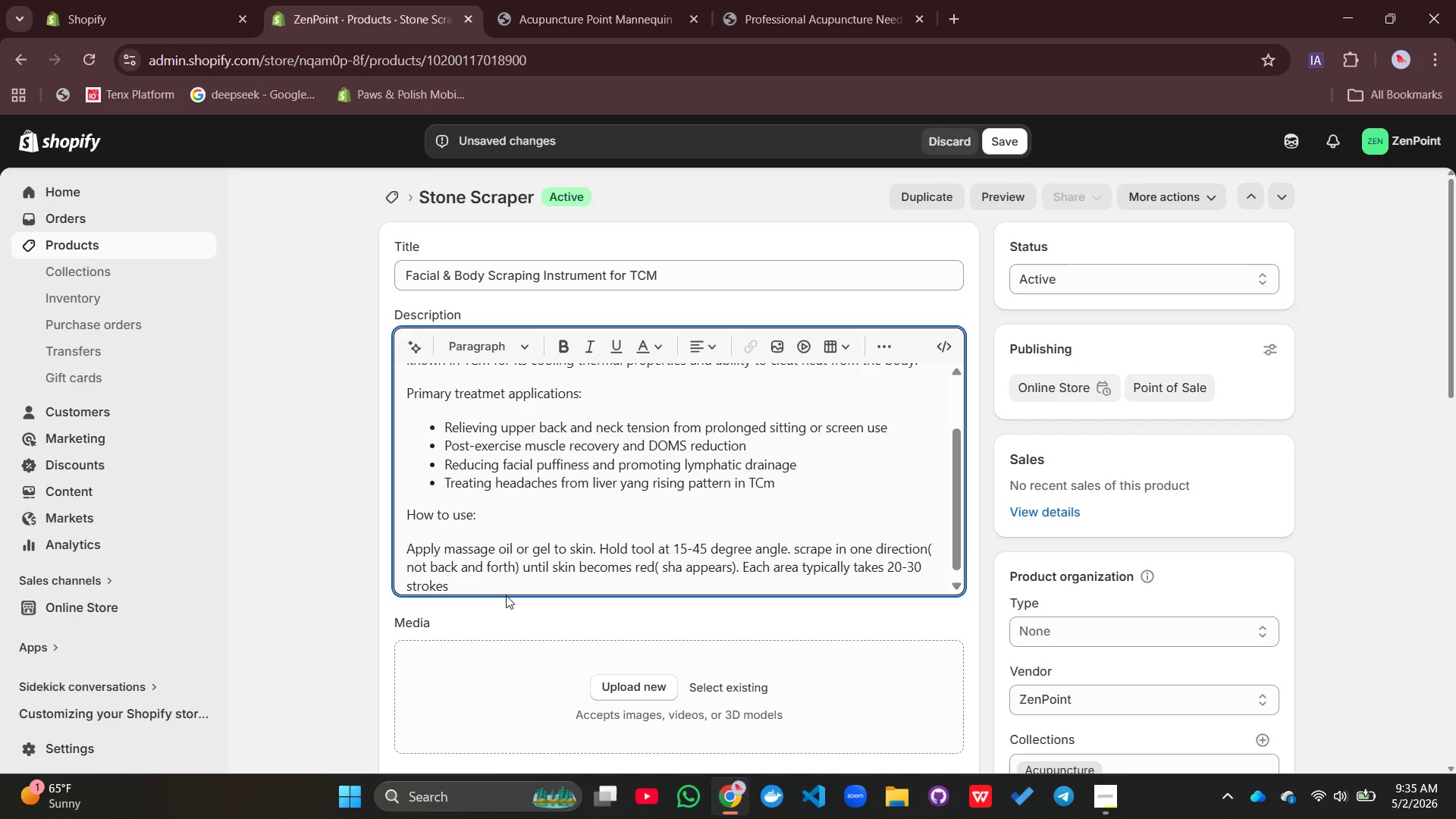 
wait(24.2)
 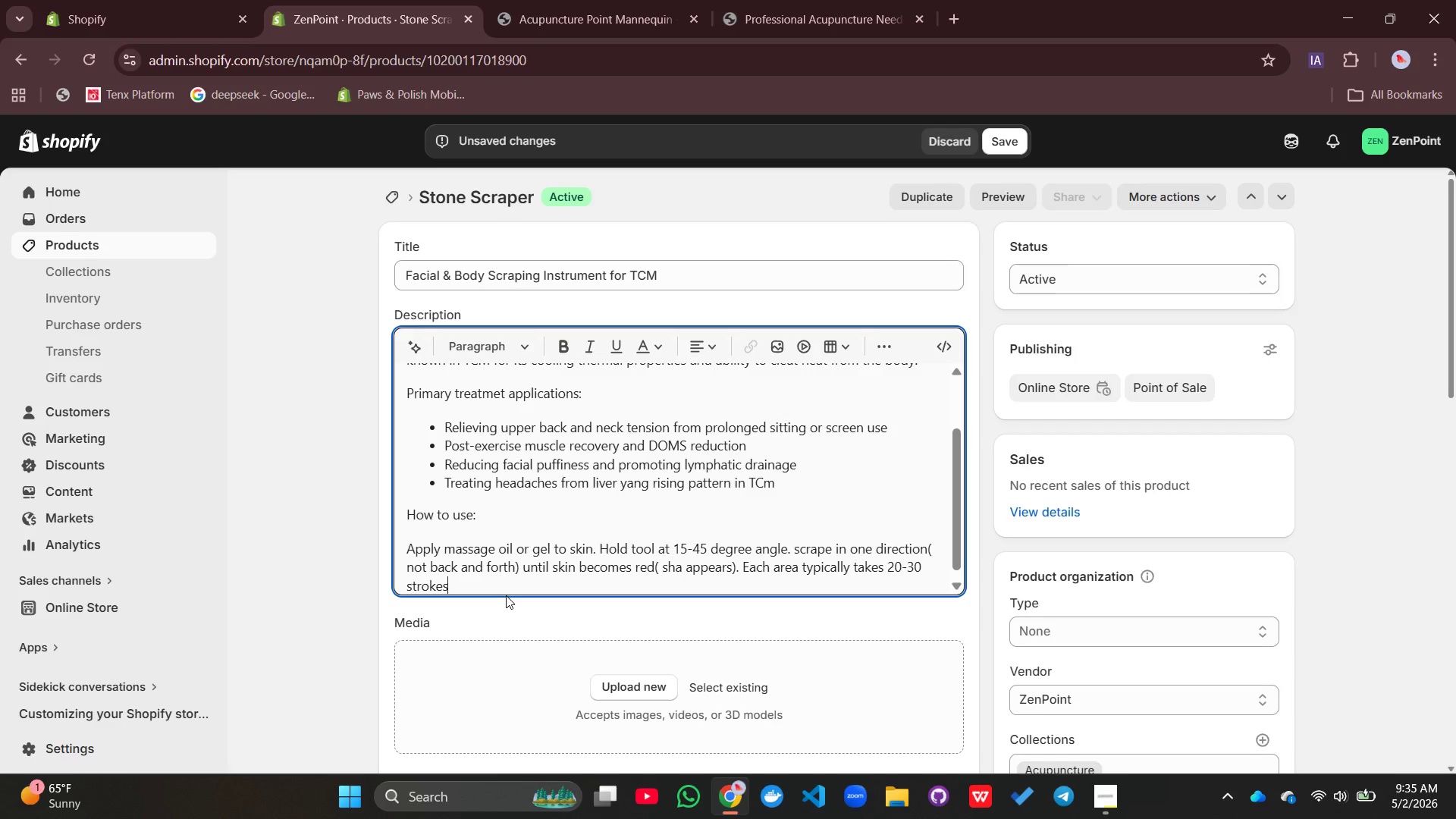 
double_click([489, 475])
 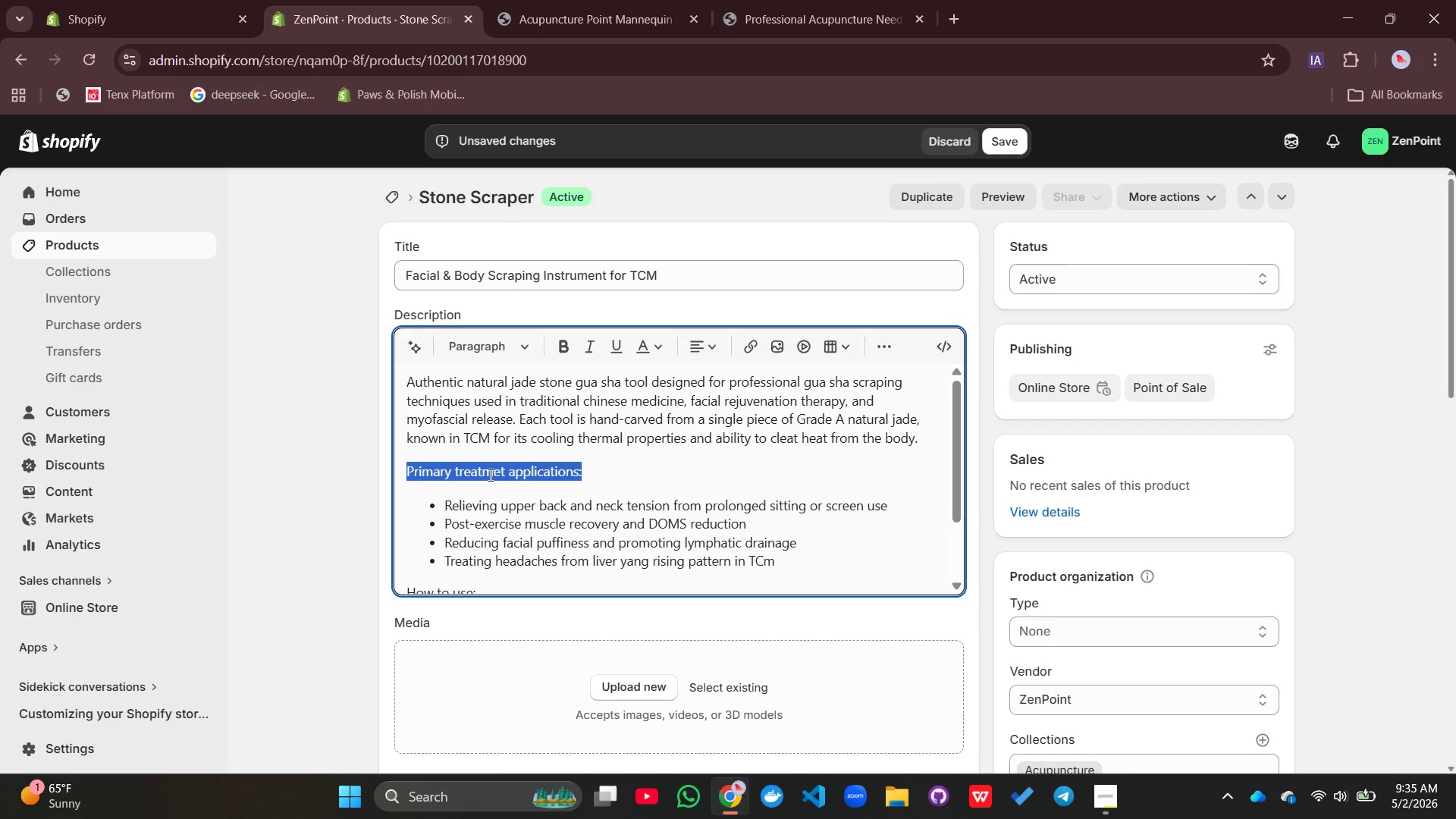 
triple_click([489, 475])
 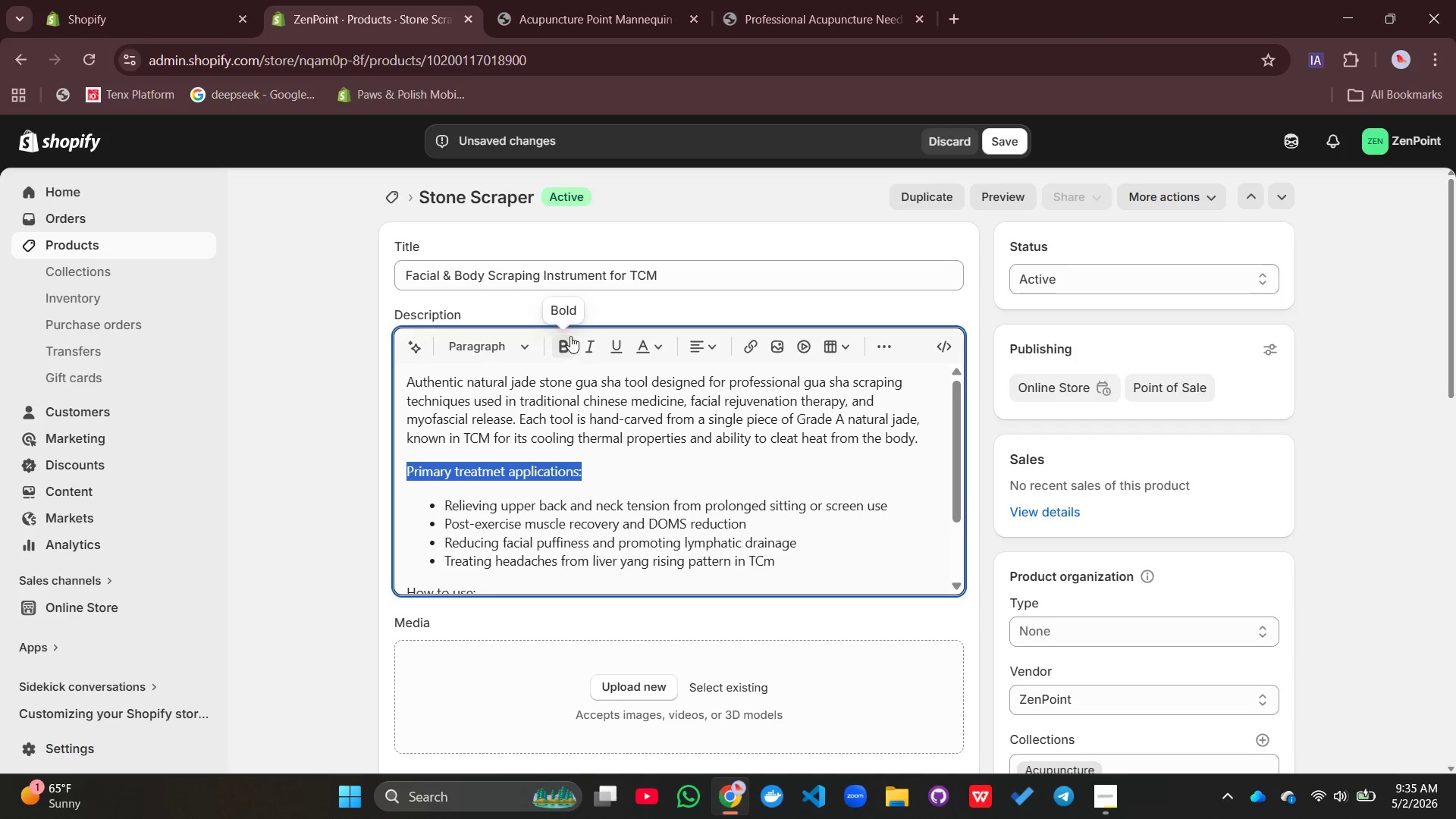 
left_click([570, 336])
 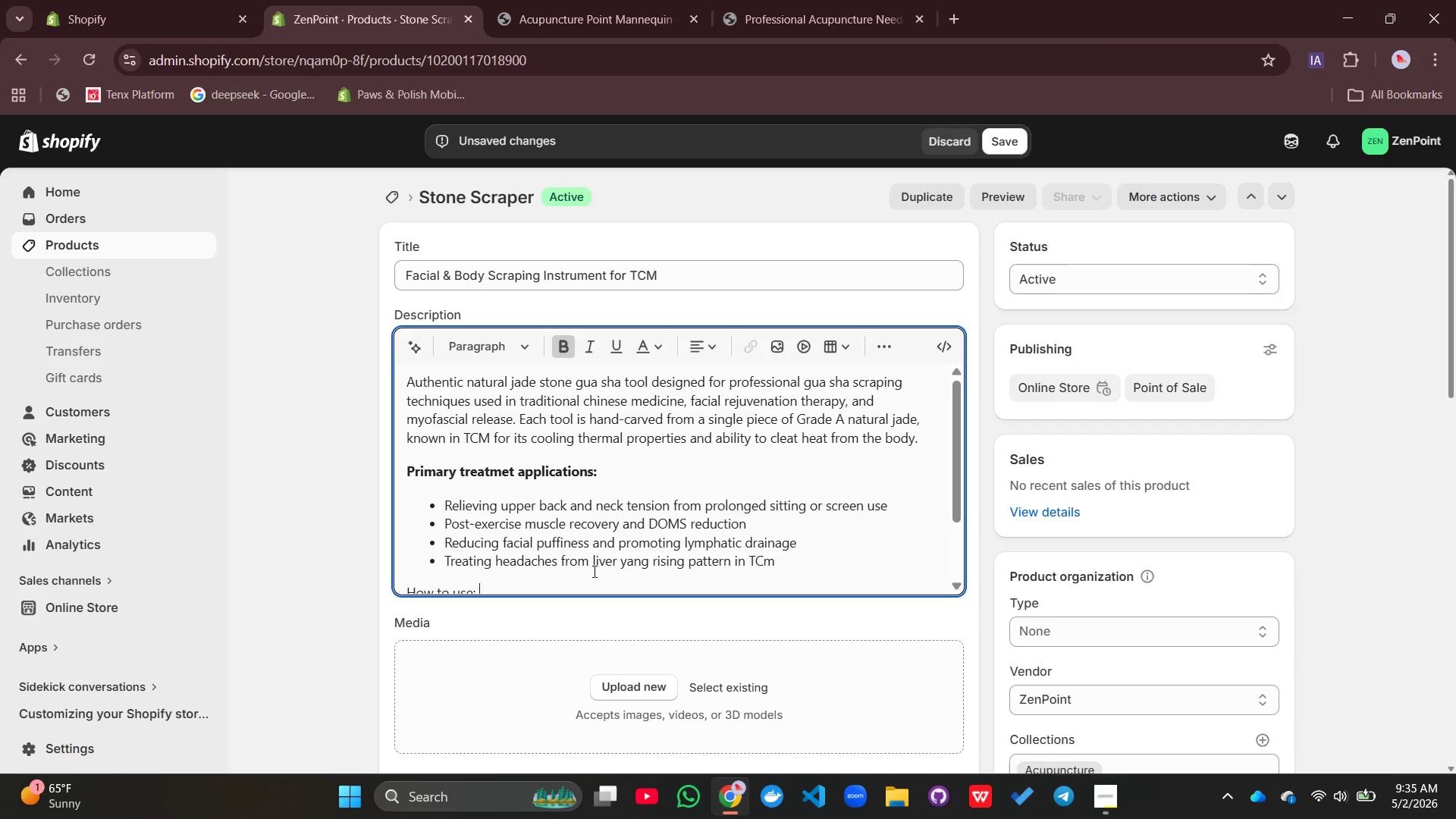 
left_click([593, 571])
 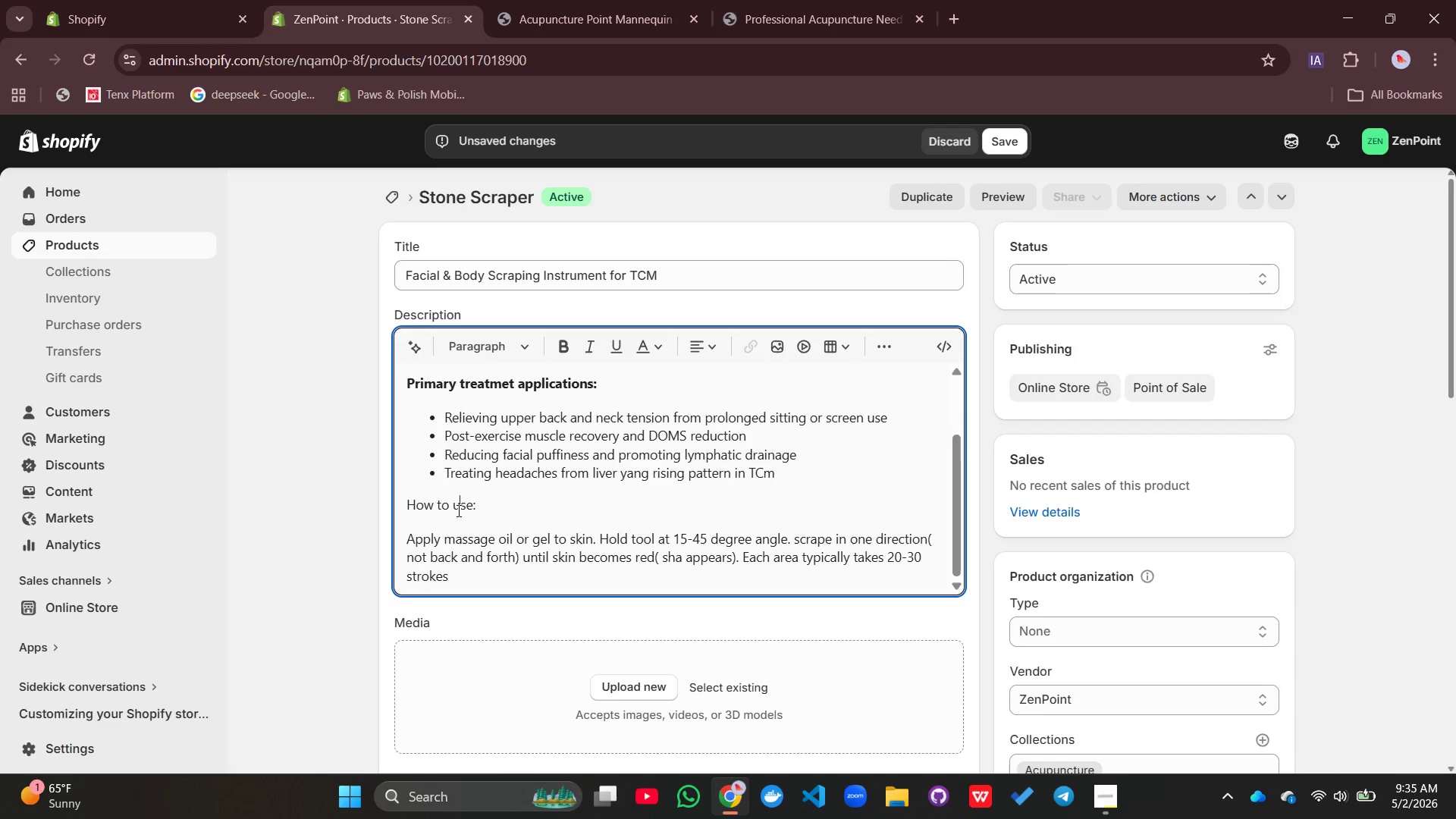 
double_click([457, 510])
 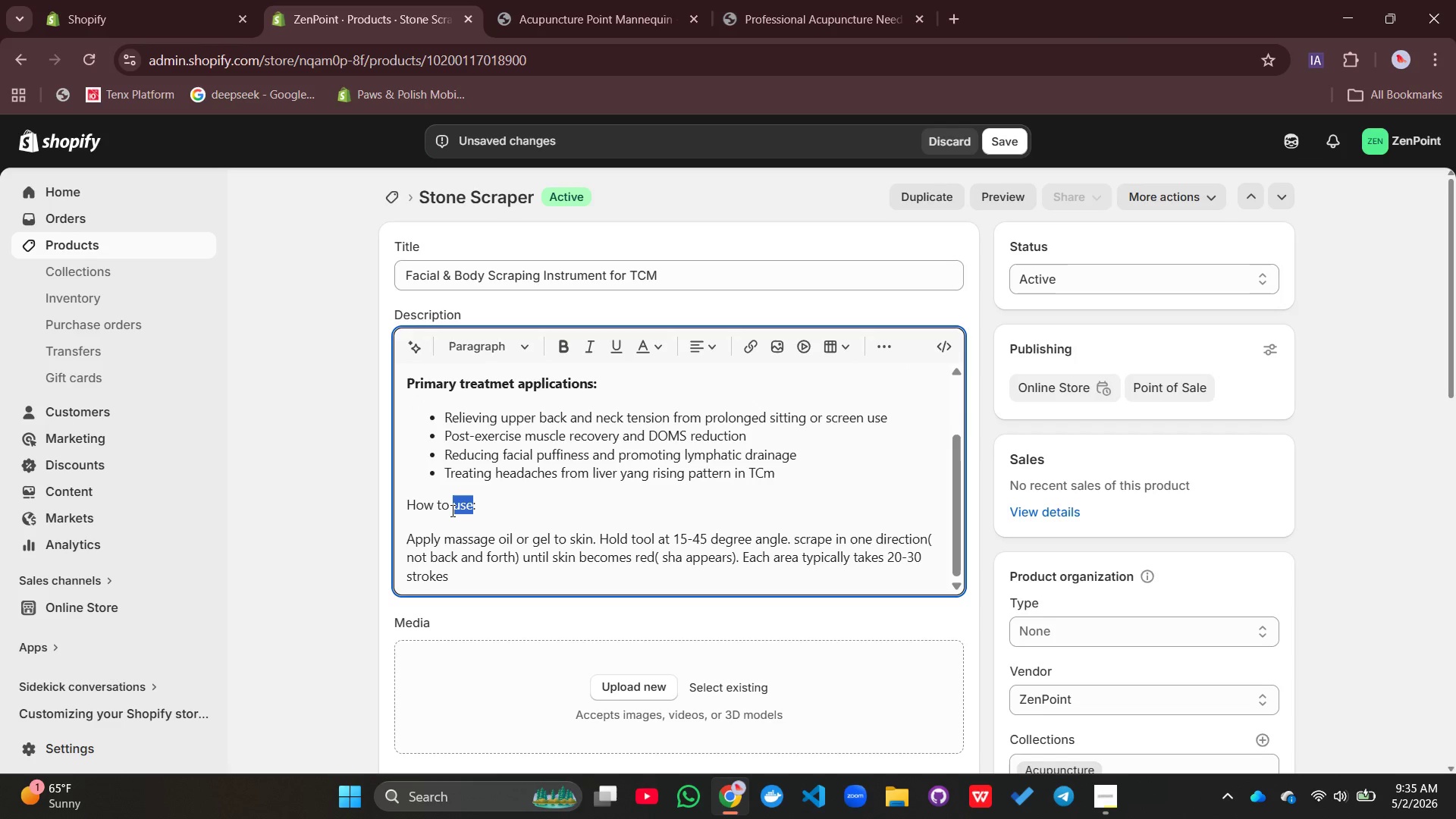 
double_click([451, 510])
 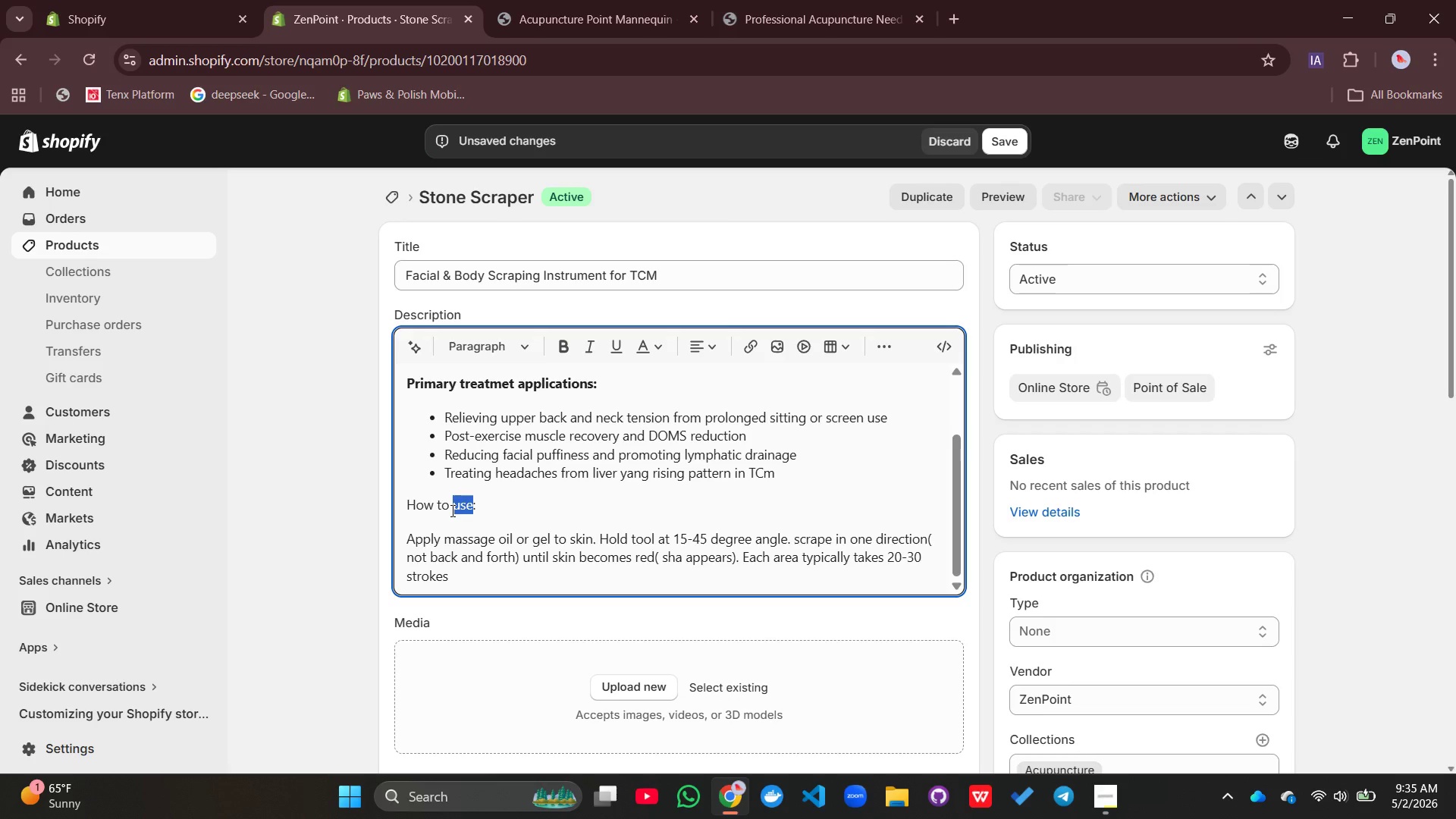 
wait(8.2)
 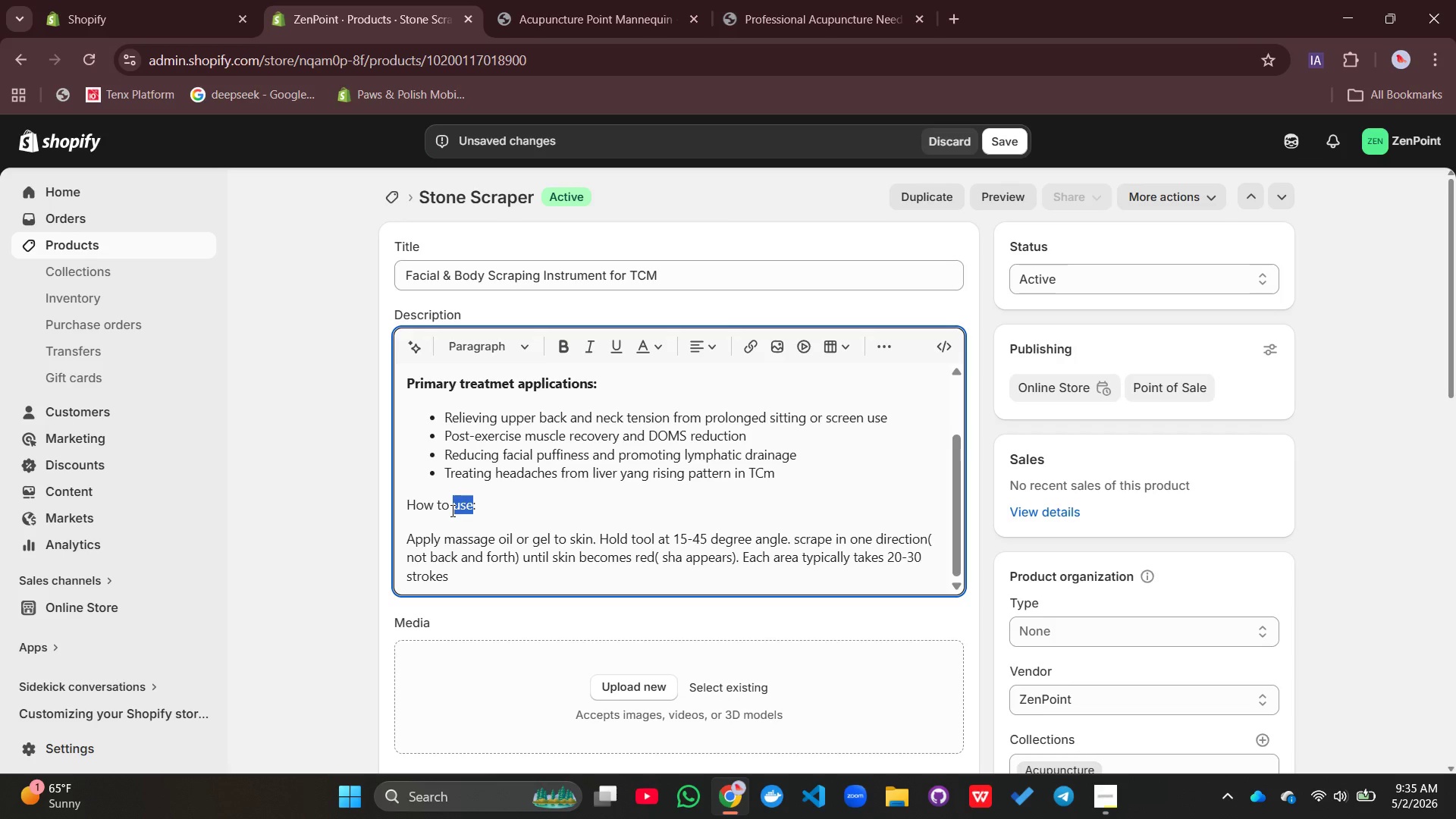 
double_click([428, 504])
 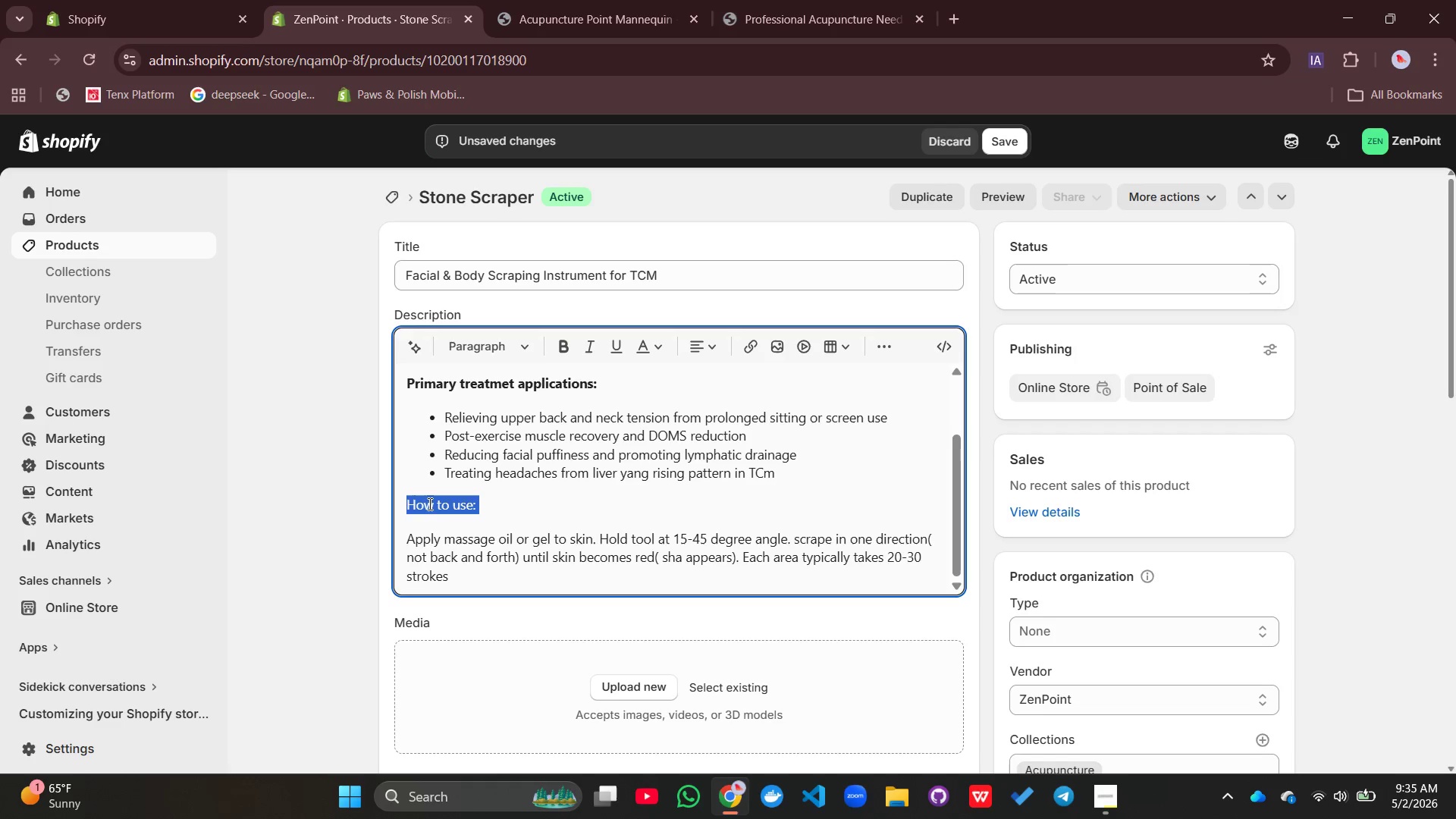 
triple_click([428, 504])
 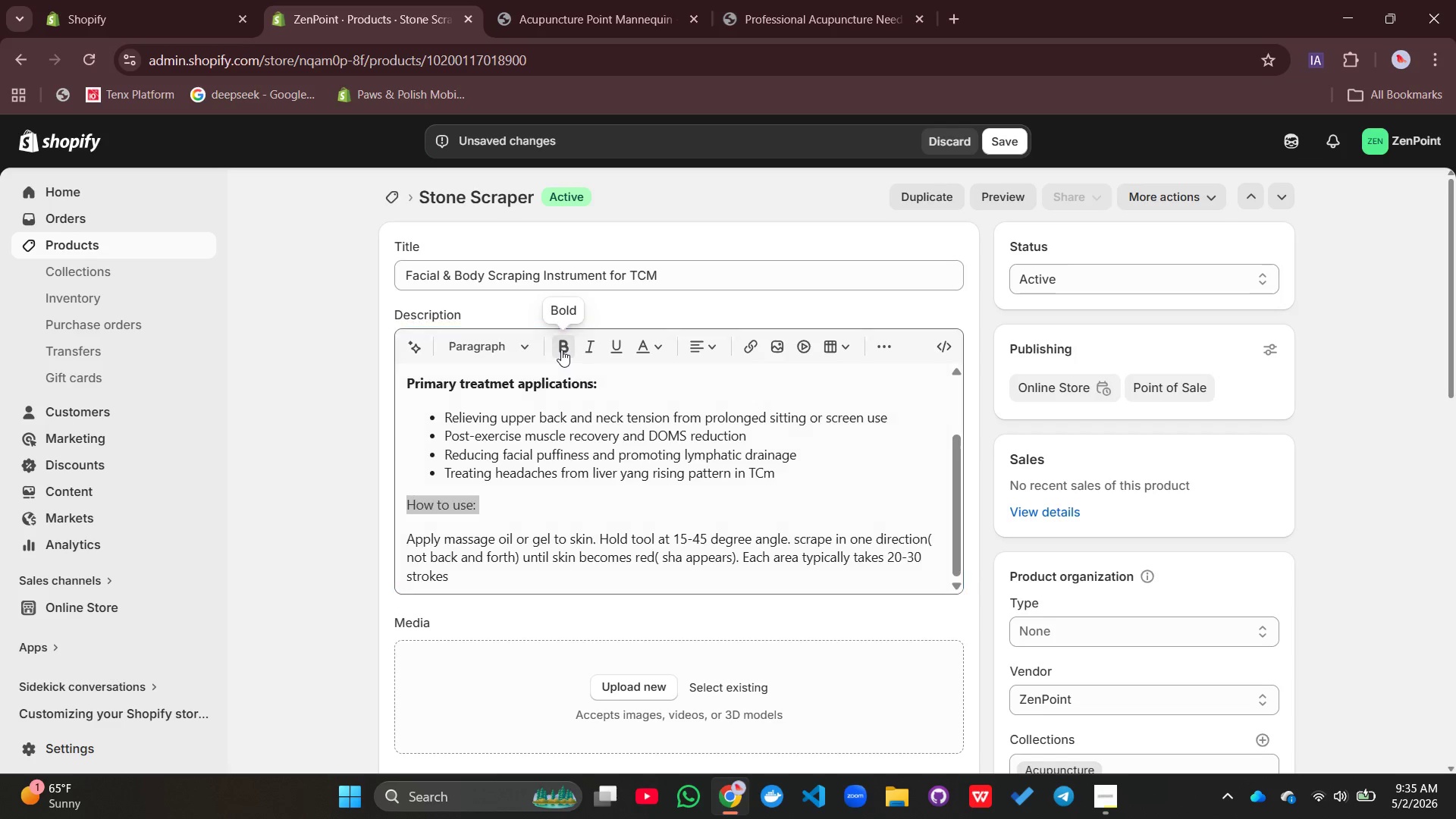 
left_click([561, 350])
 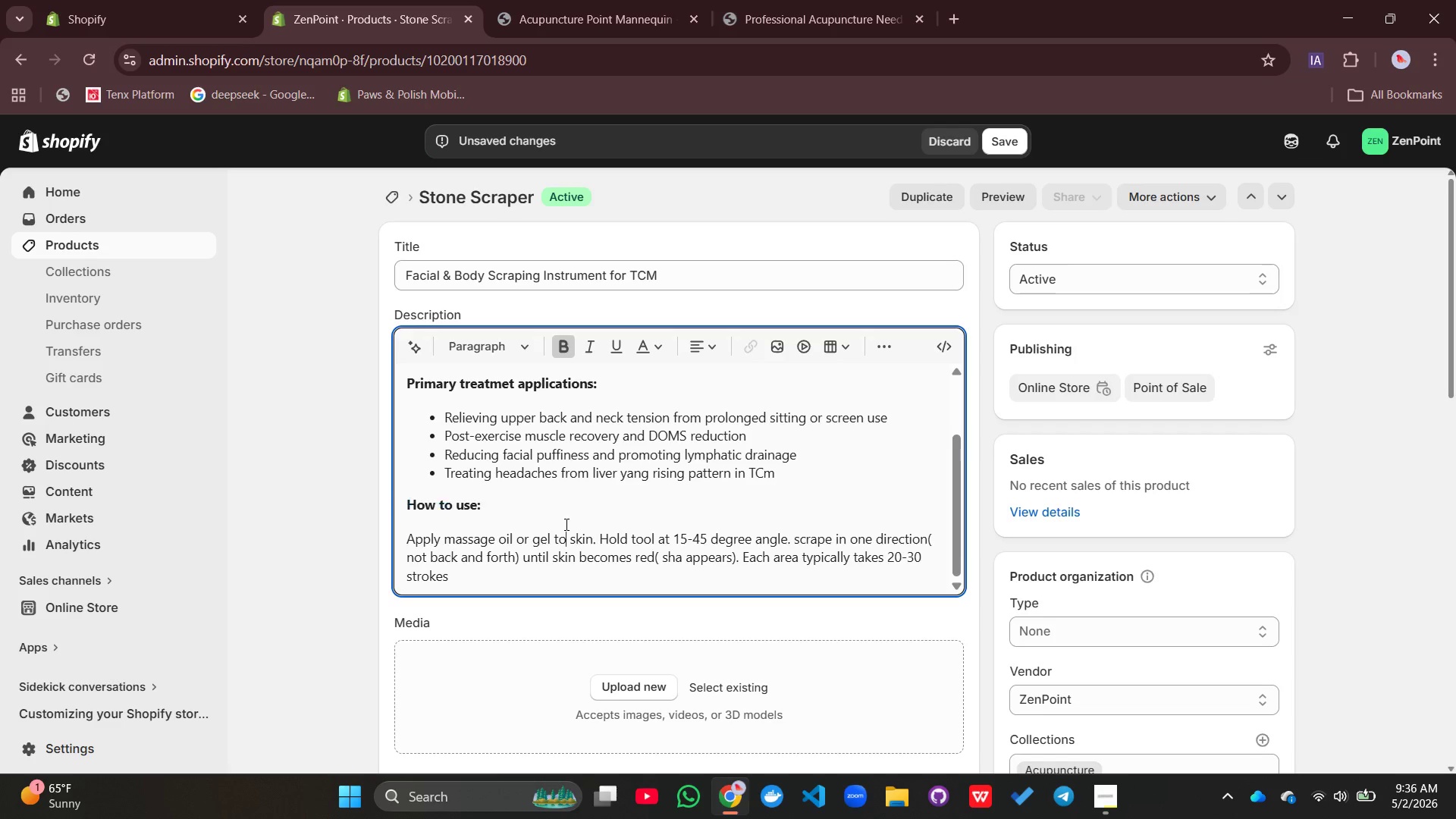 
left_click([565, 524])
 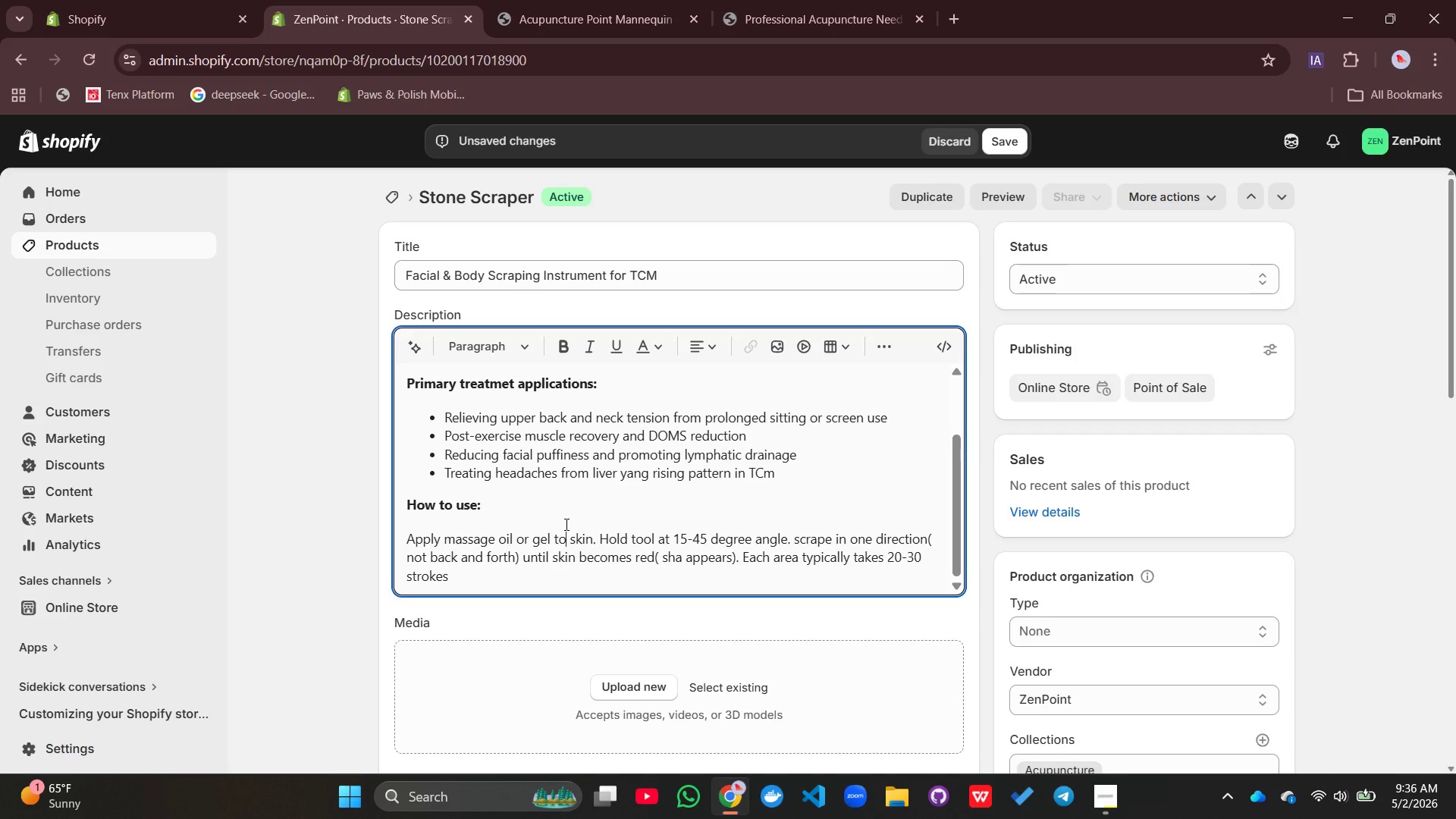 
wait(24.97)
 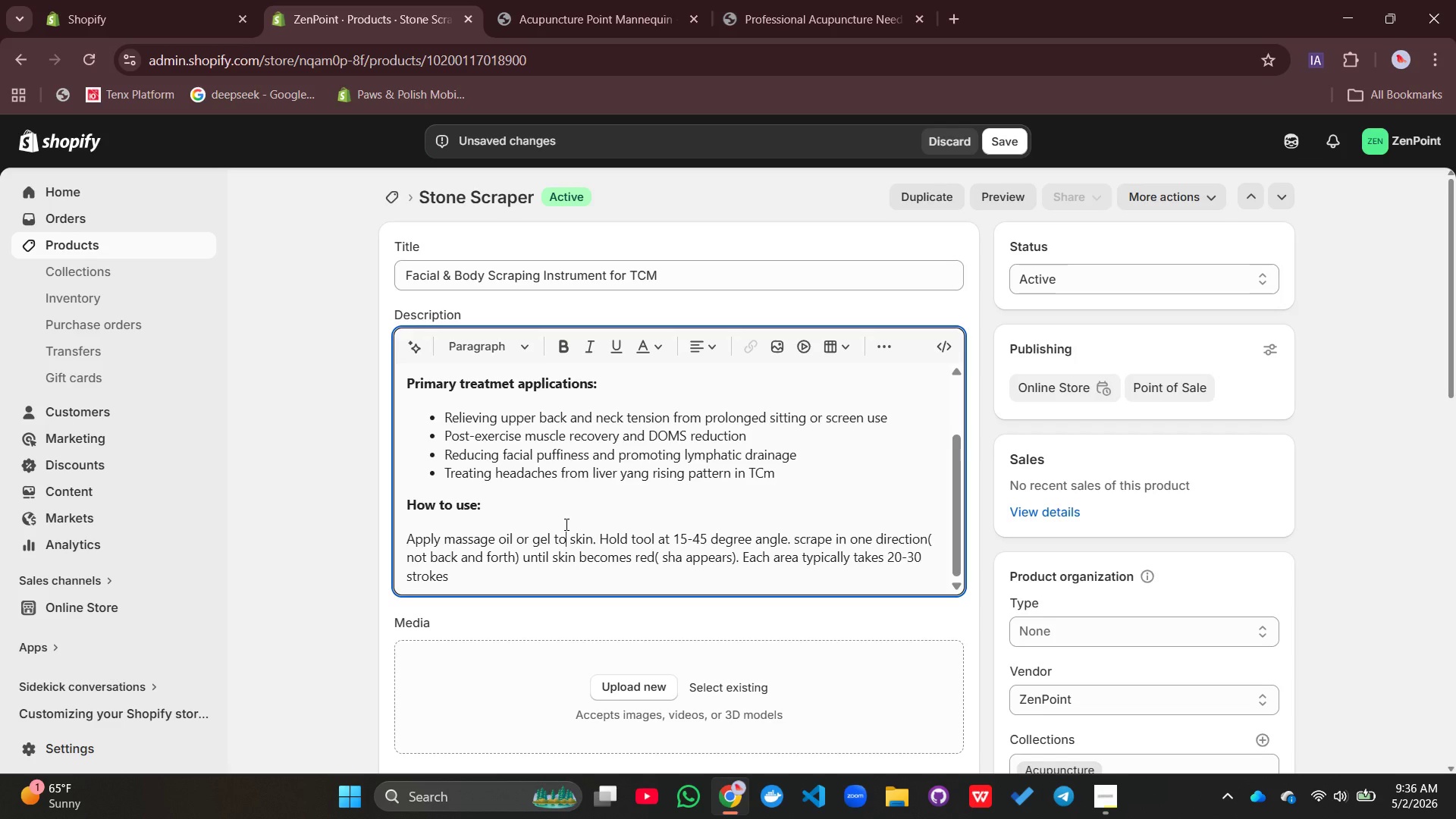 
left_click([483, 528])
 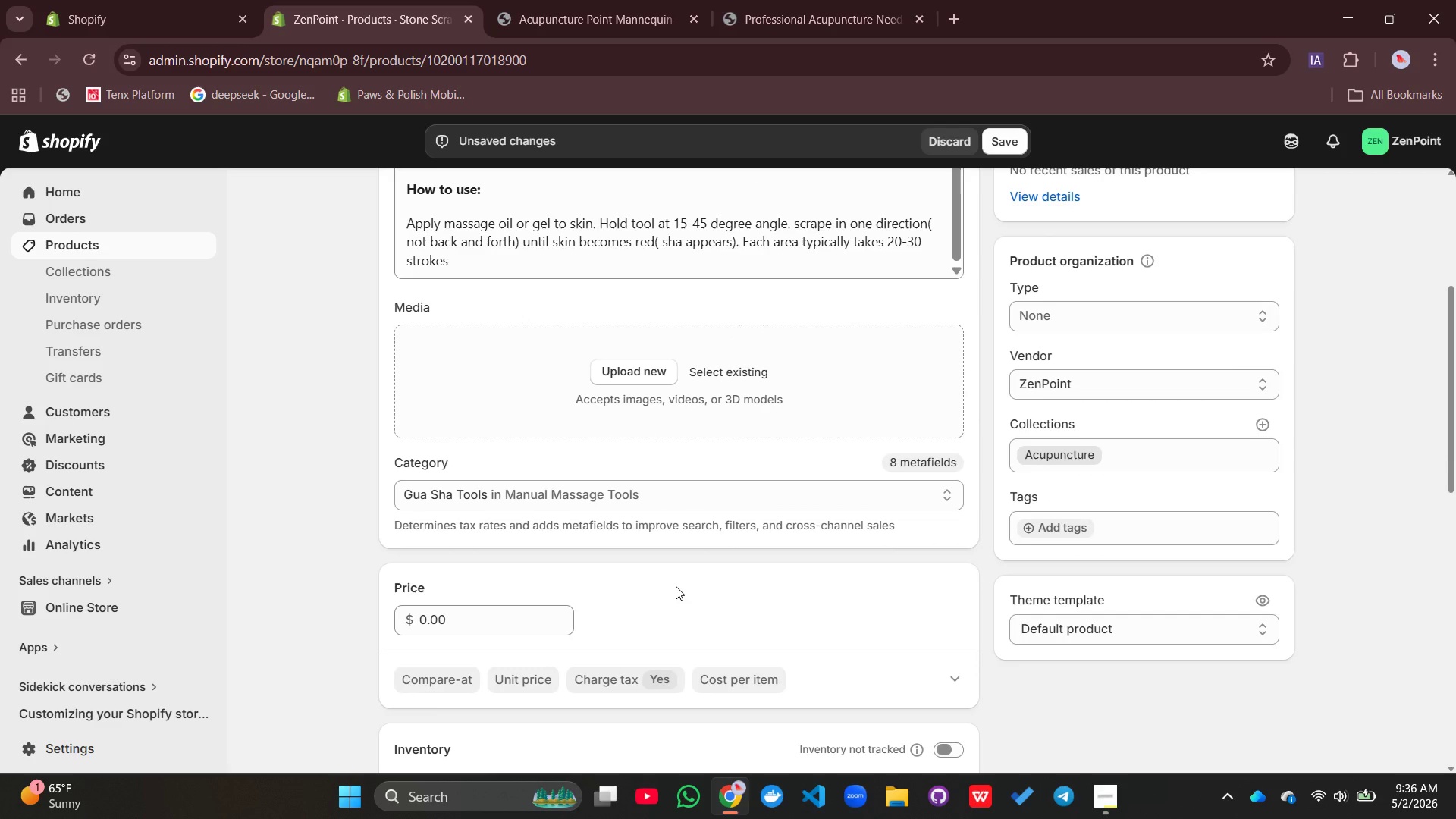 
wait(10.56)
 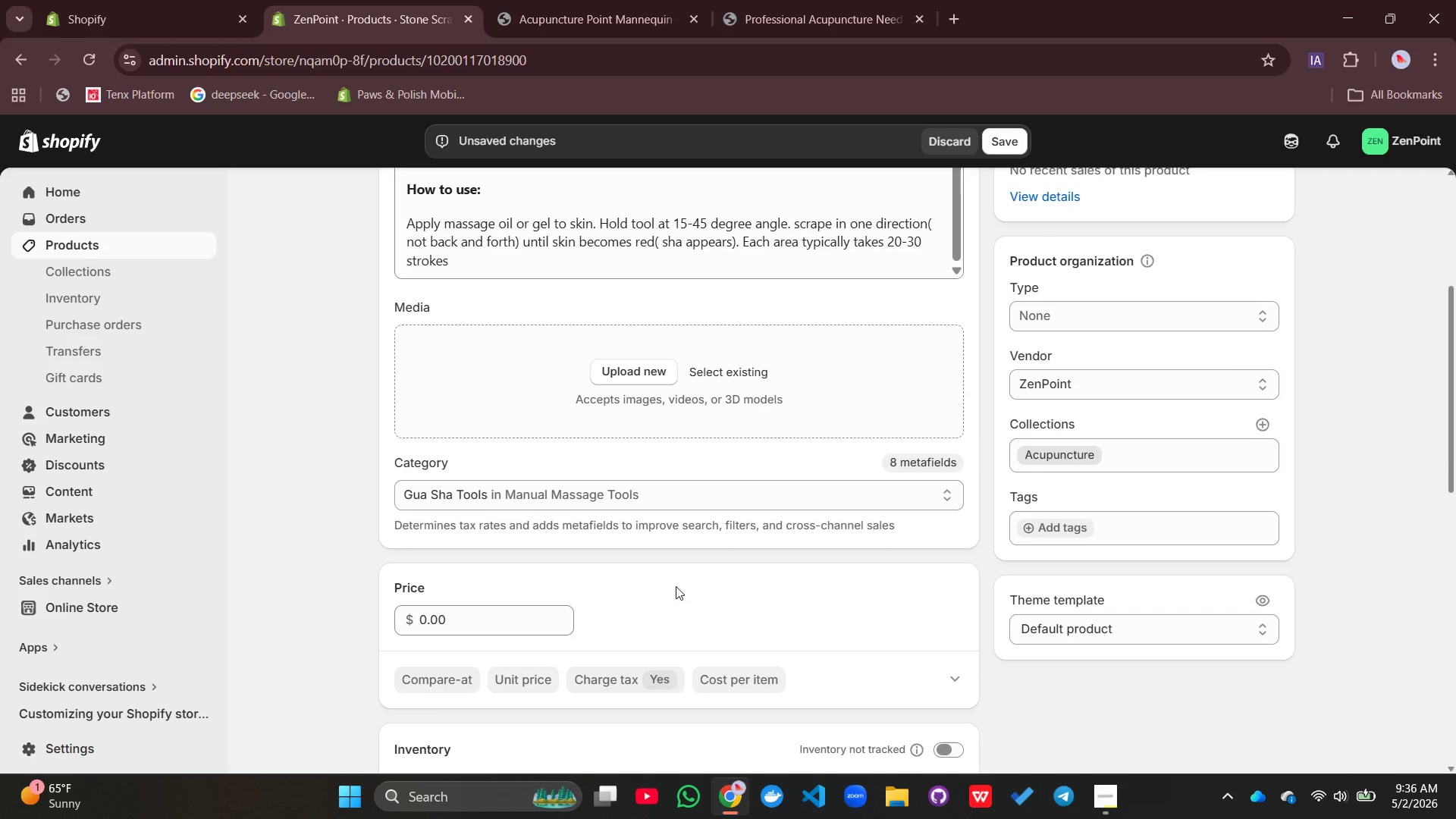 
left_click([410, 271])
 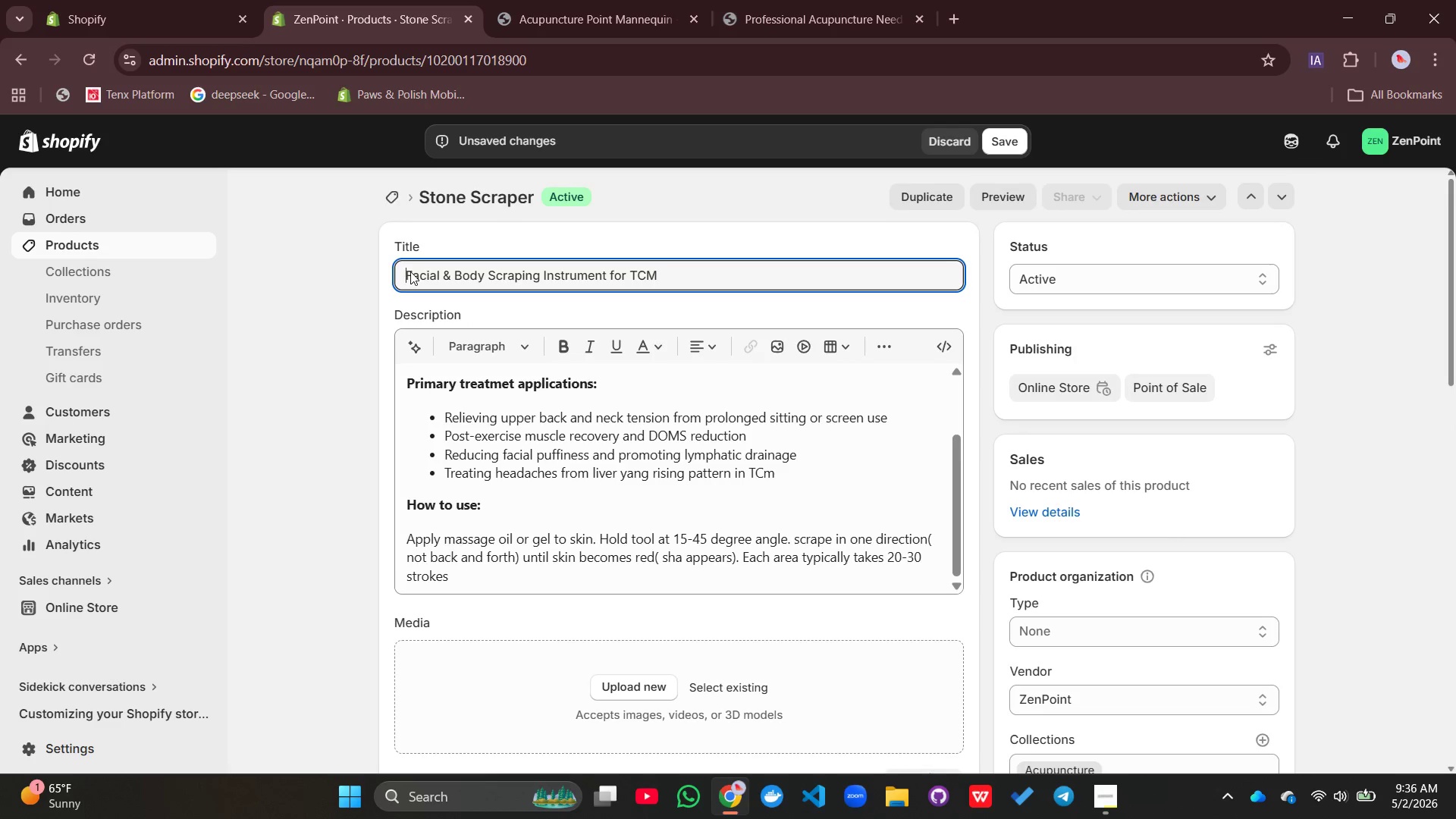 
key(ArrowLeft)
 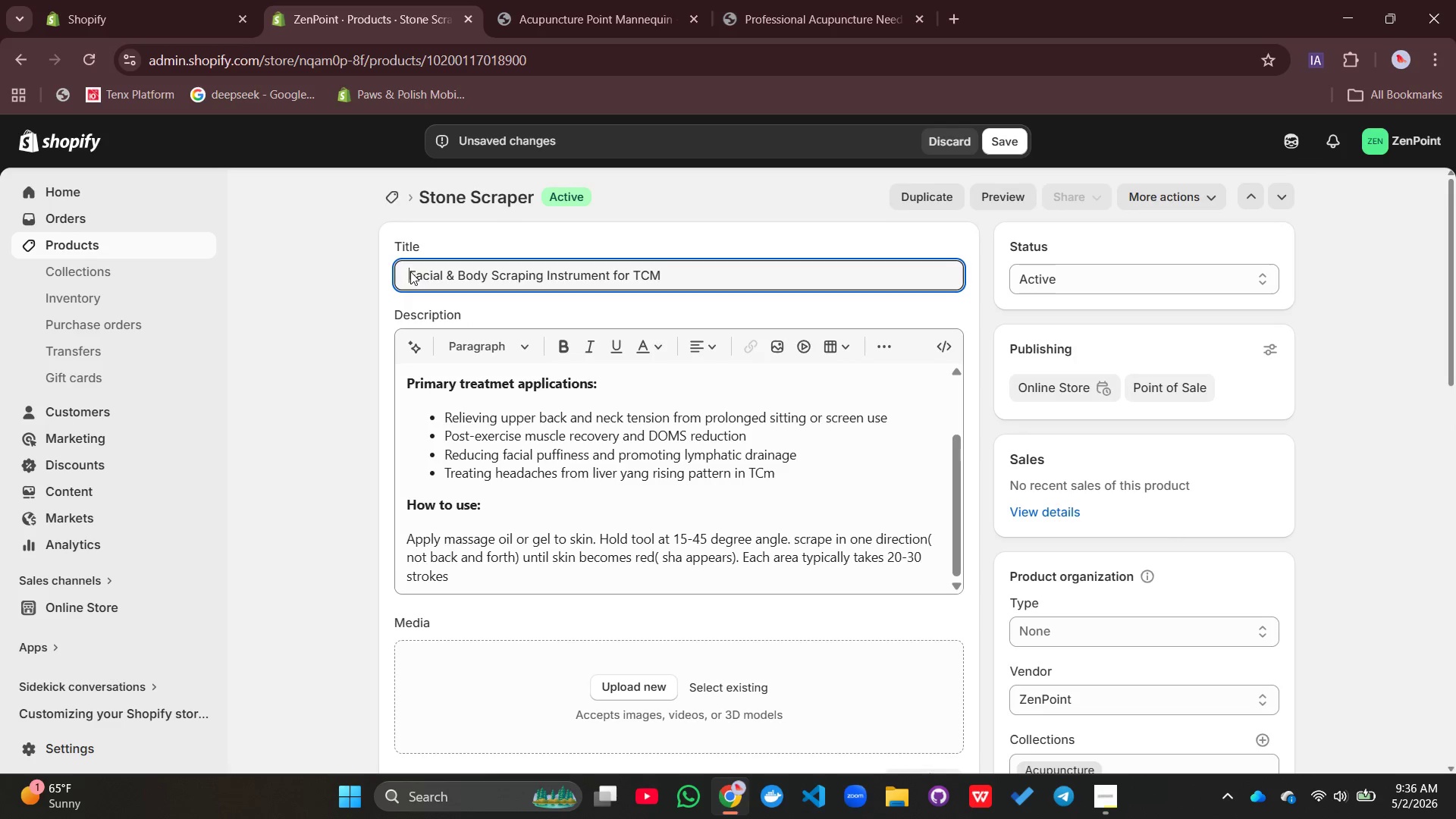 
key(Space)
 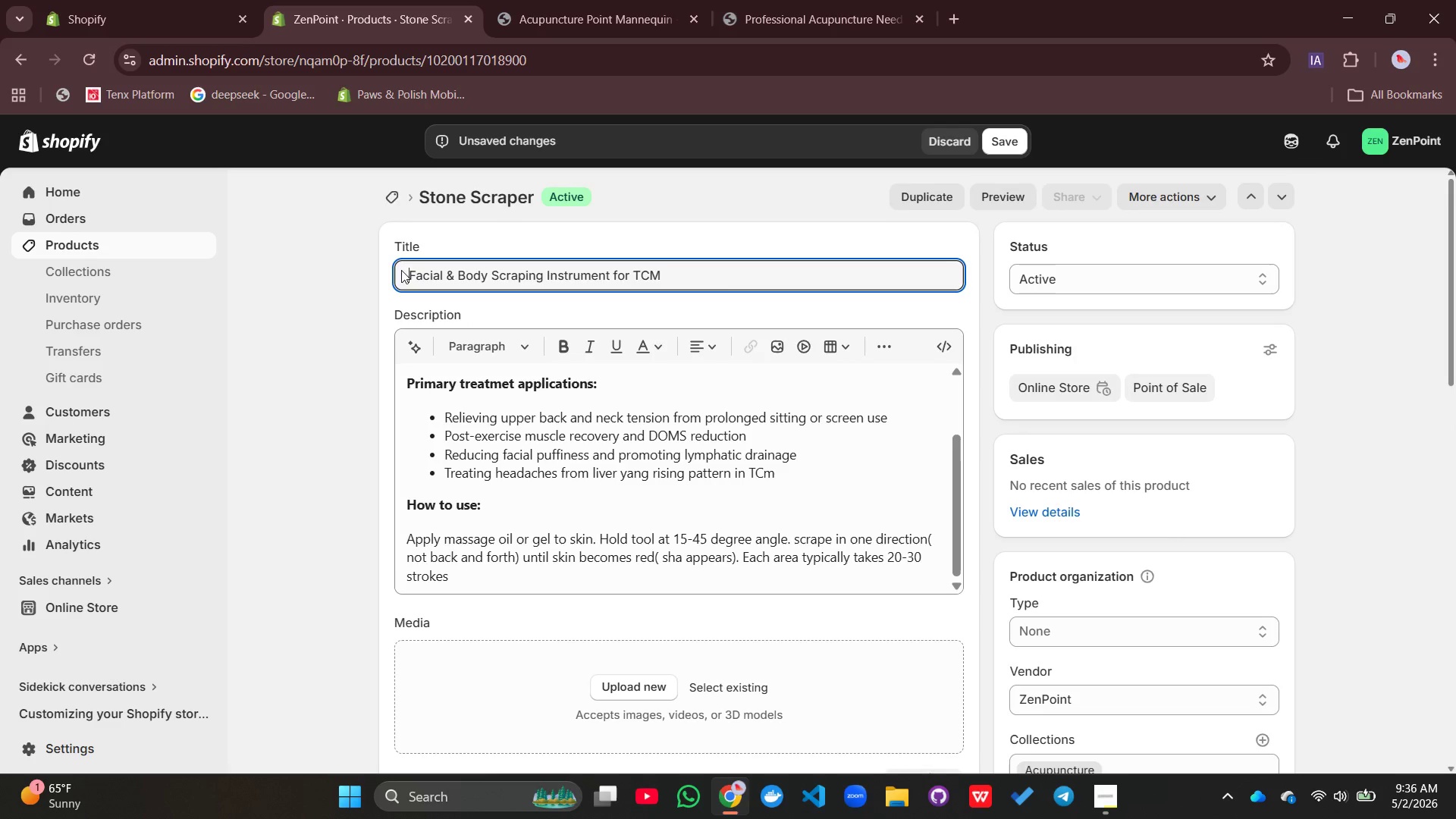 
type(Jade Gua Sha Tool- )
 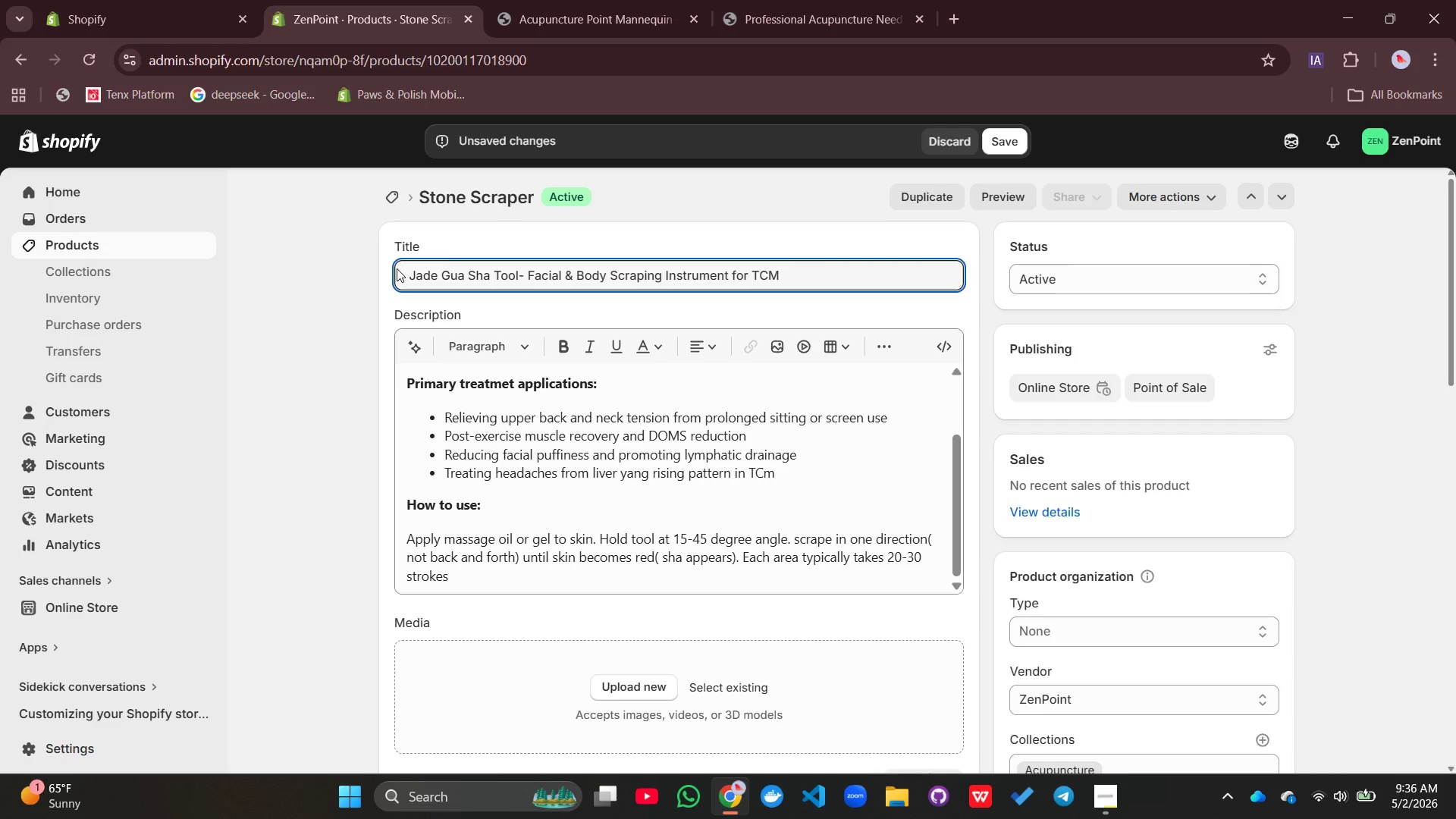 
left_click([518, 271])
 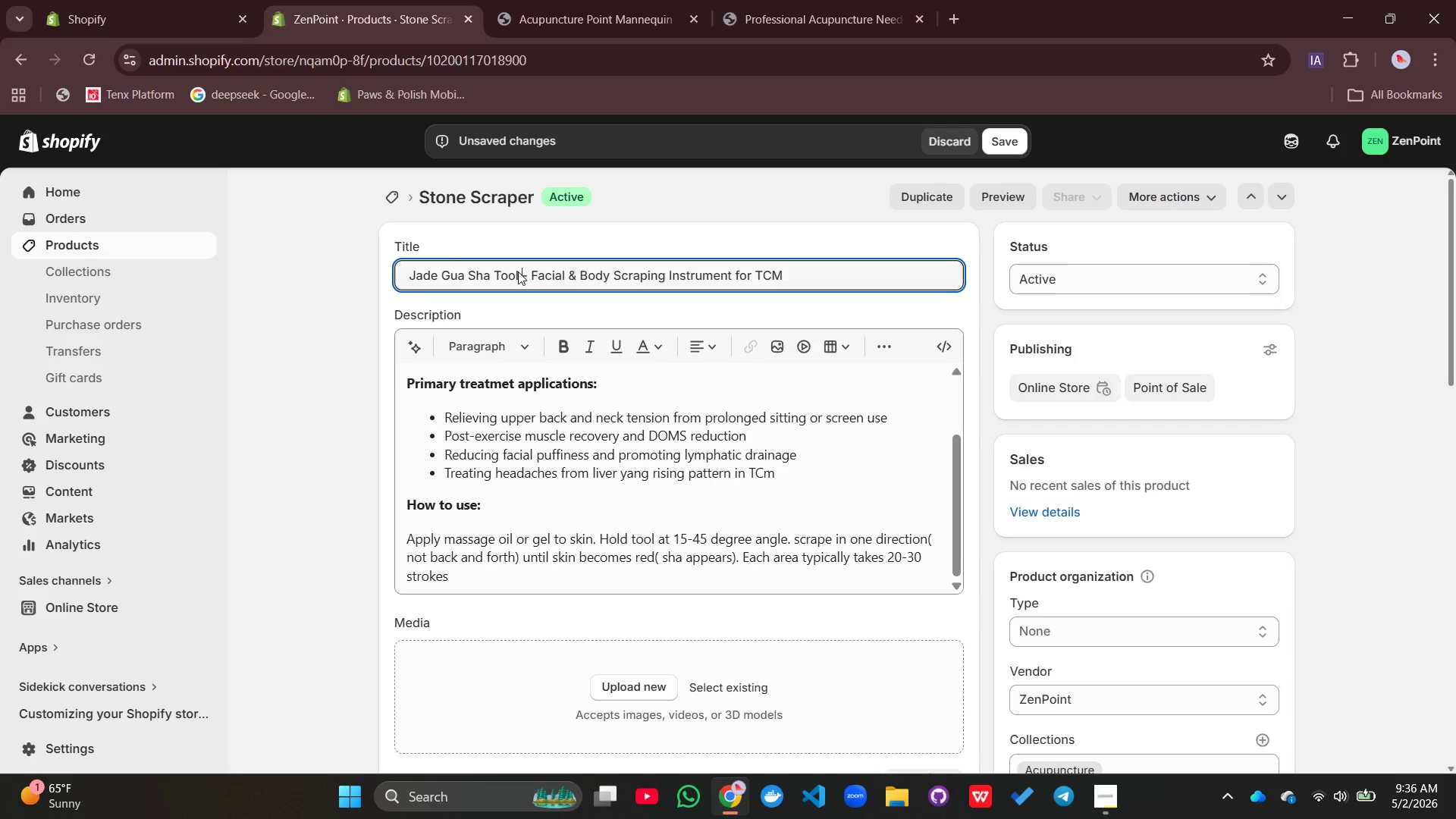 
key(Space)
 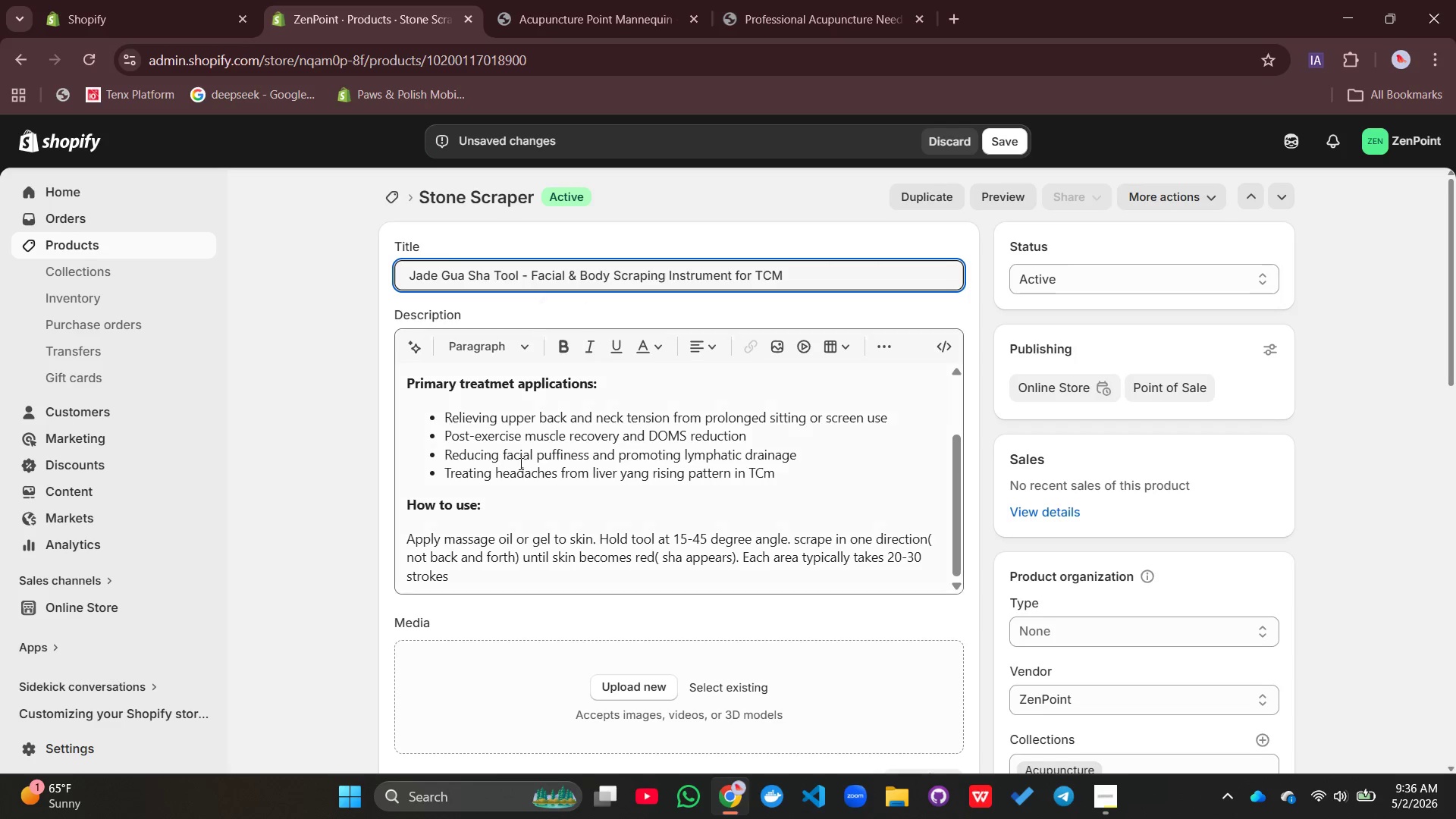 
mouse_move([528, 522])
 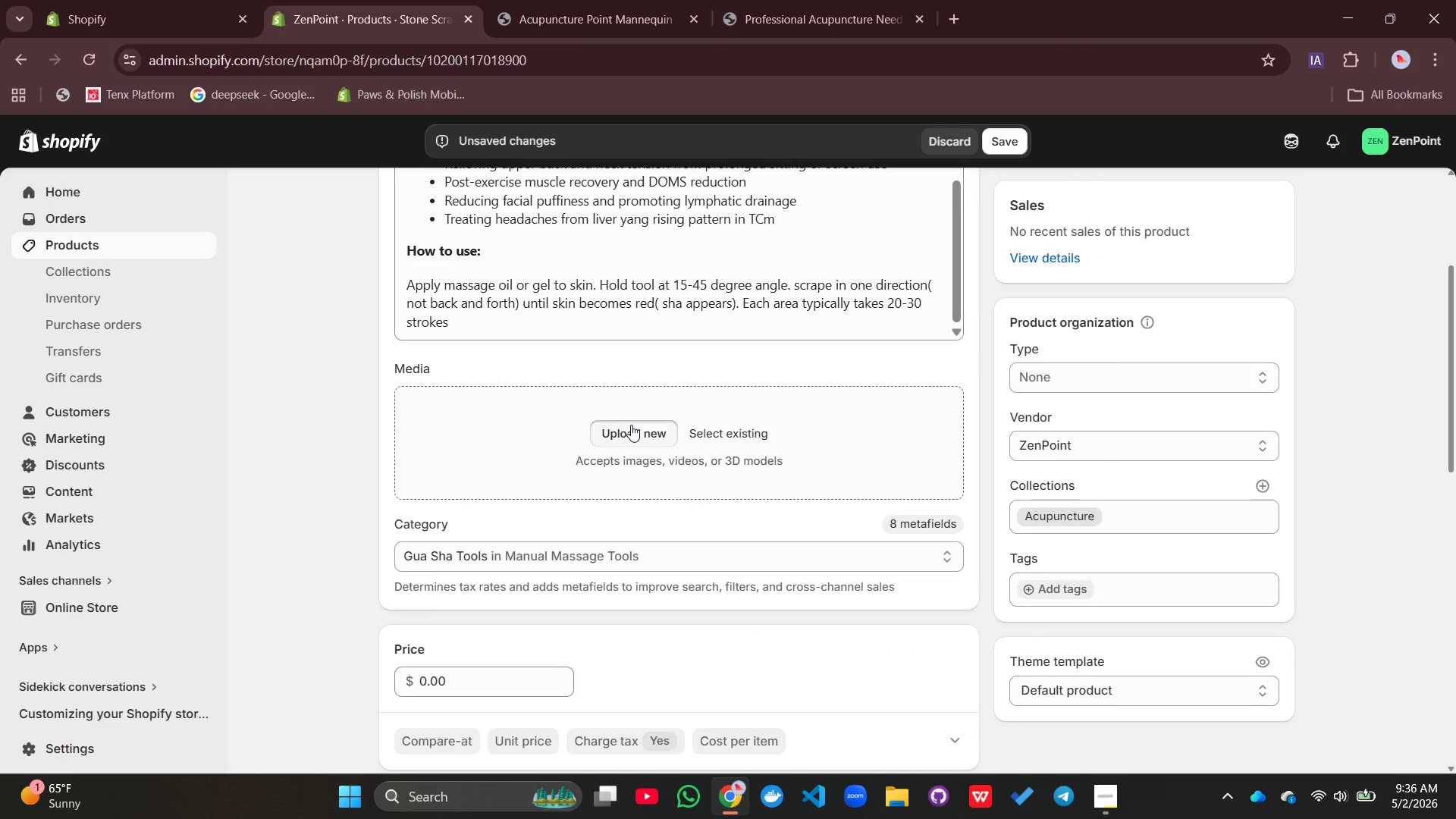 
left_click([631, 425])
 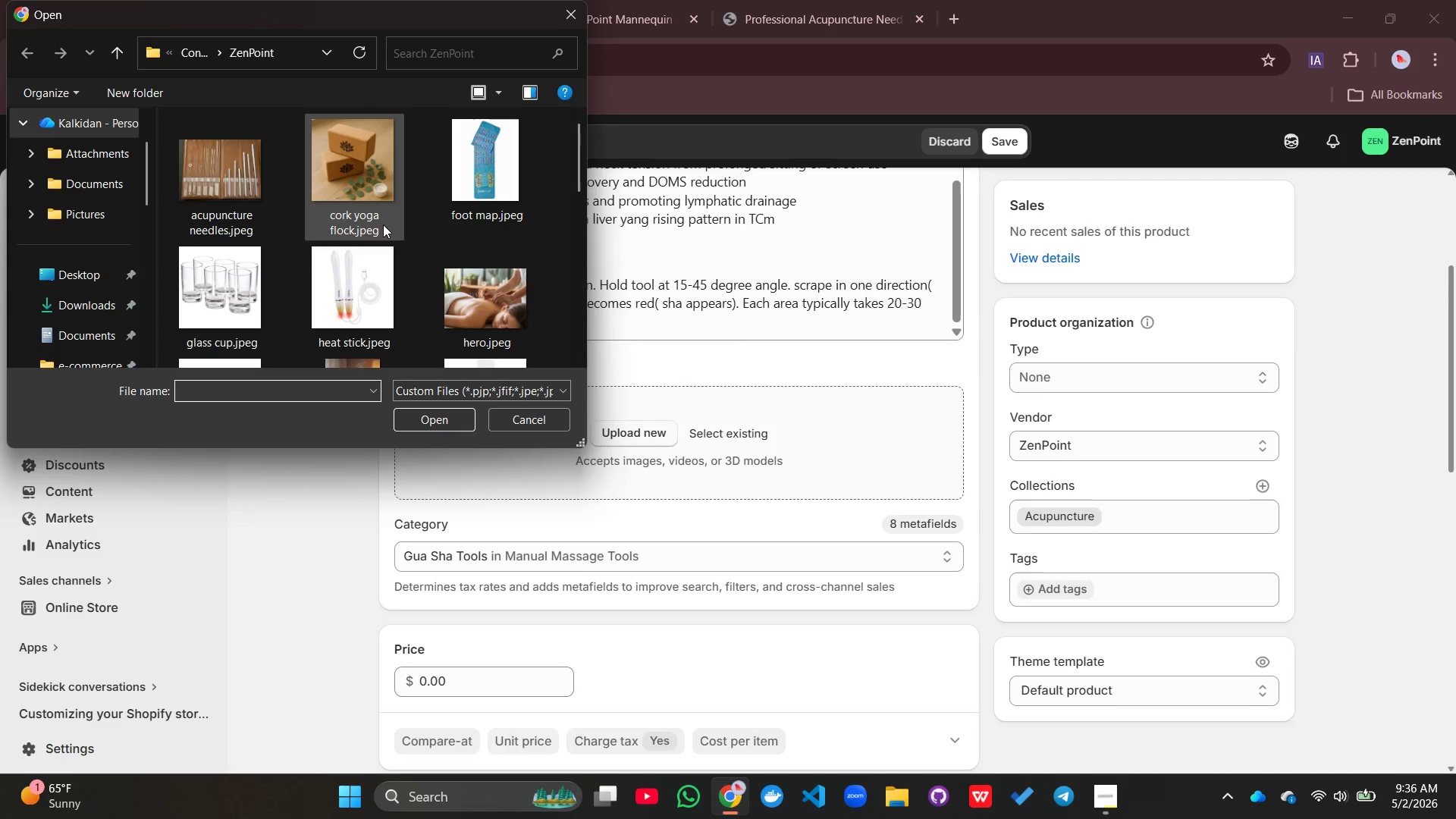 
wait(5.95)
 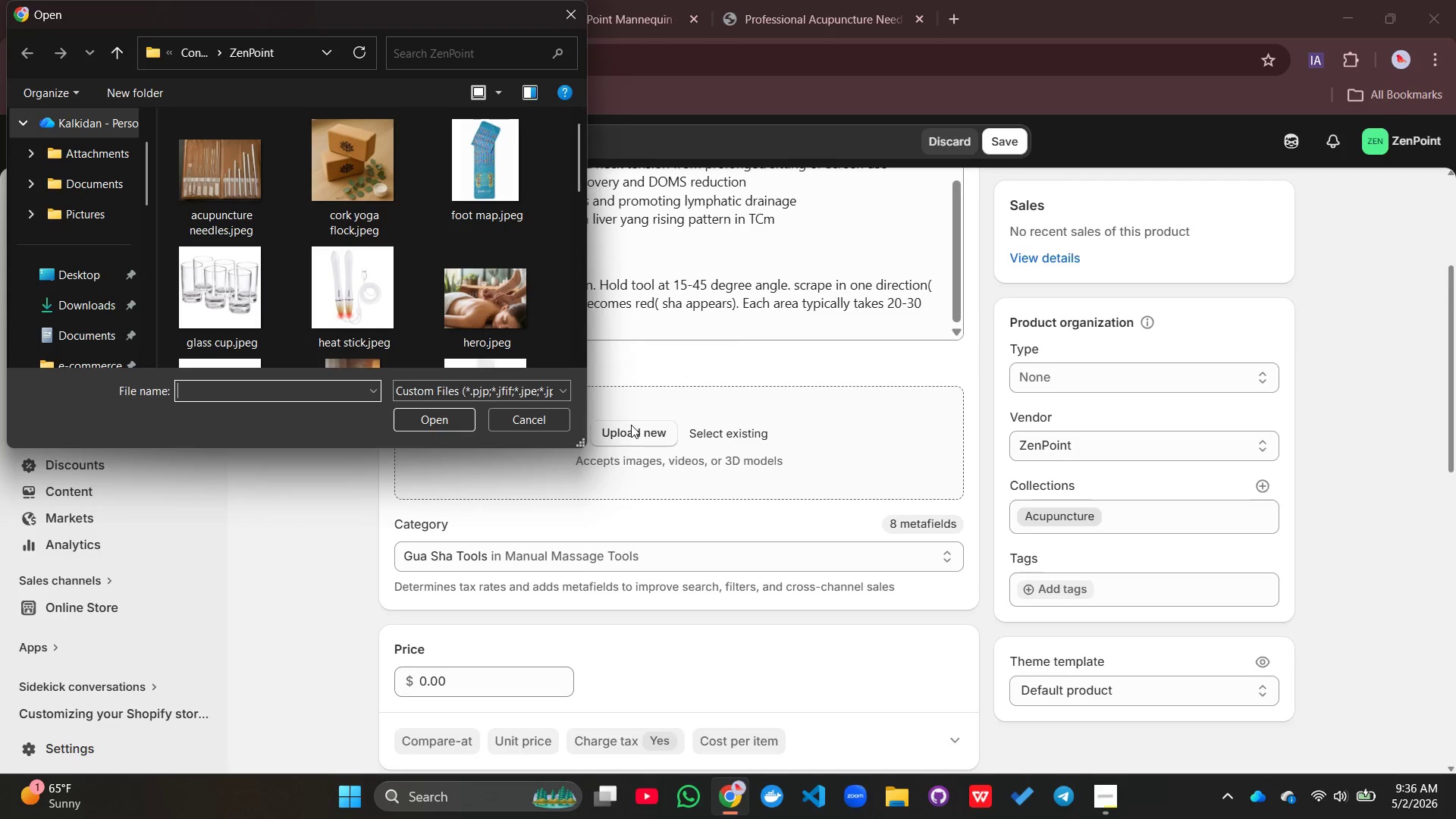 
scroll: coordinate [383, 224], scroll_direction: down, amount: 3.0
 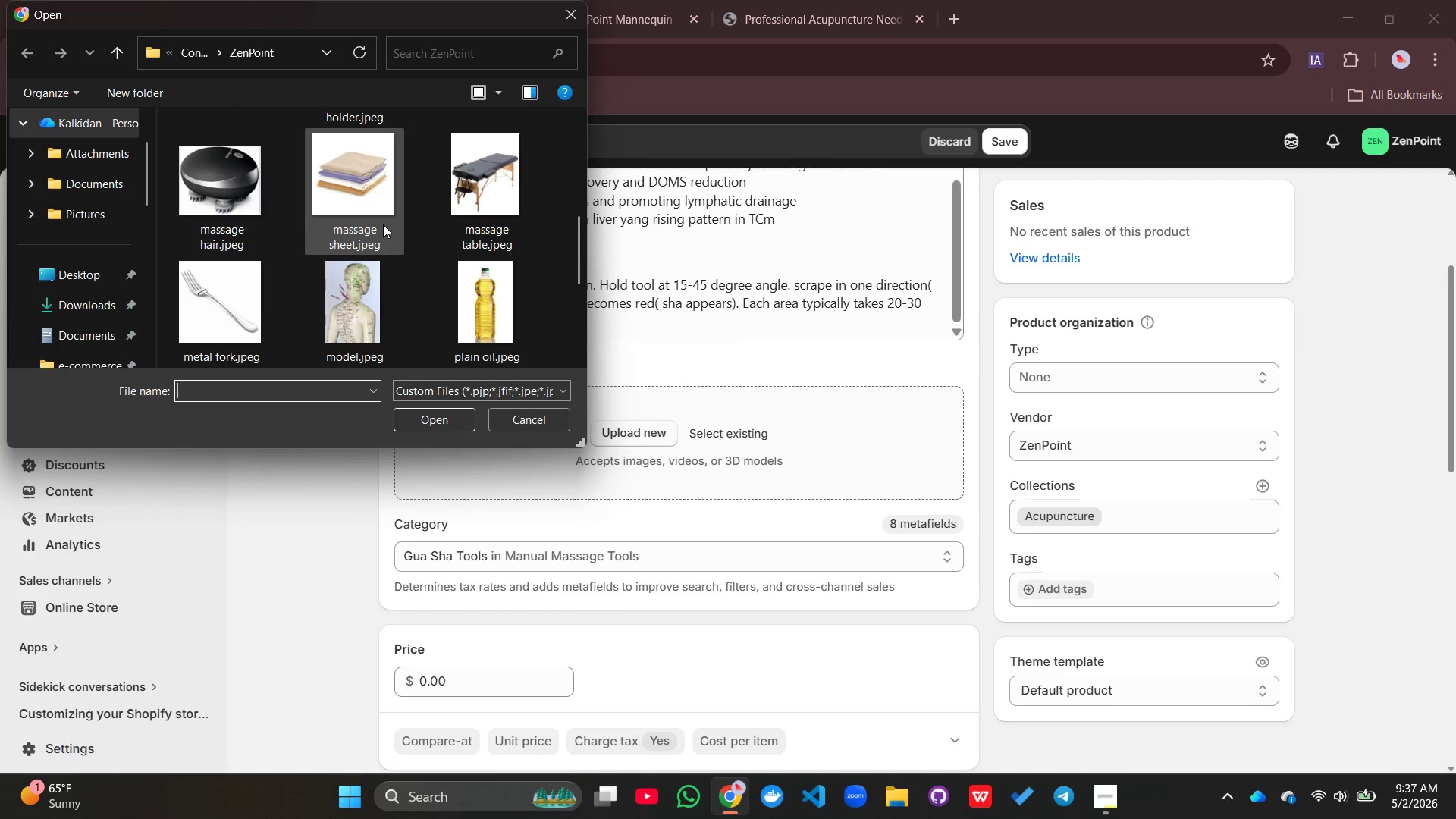 
scroll: coordinate [383, 224], scroll_direction: none, amount: 0.0
 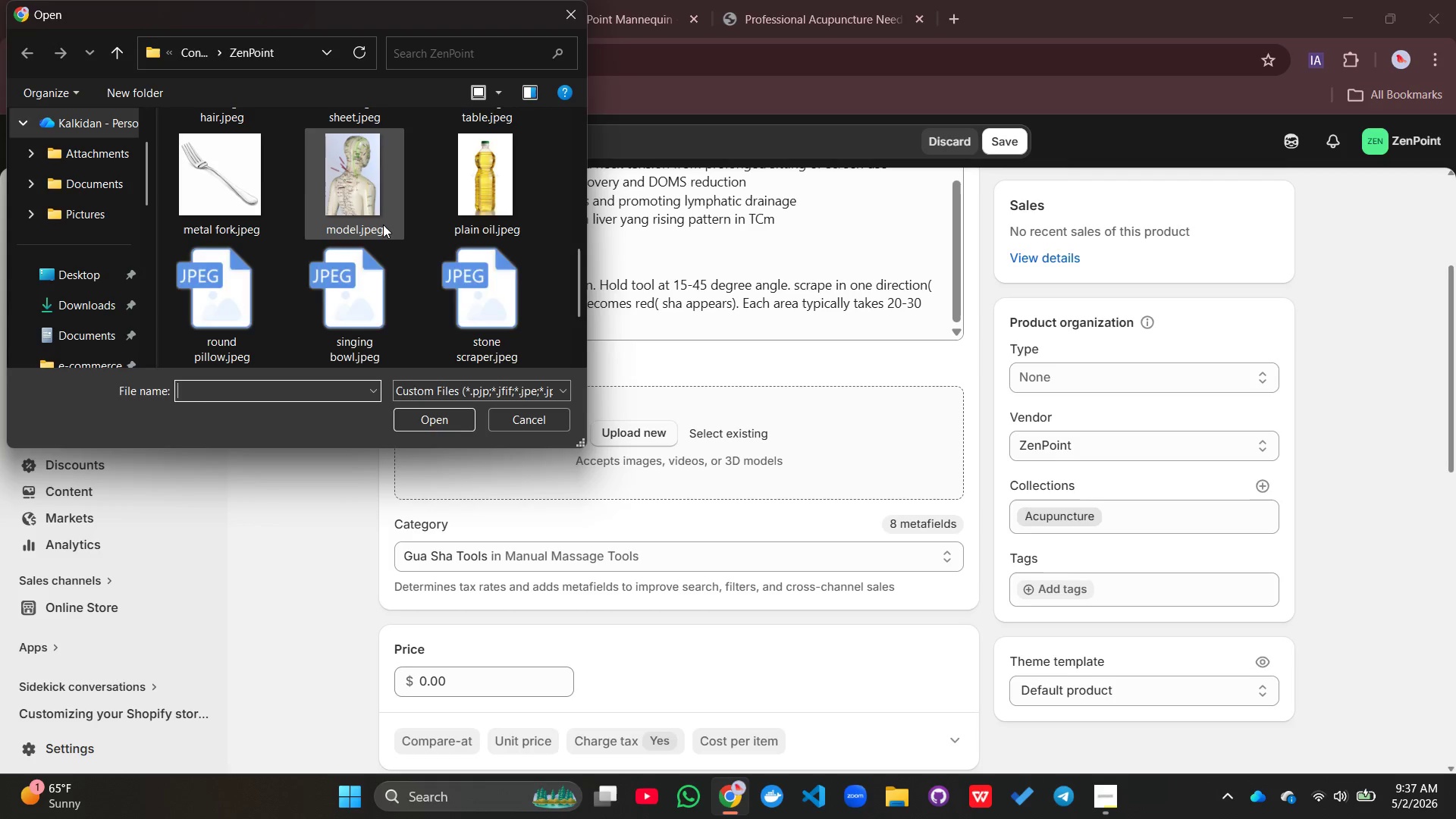 
scroll: coordinate [383, 224], scroll_direction: down, amount: 1.0
 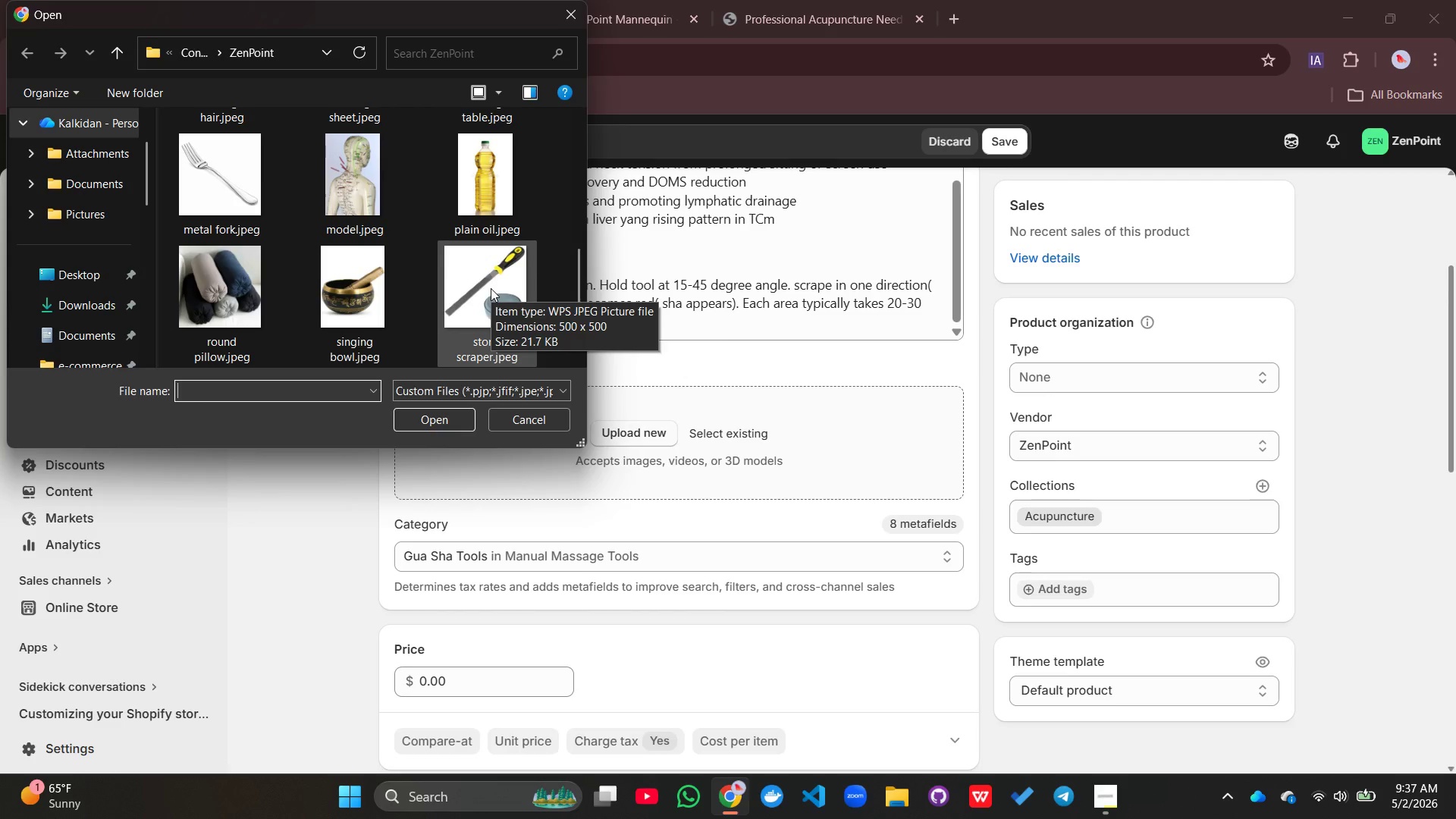 
wait(5.11)
 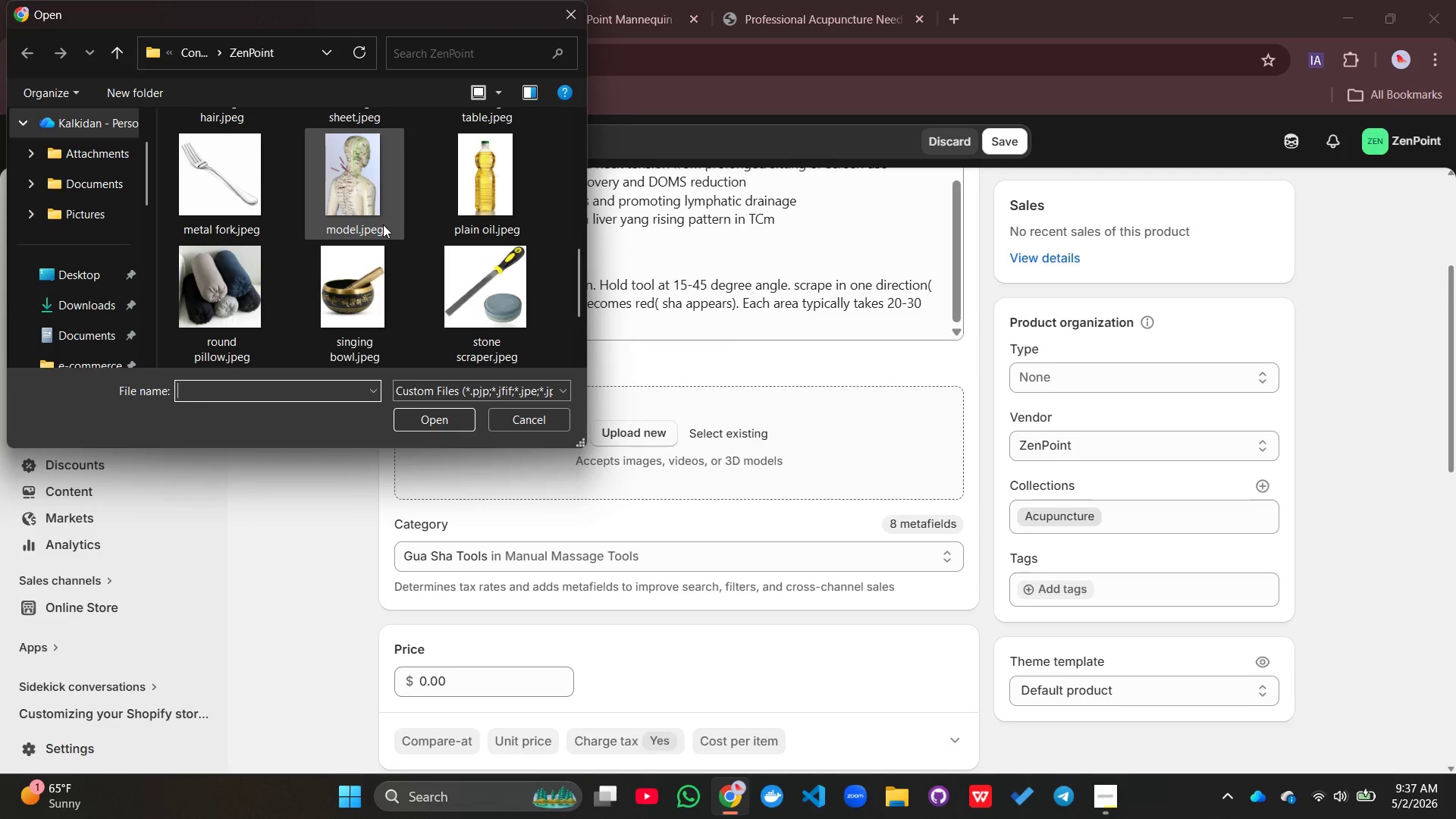 
left_click([491, 288])
 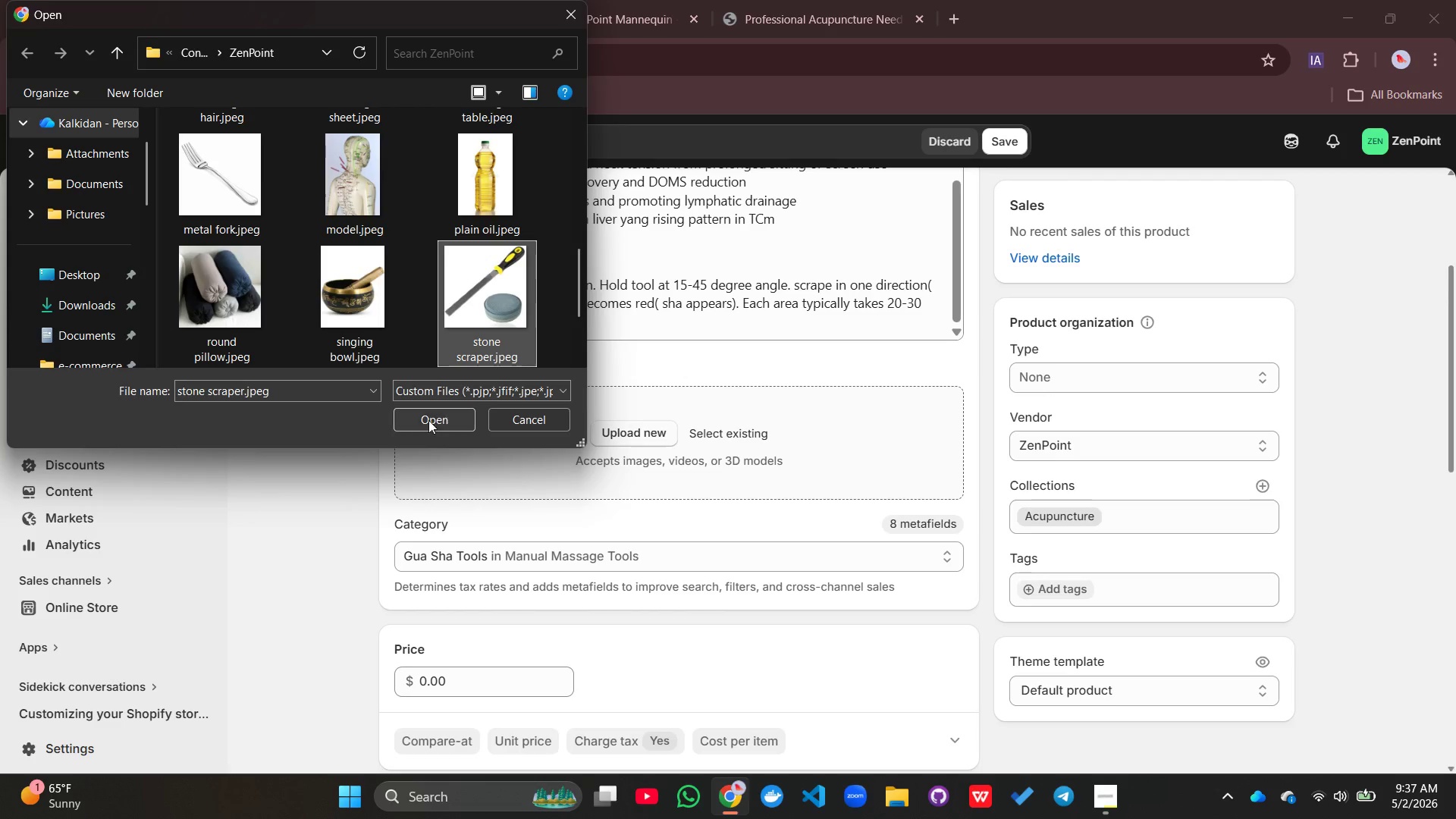 
left_click([425, 422])
 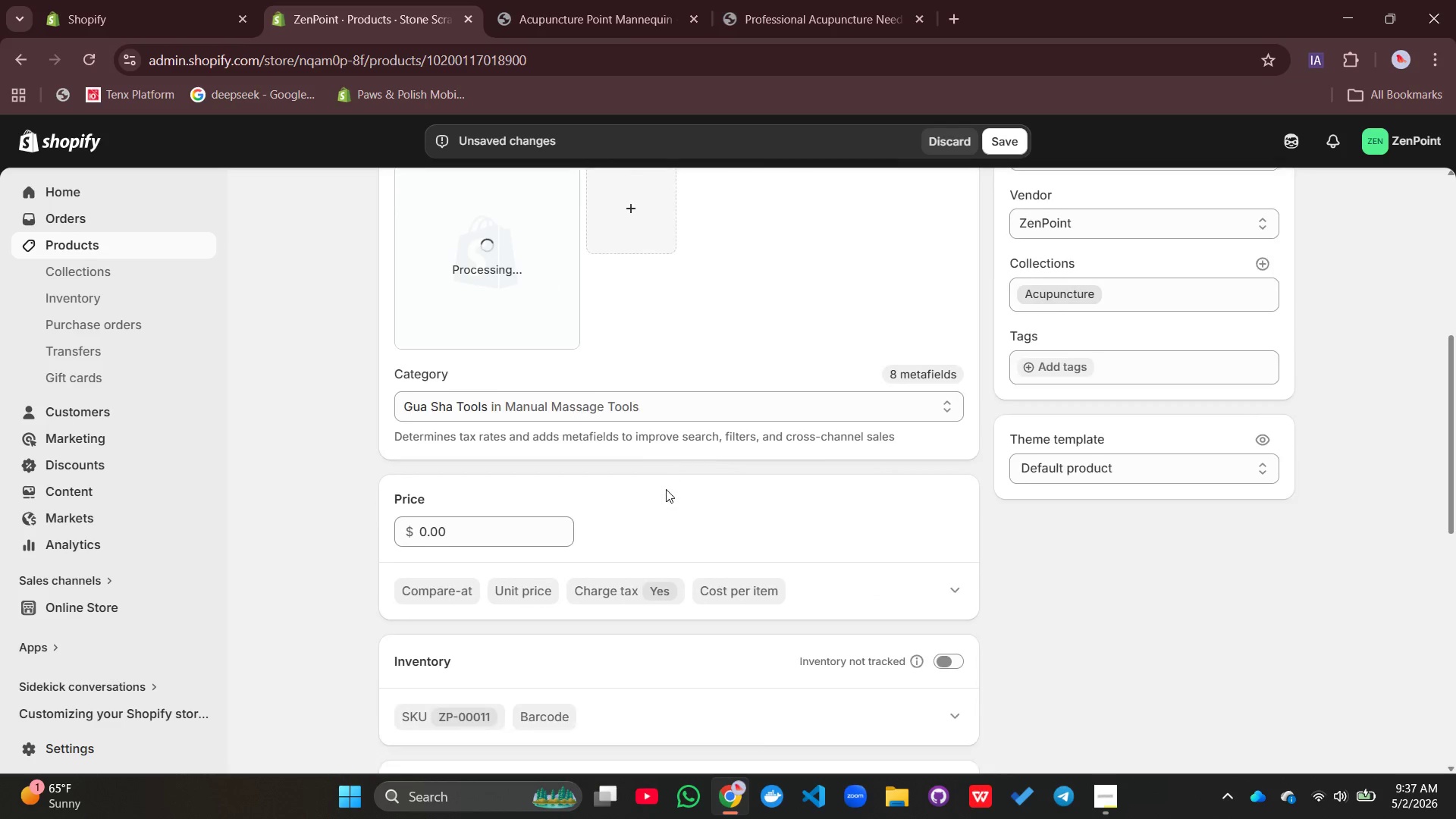 
wait(8.09)
 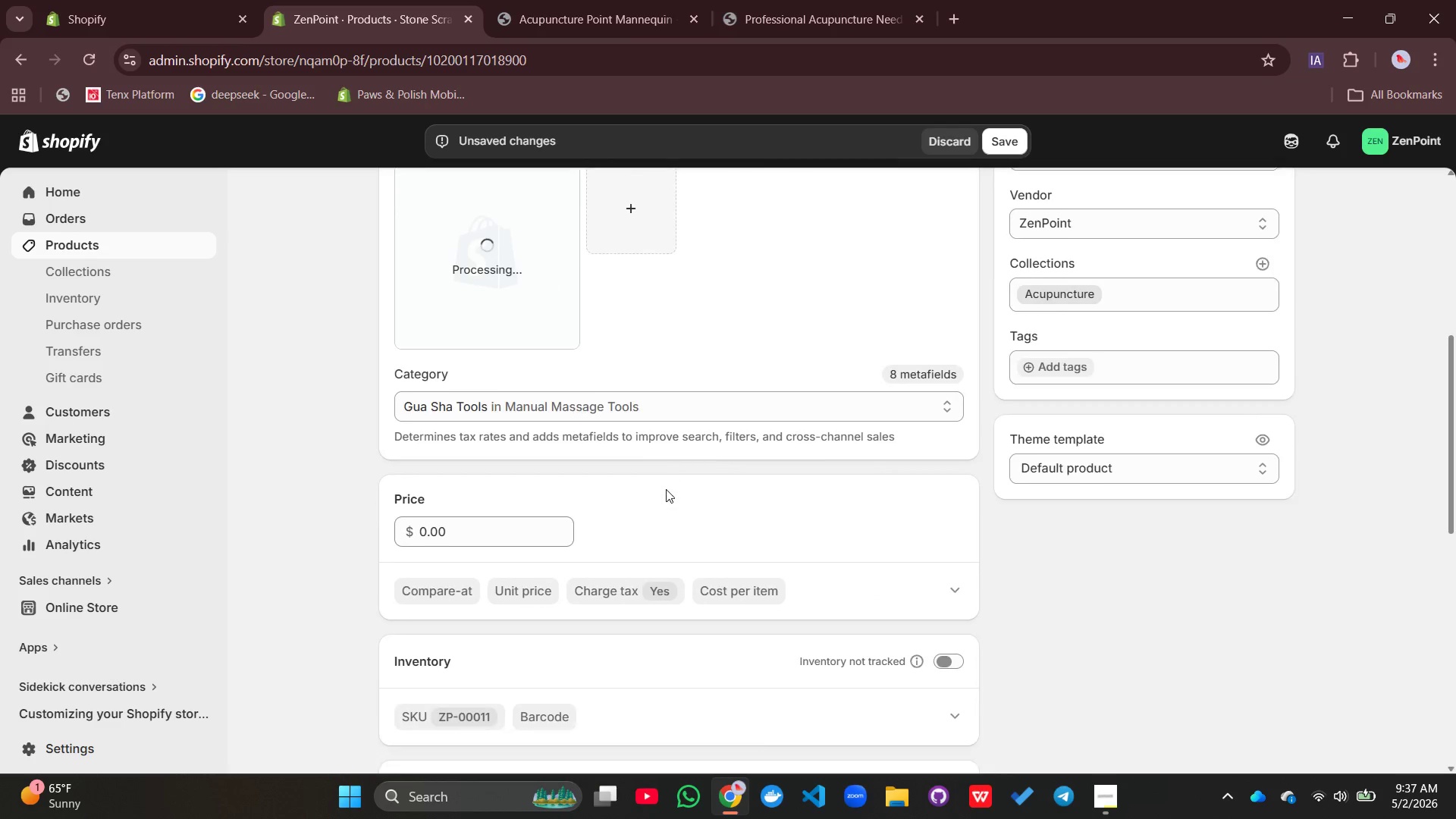 
double_click([421, 405])
 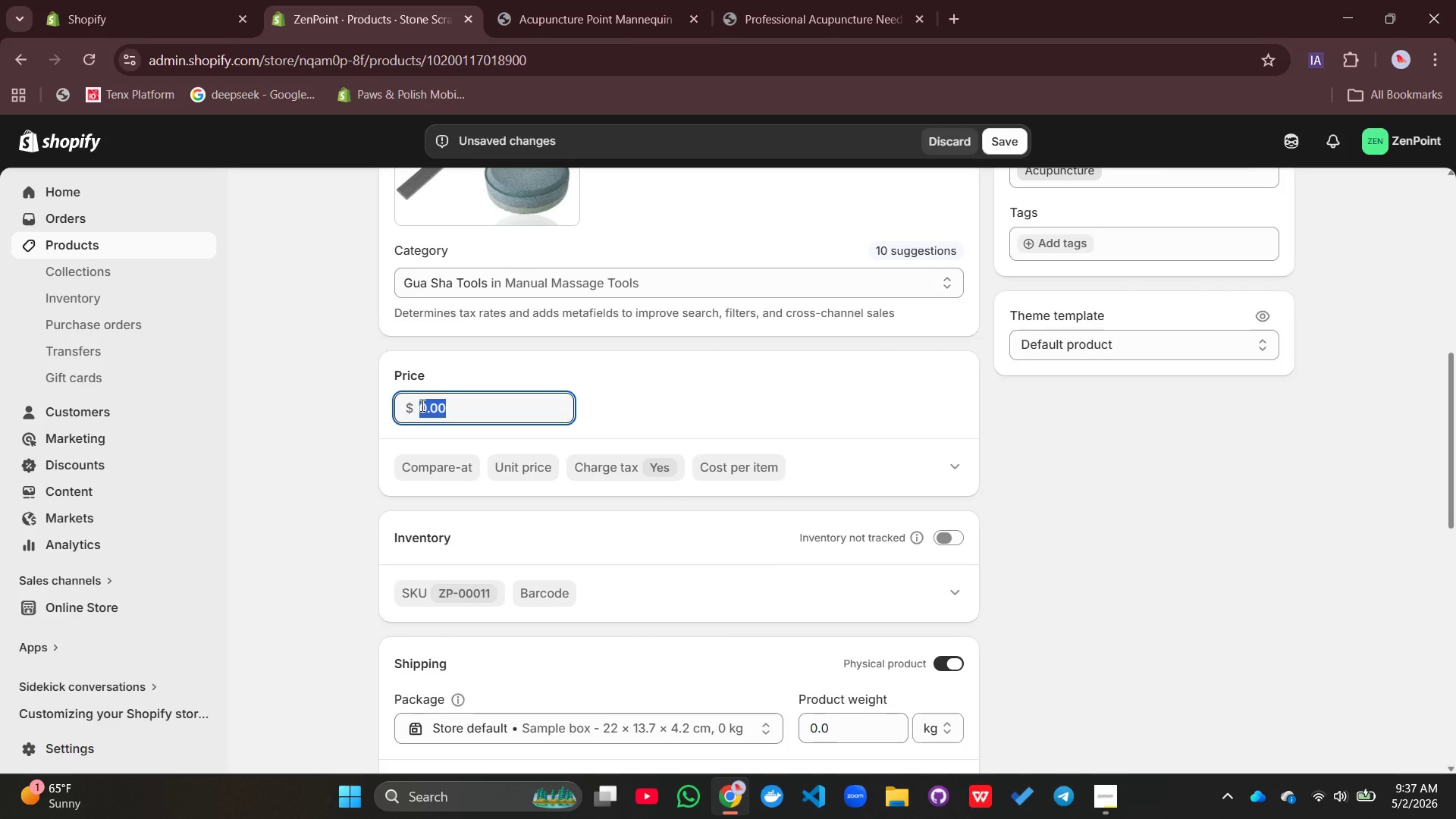 
triple_click([421, 405])
 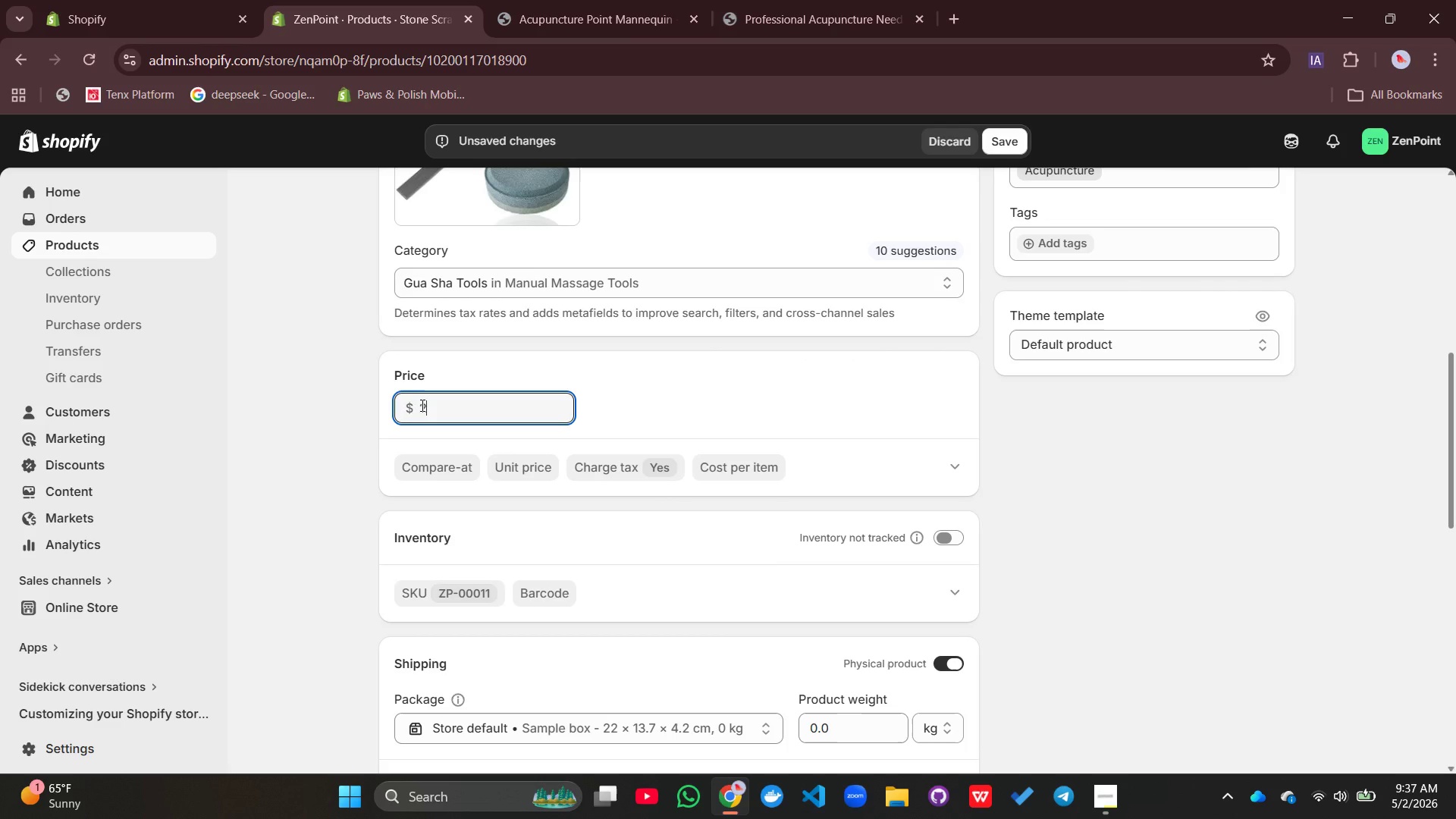 
type(24)
 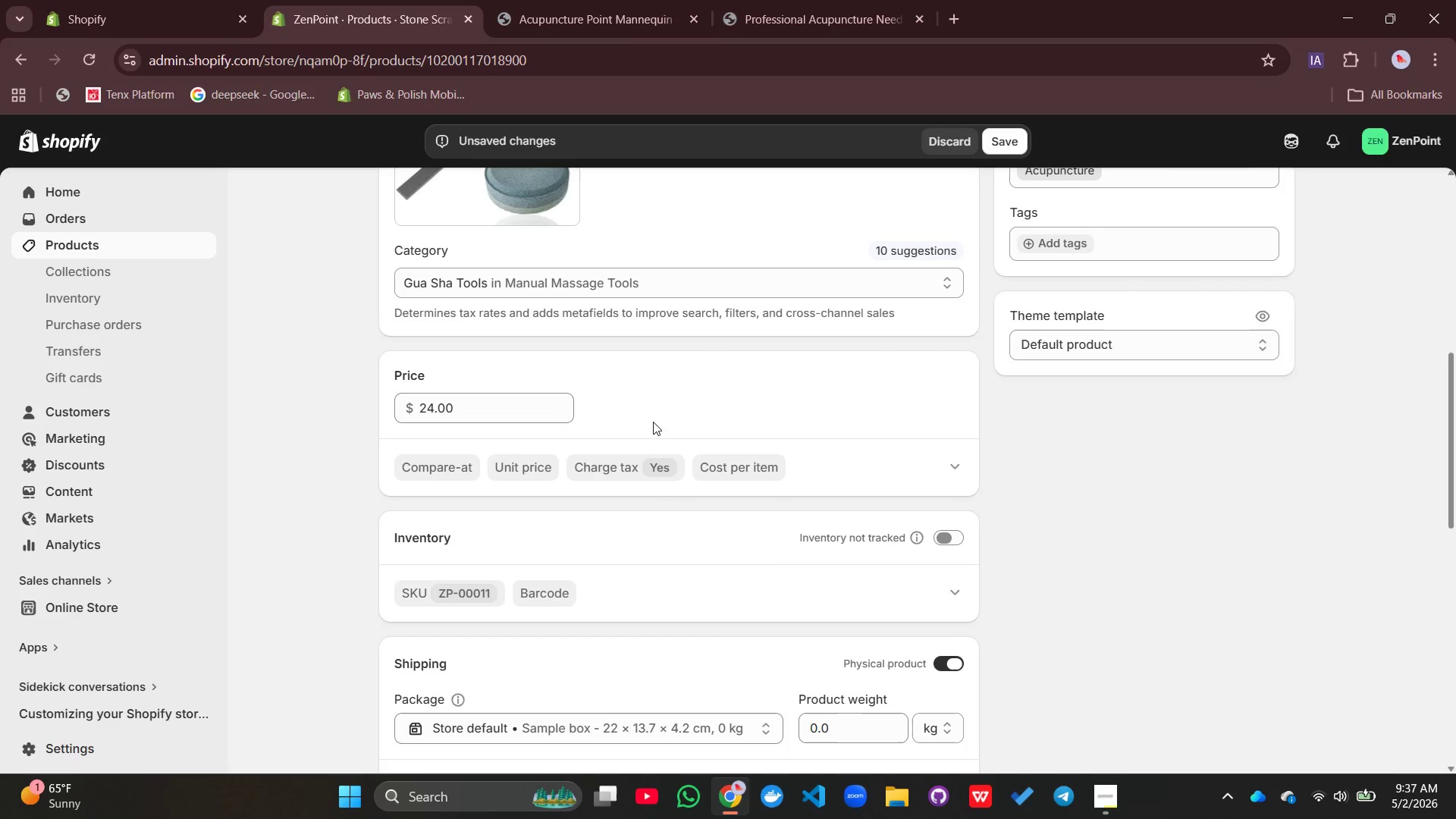 
left_click([653, 422])
 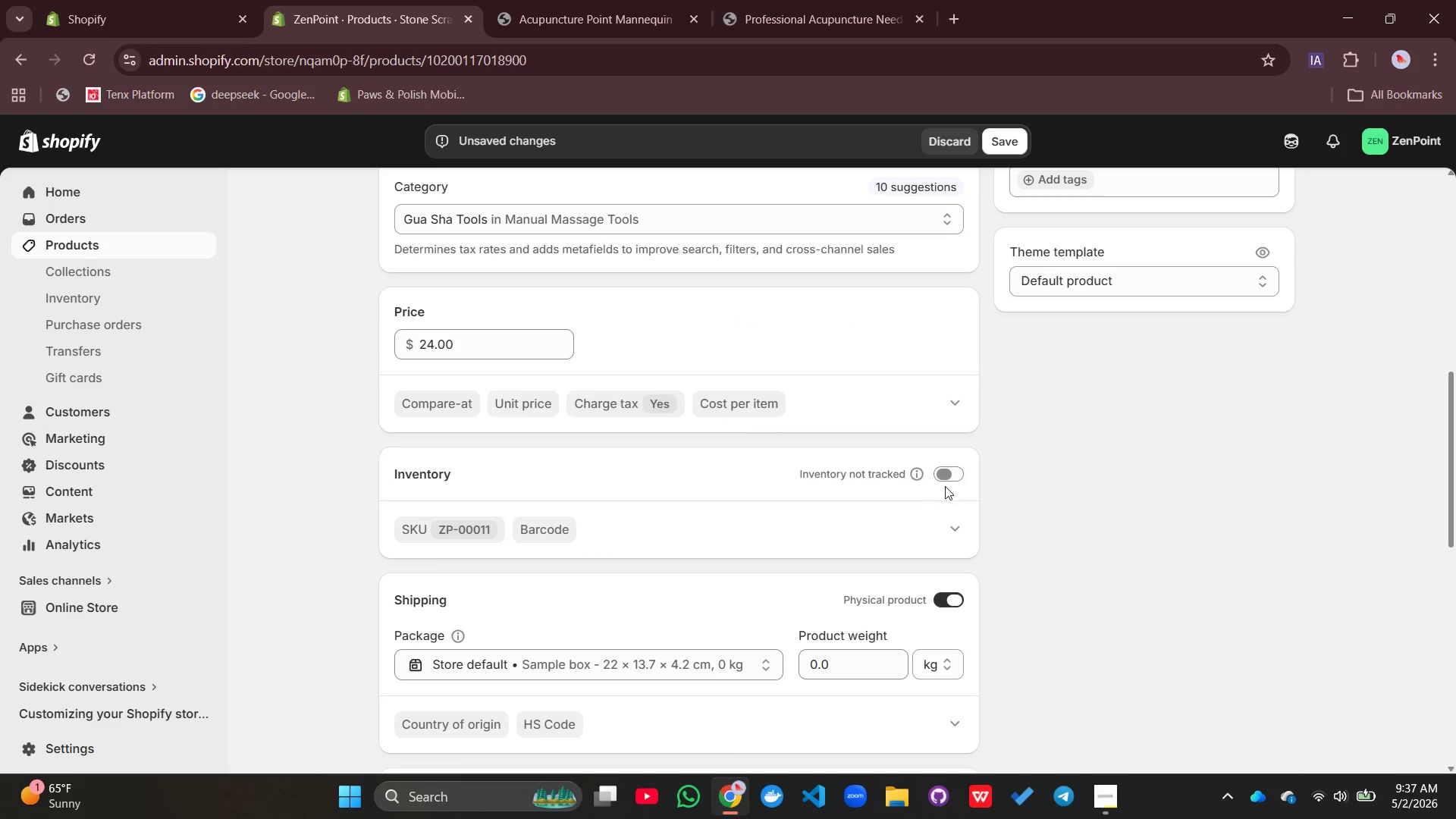 
left_click([949, 478])
 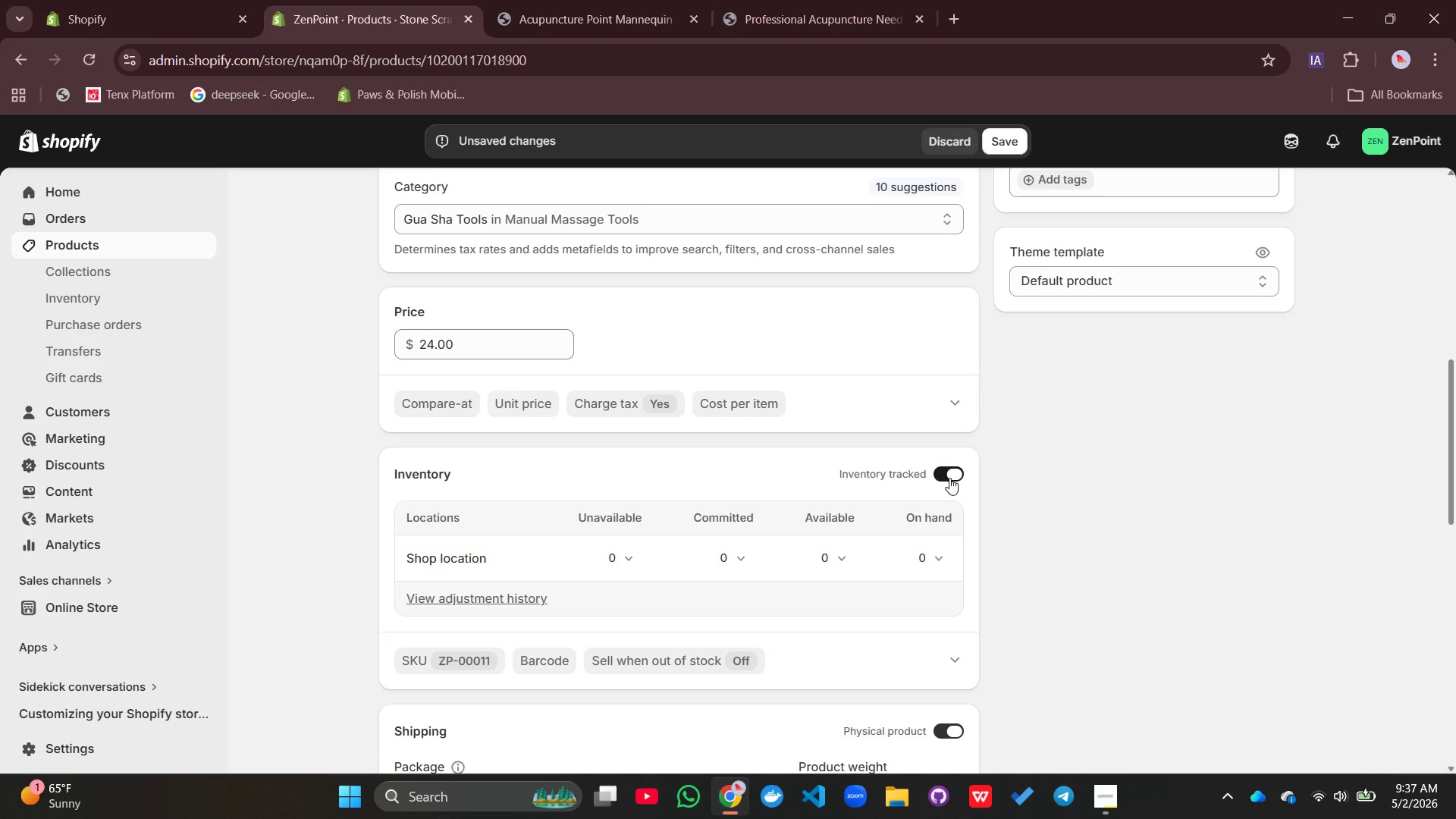 
wait(13.94)
 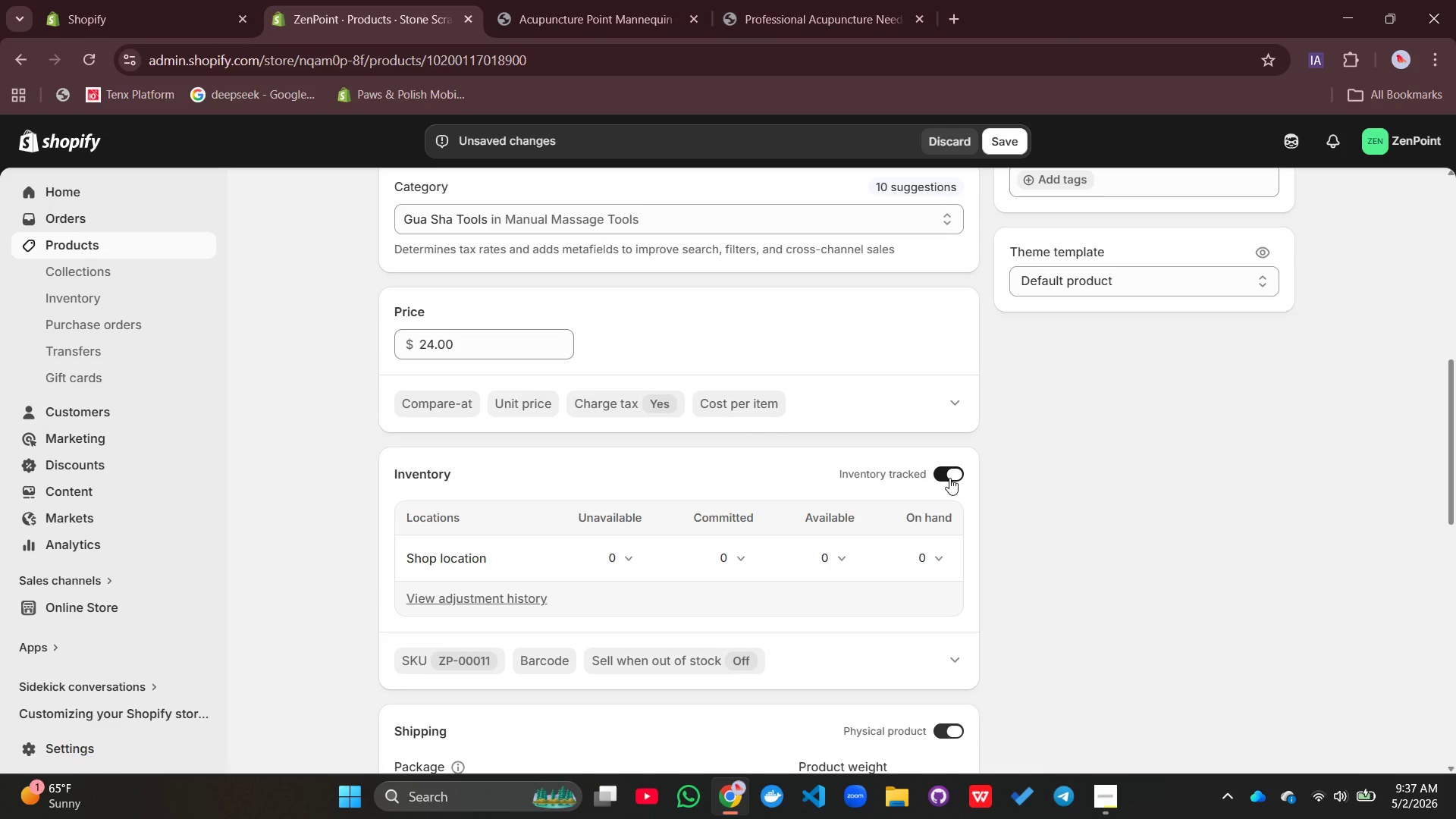 
double_click([830, 552])
 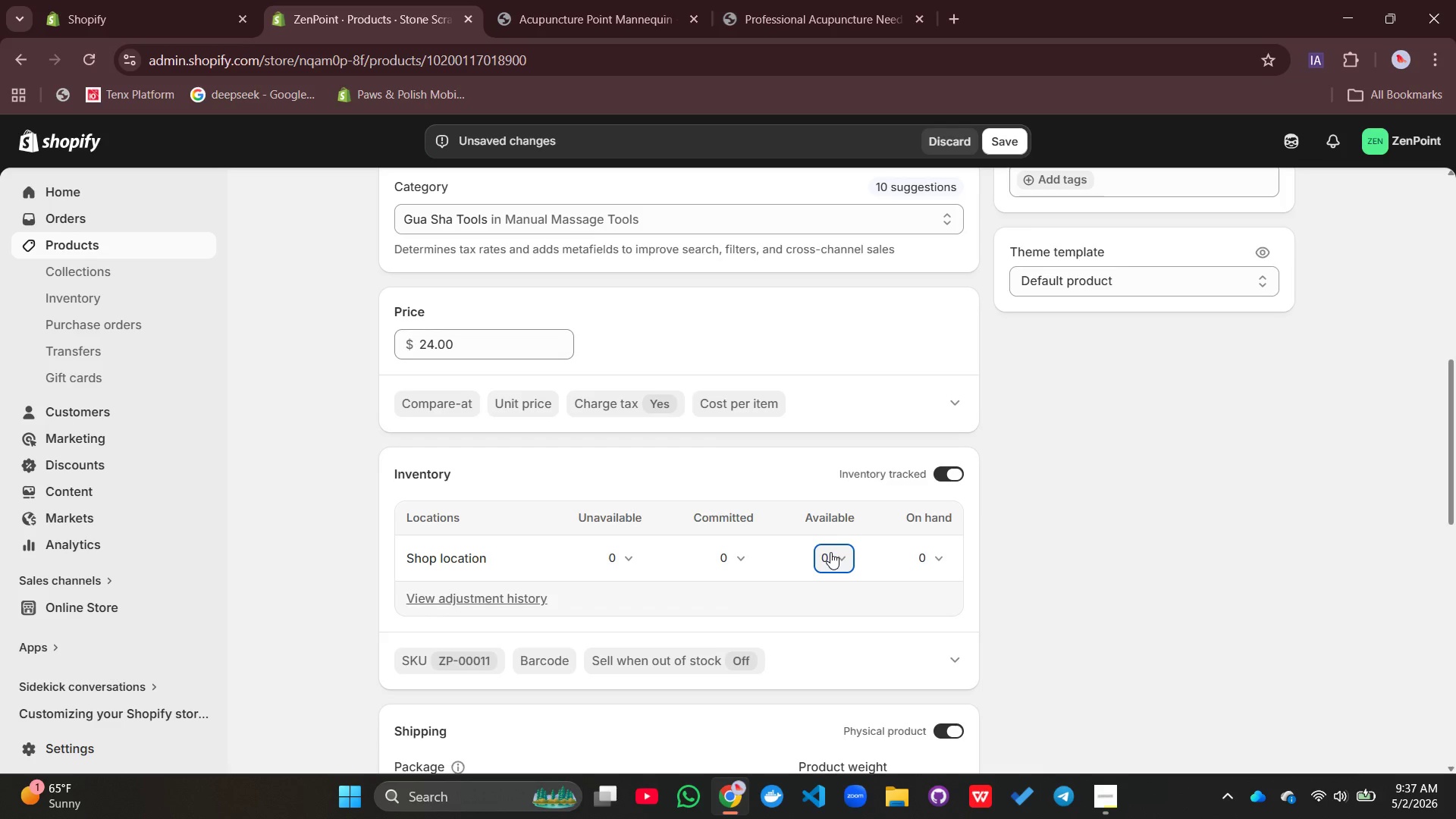 
left_click([830, 552])
 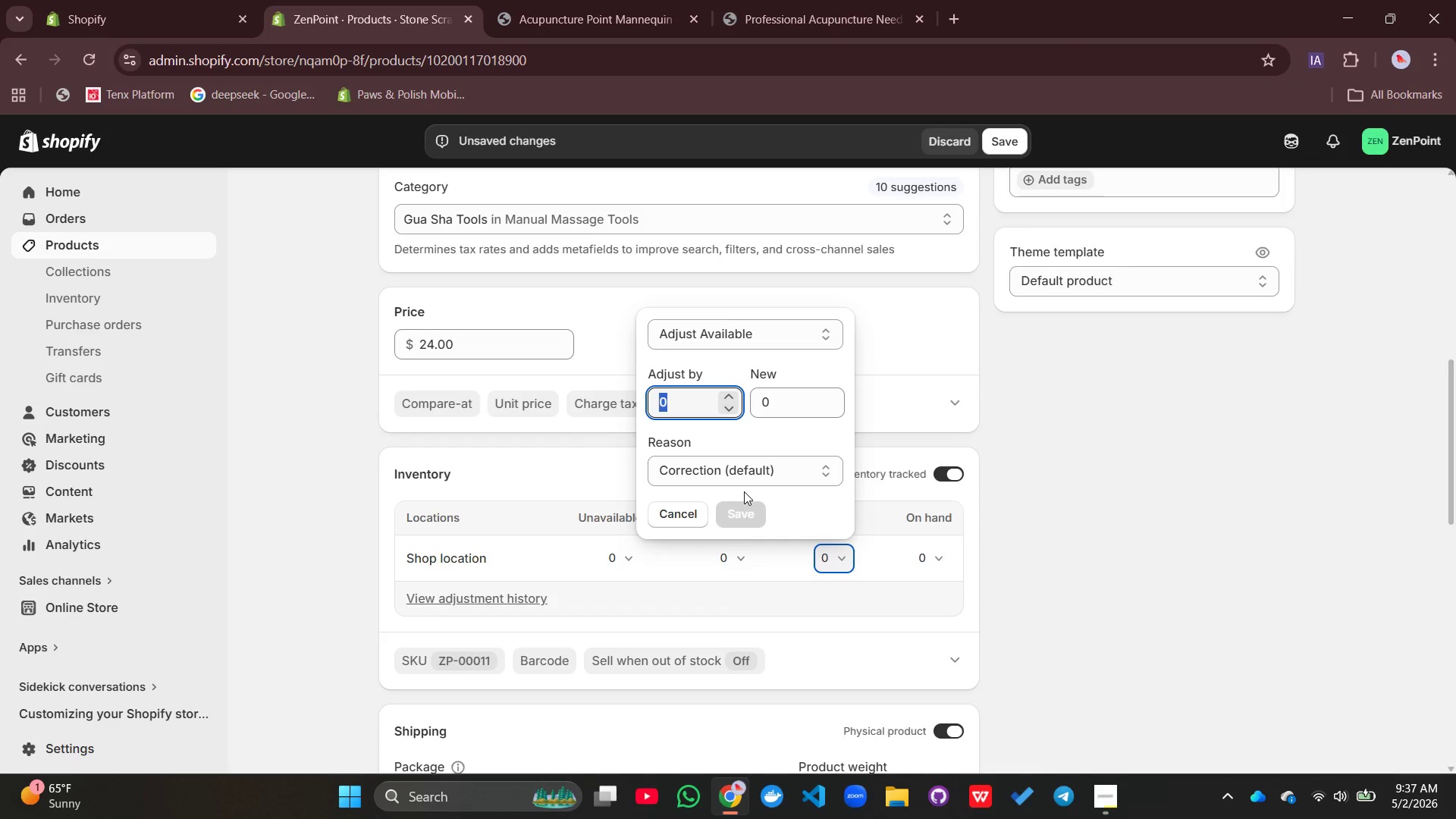 
type(180)
 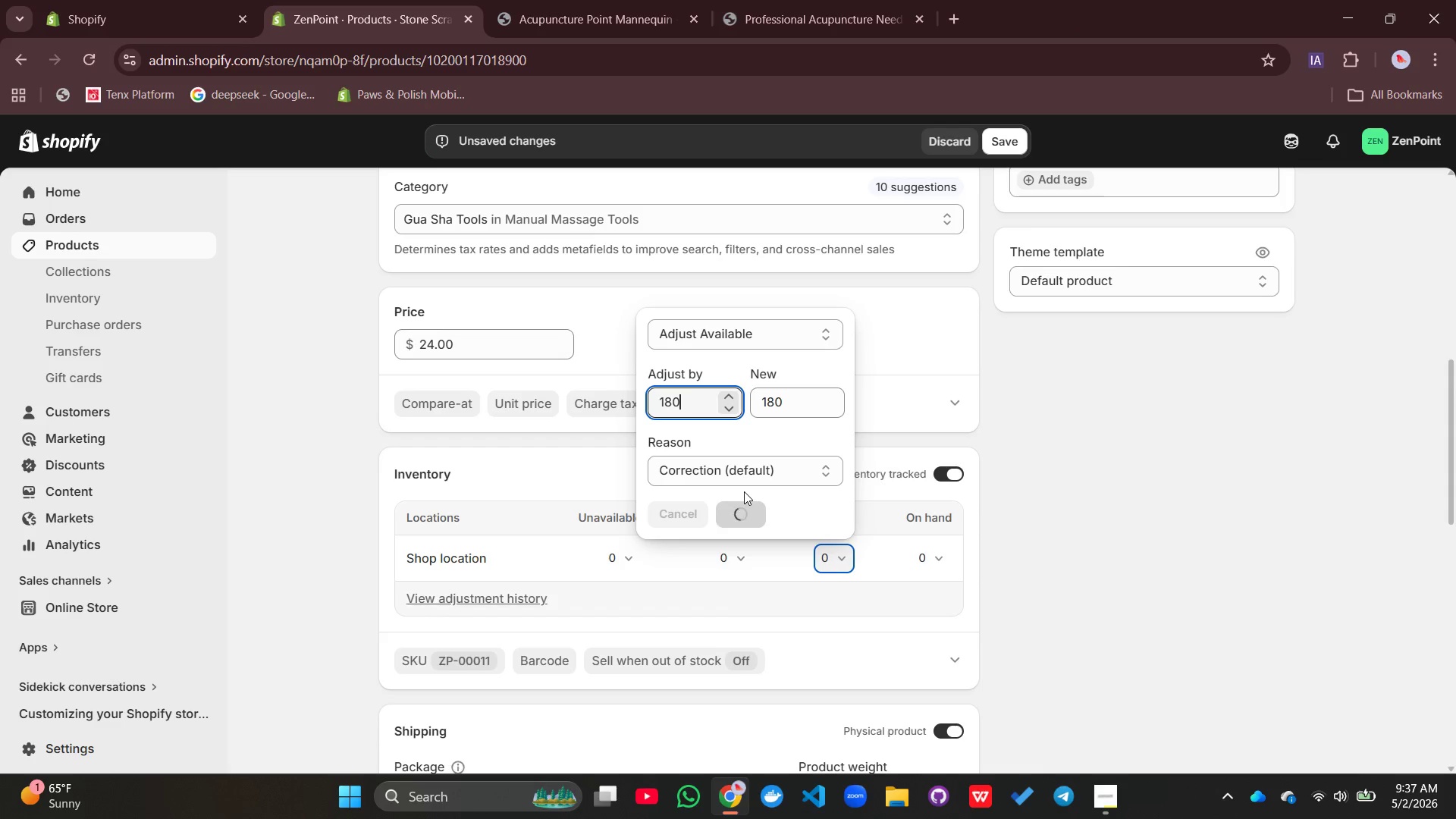 
key(Enter)
 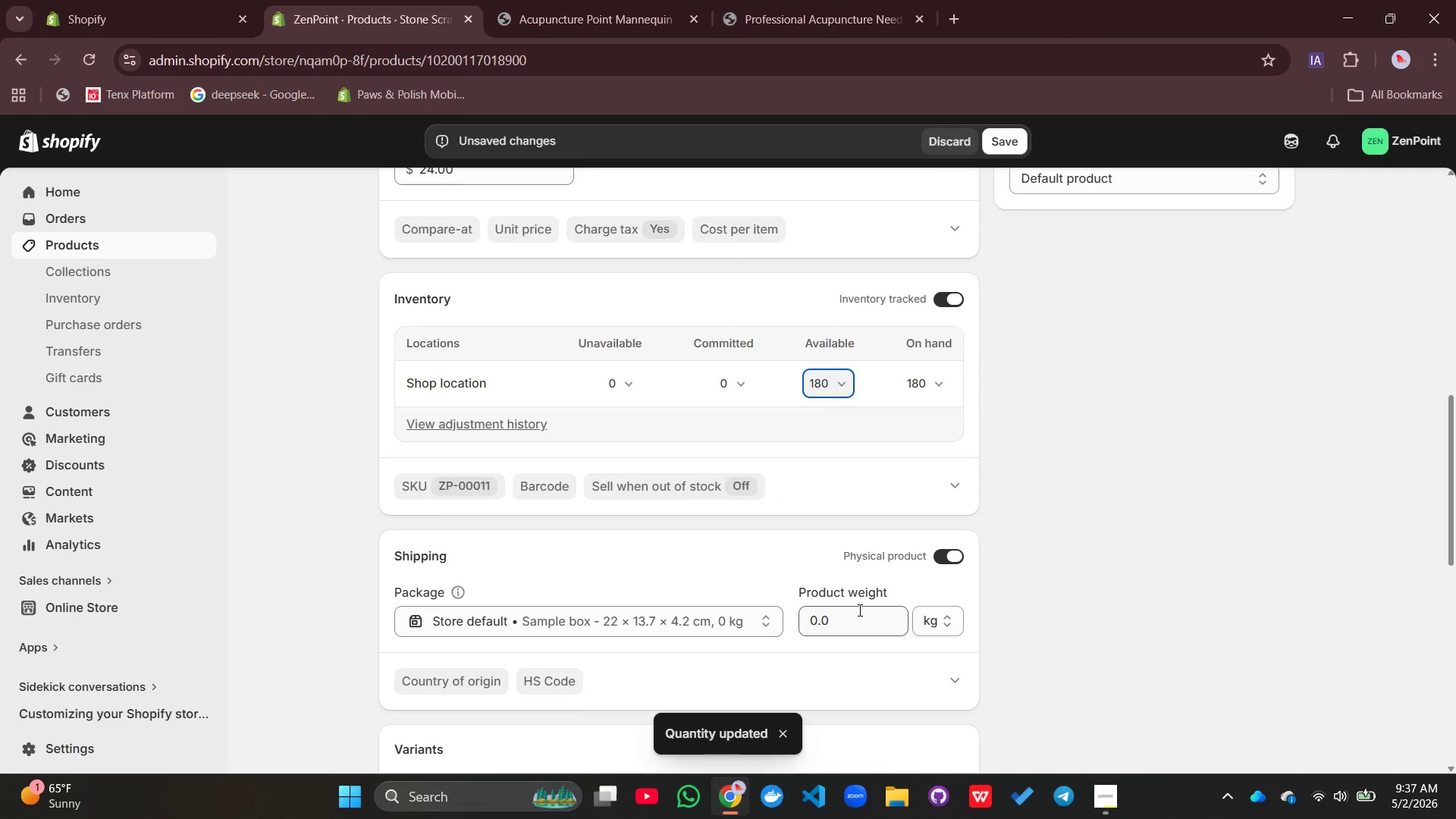 
wait(5.28)
 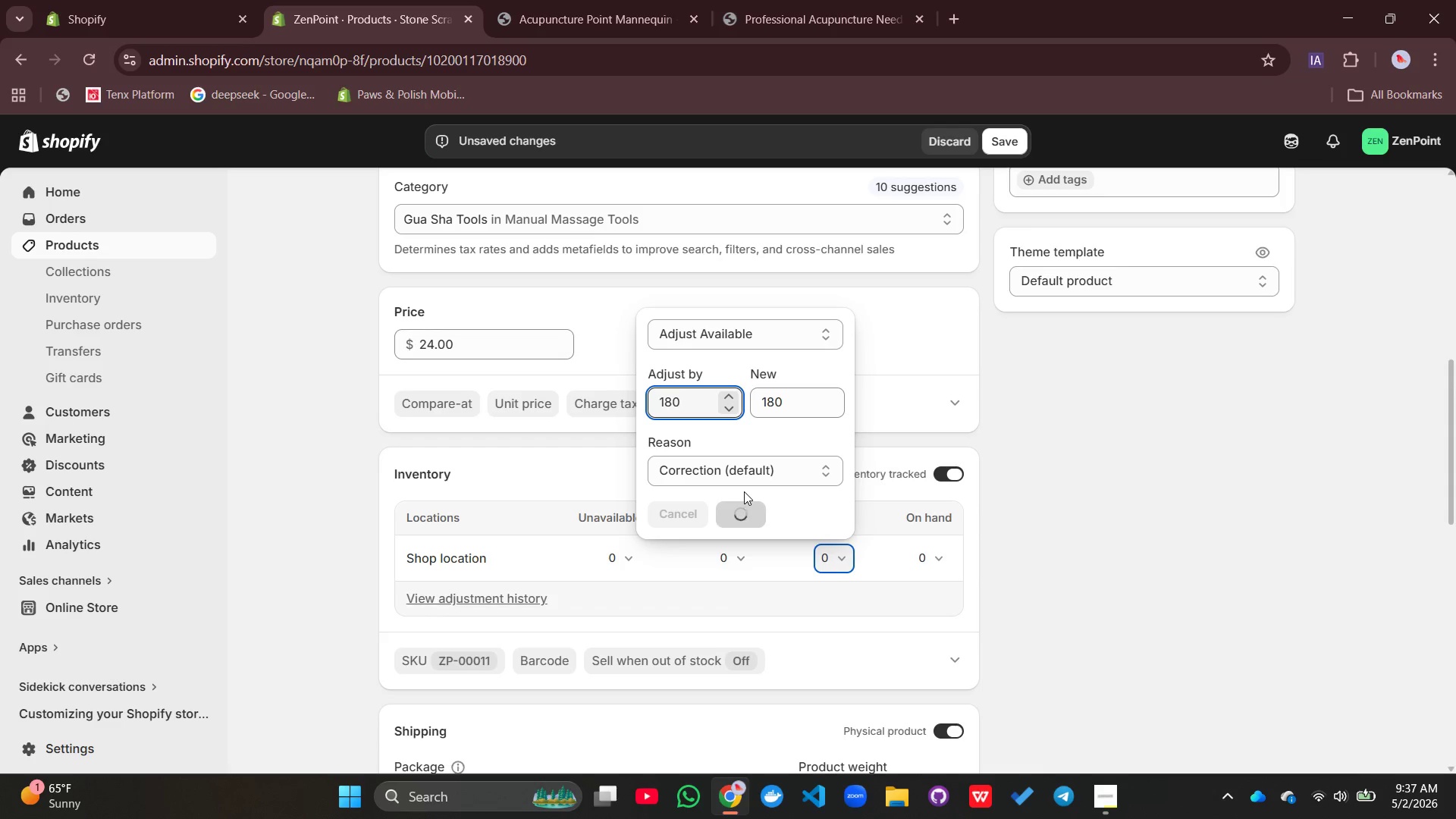 
left_click_drag(start_coordinate=[839, 614], to_coordinate=[805, 617])
 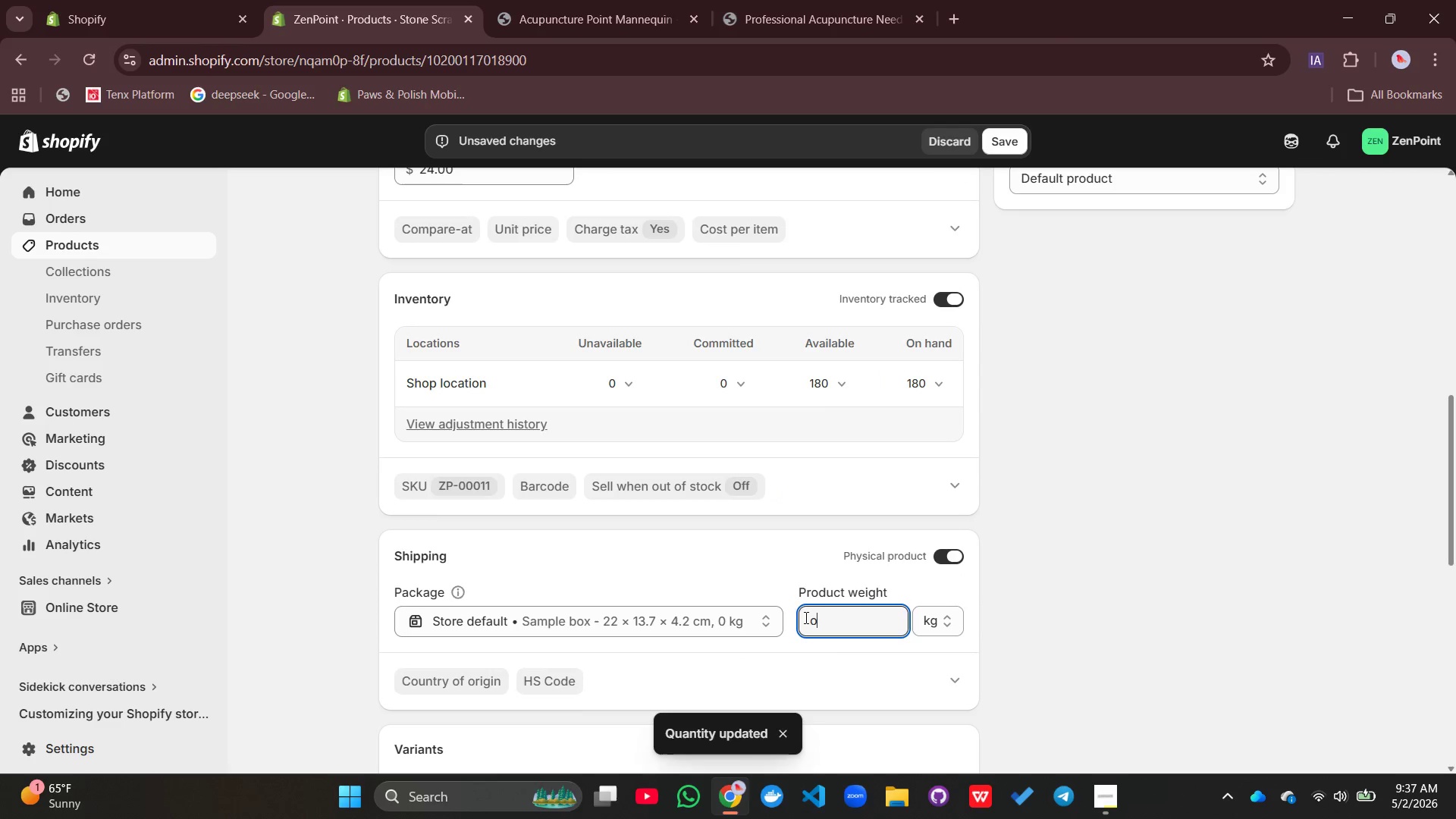 
key(O)
 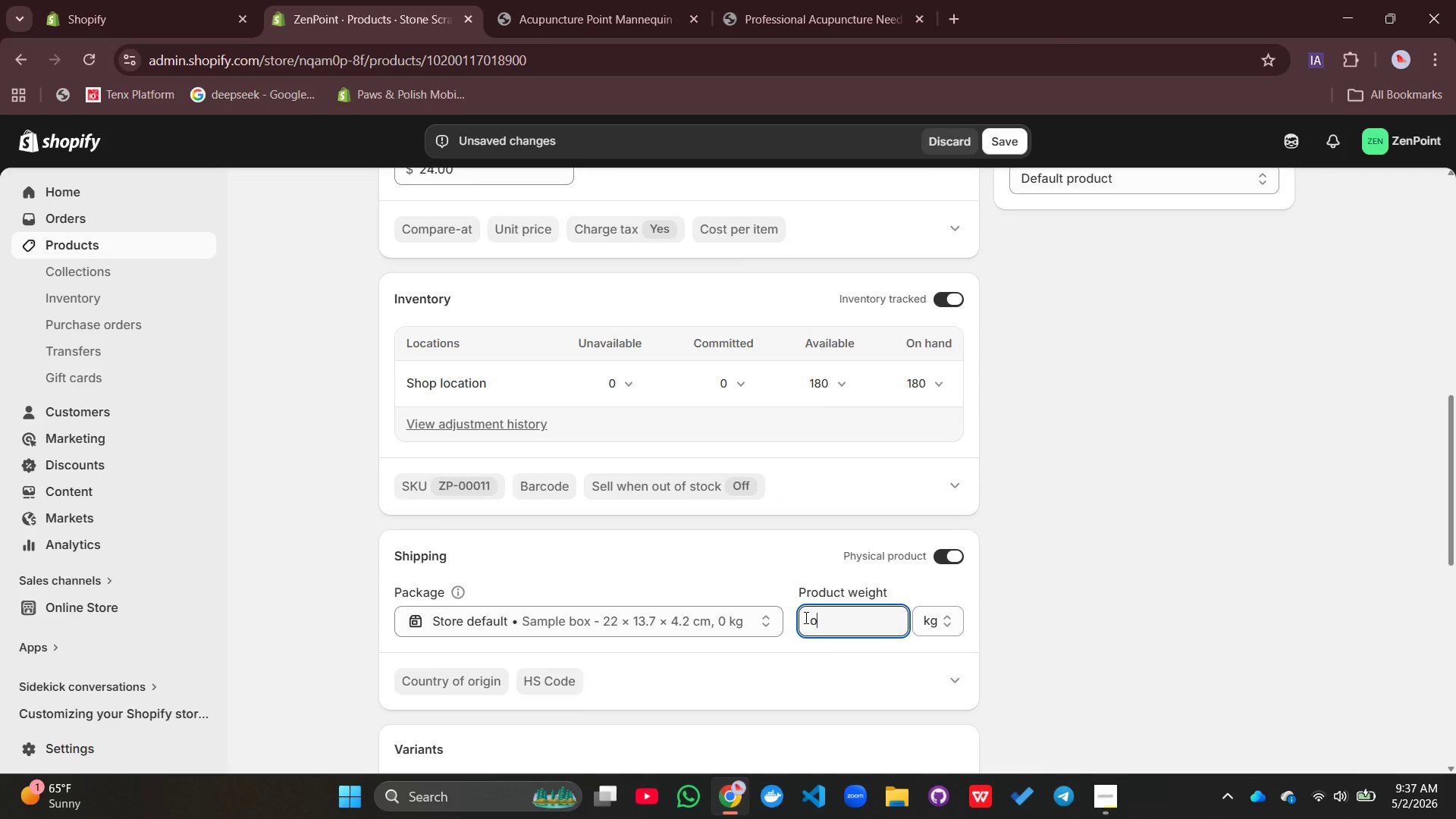 
key(Comma)
 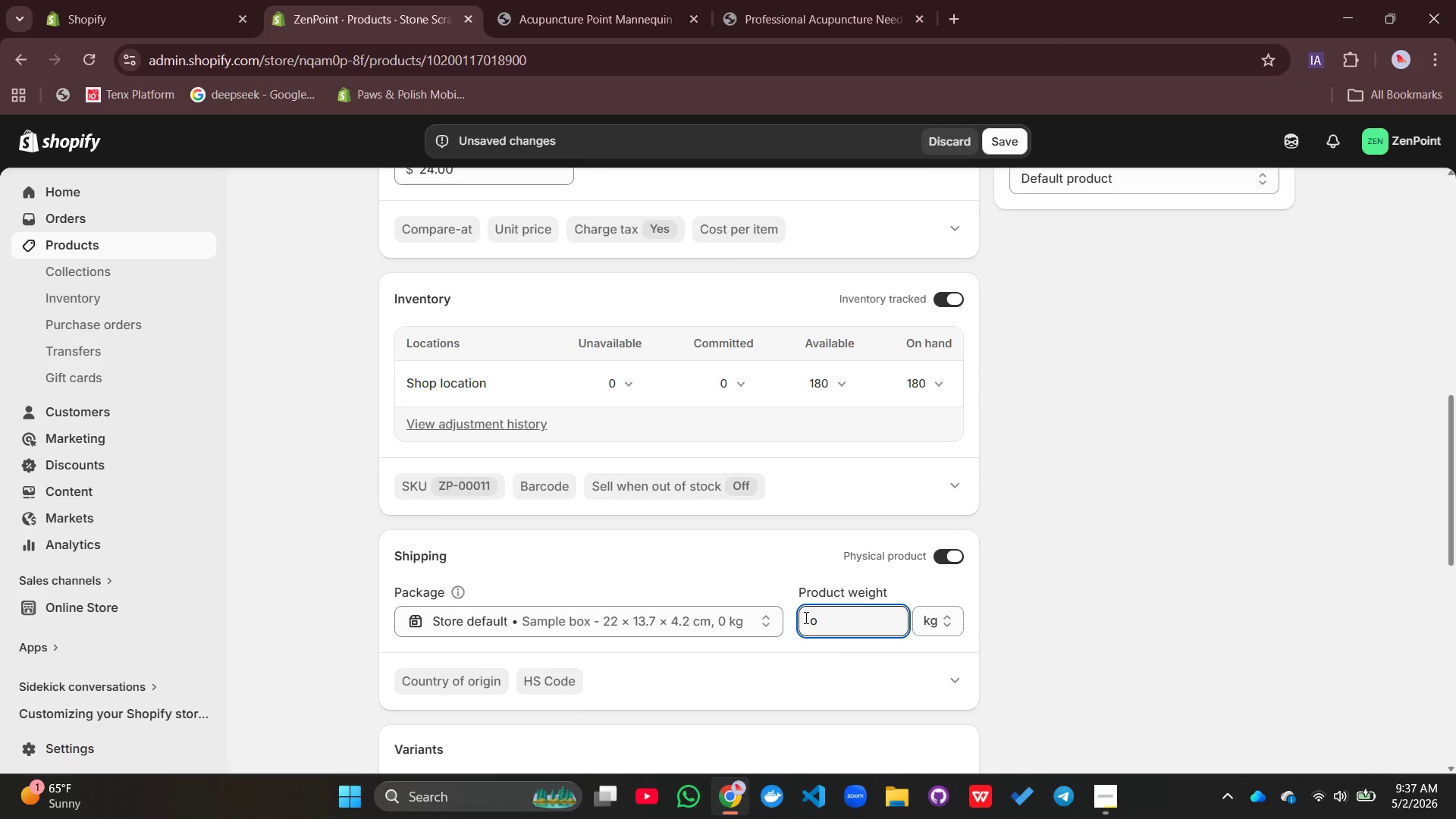 
key(Backspace)
 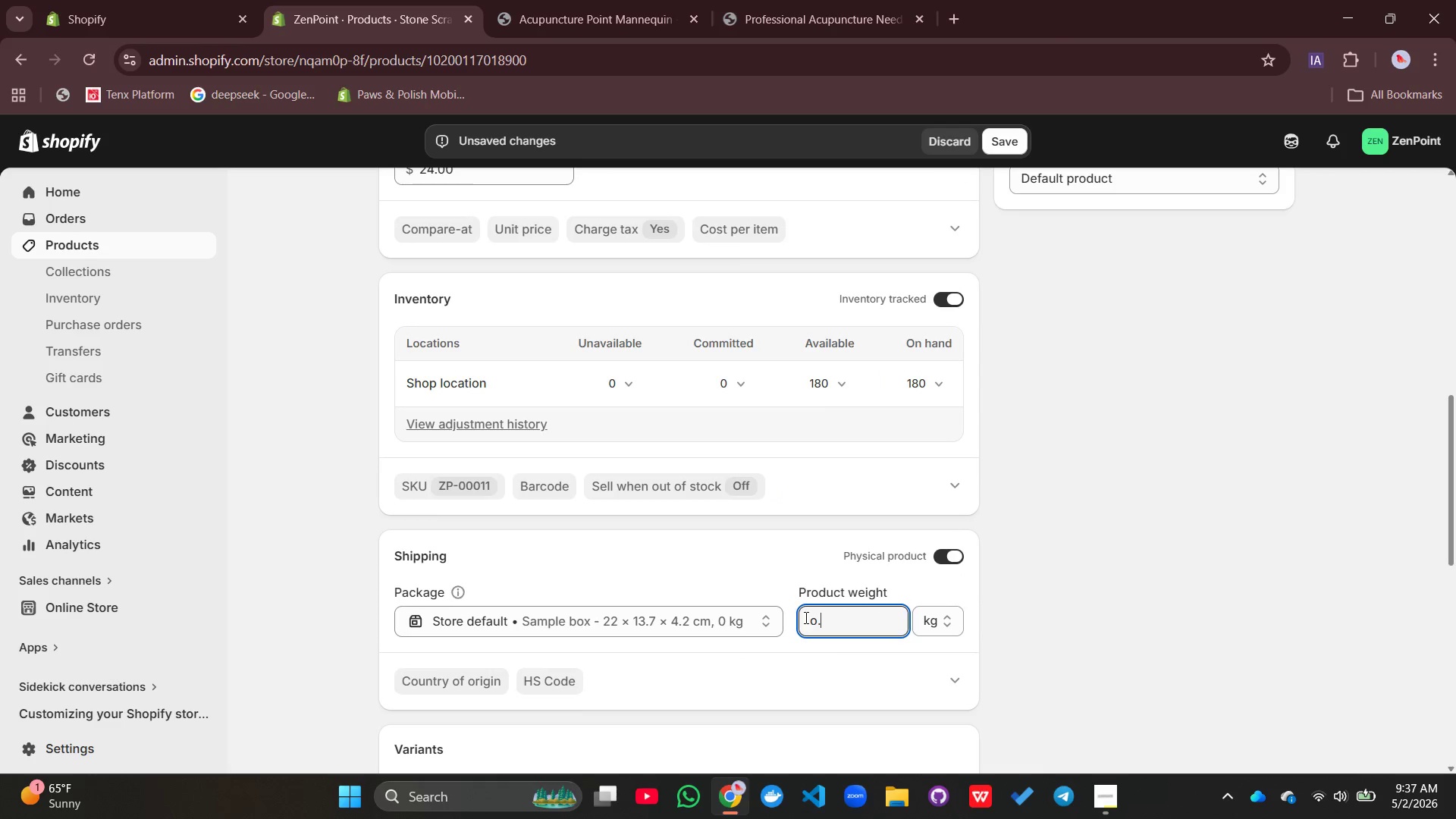 
key(Period)
 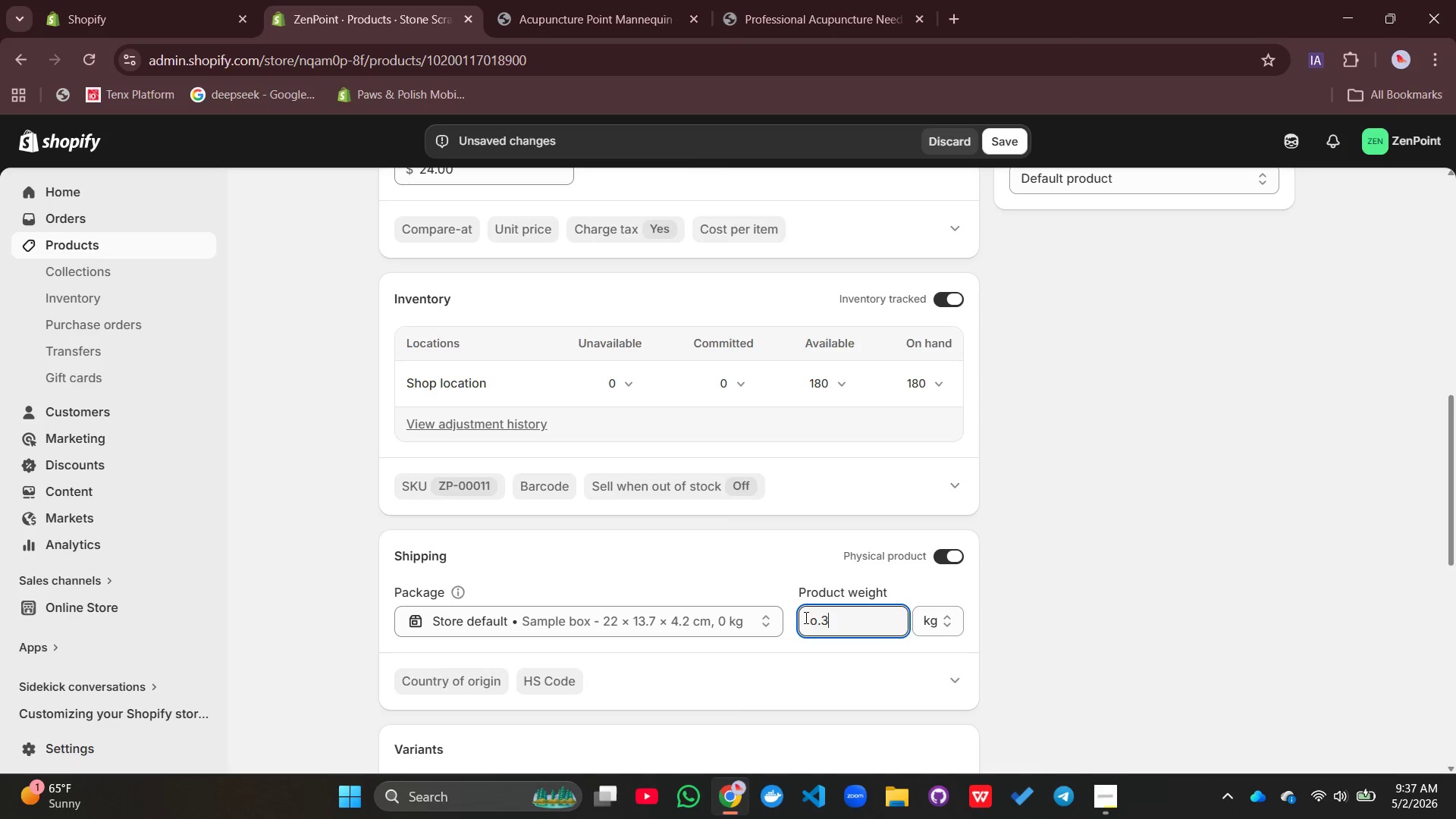 
key(3)
 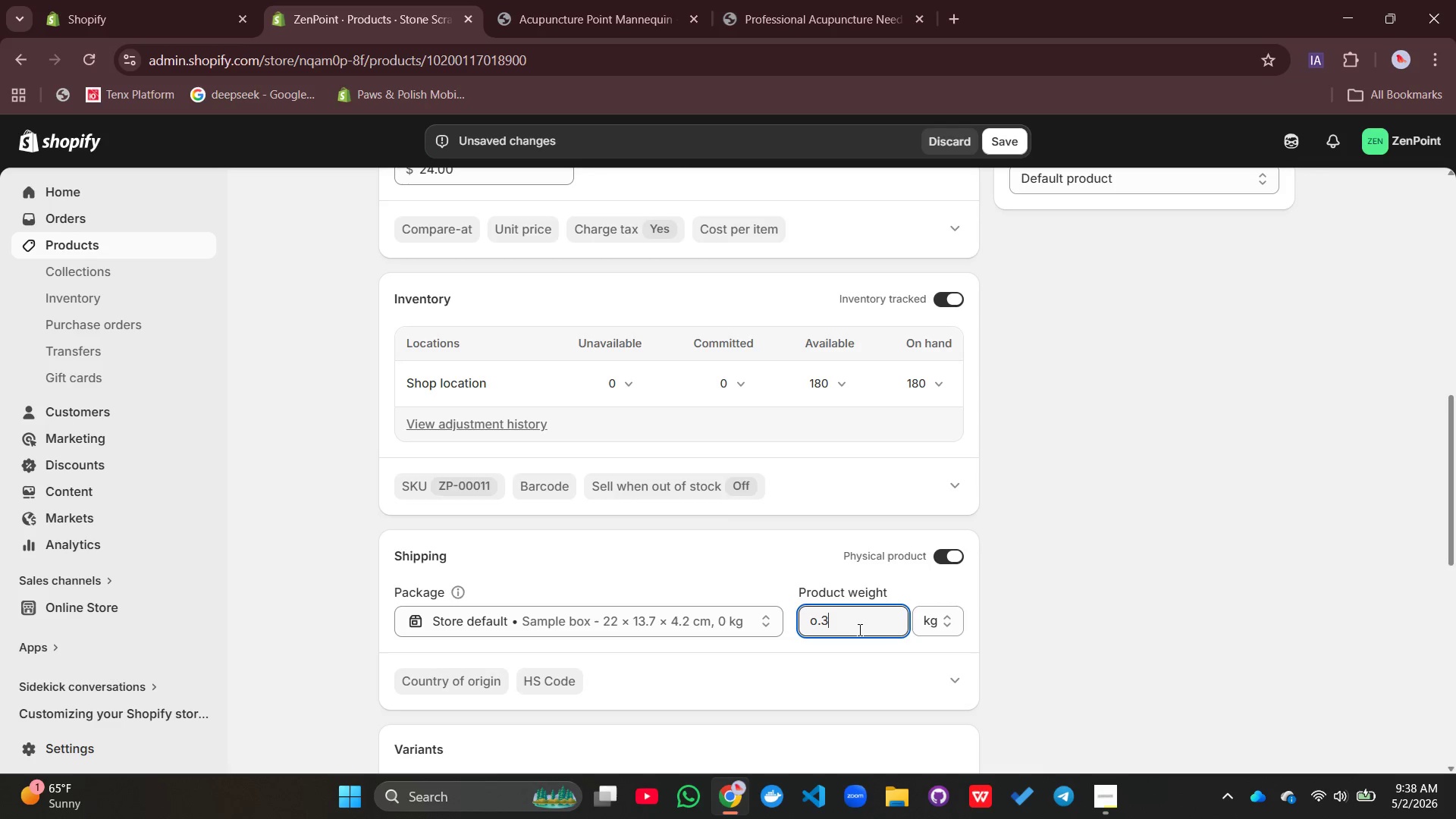 
key(Backspace)
 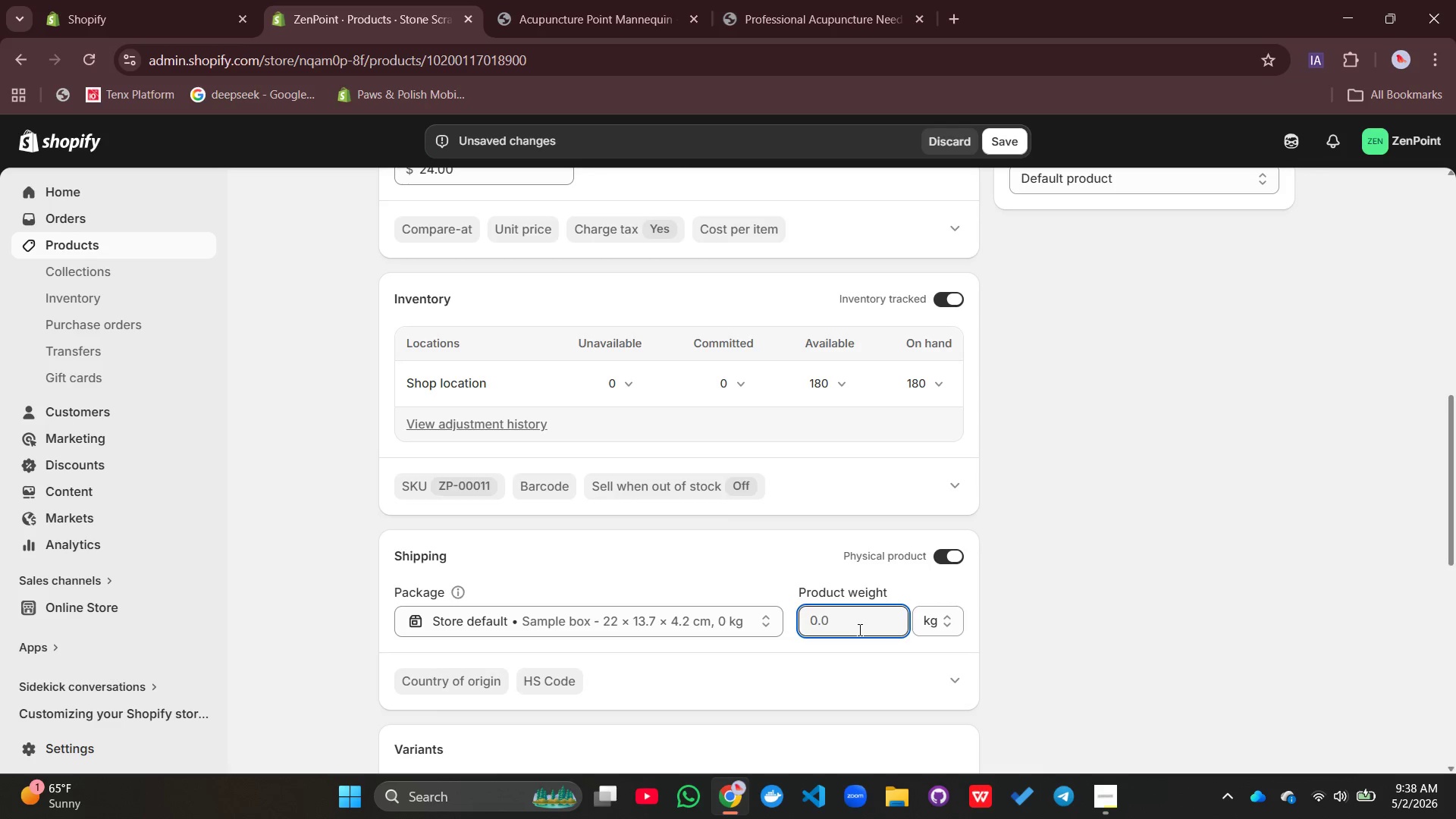 
key(Backspace)
 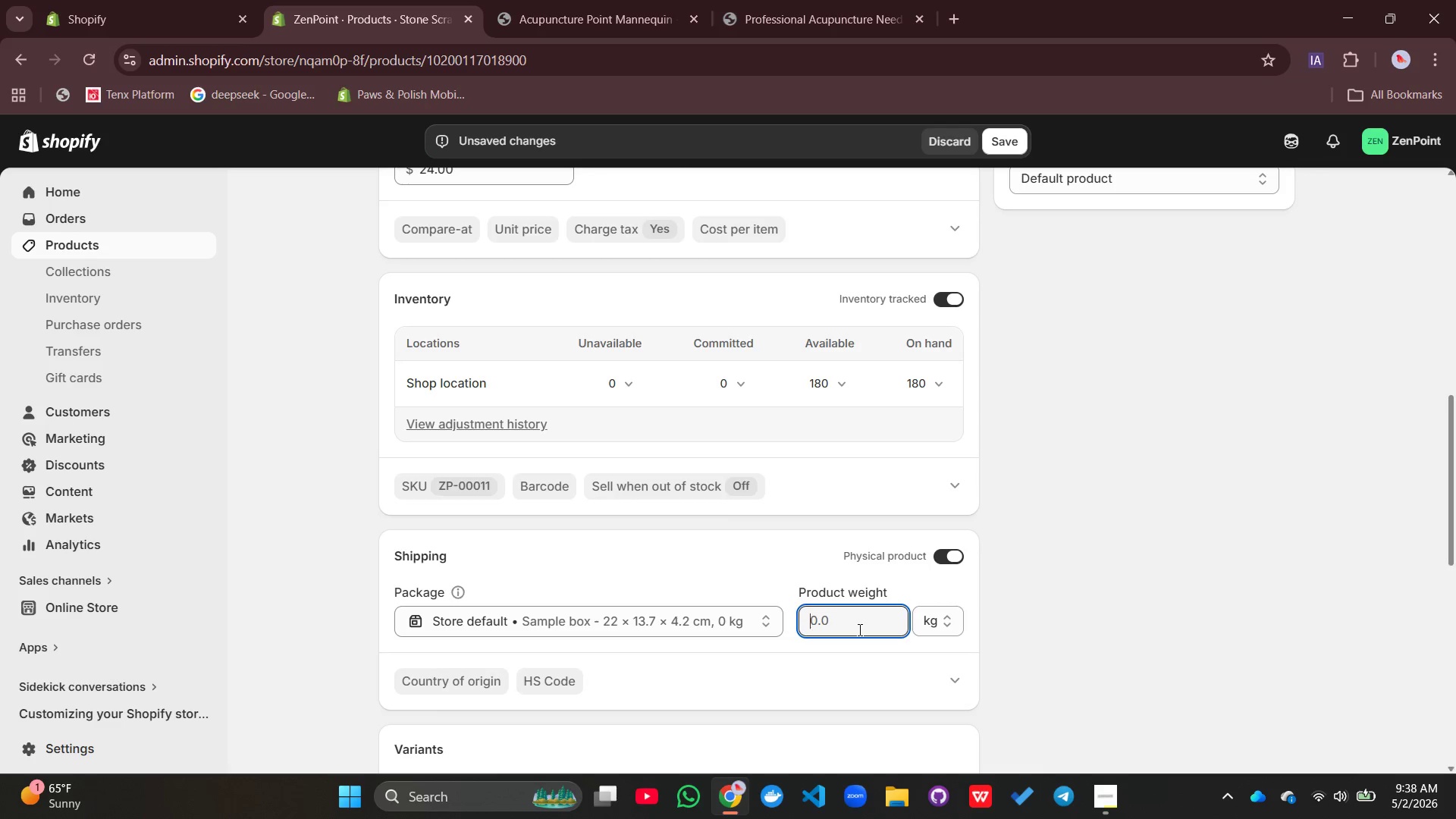 
key(Backspace)
 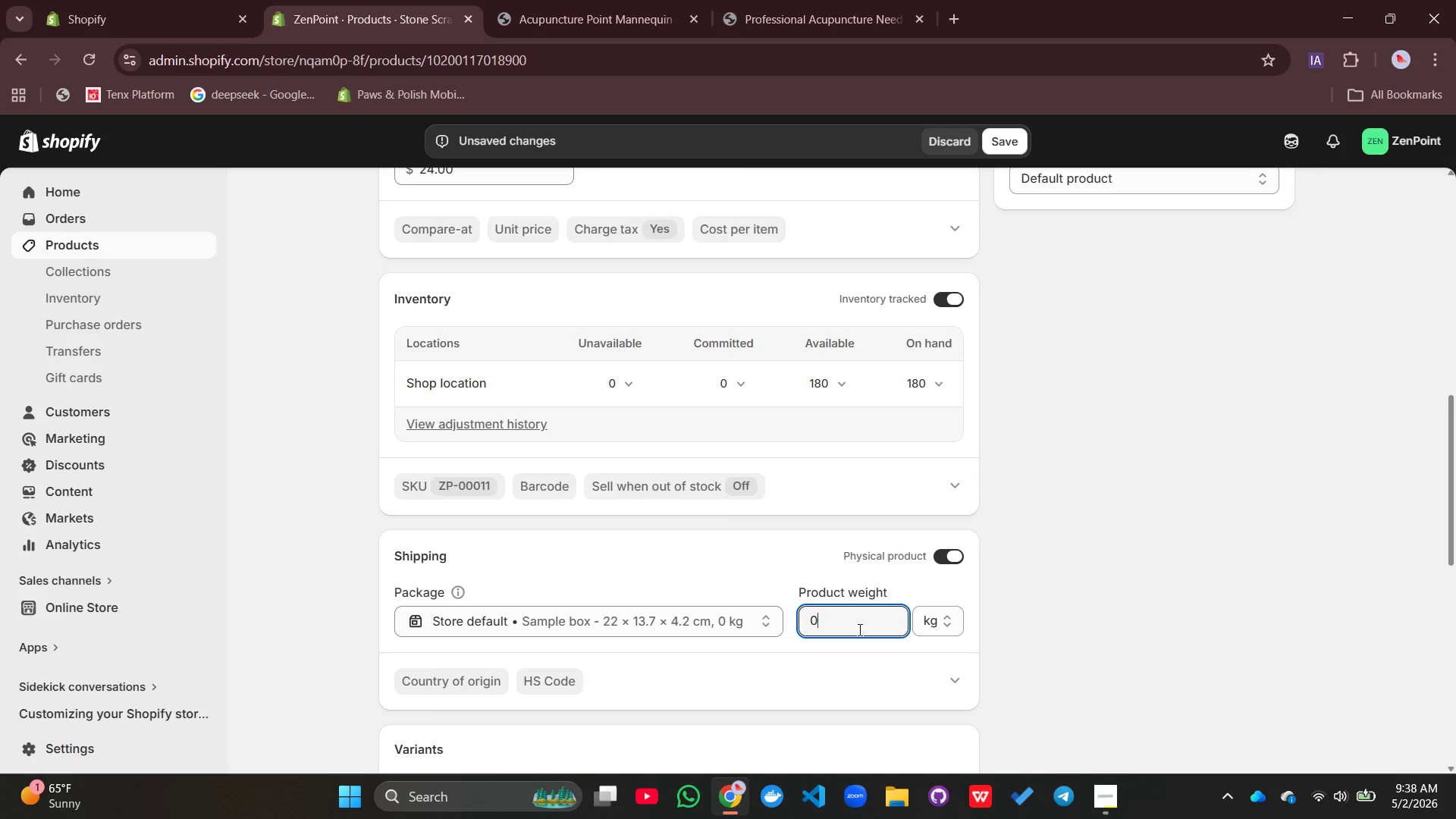 
key(0)
 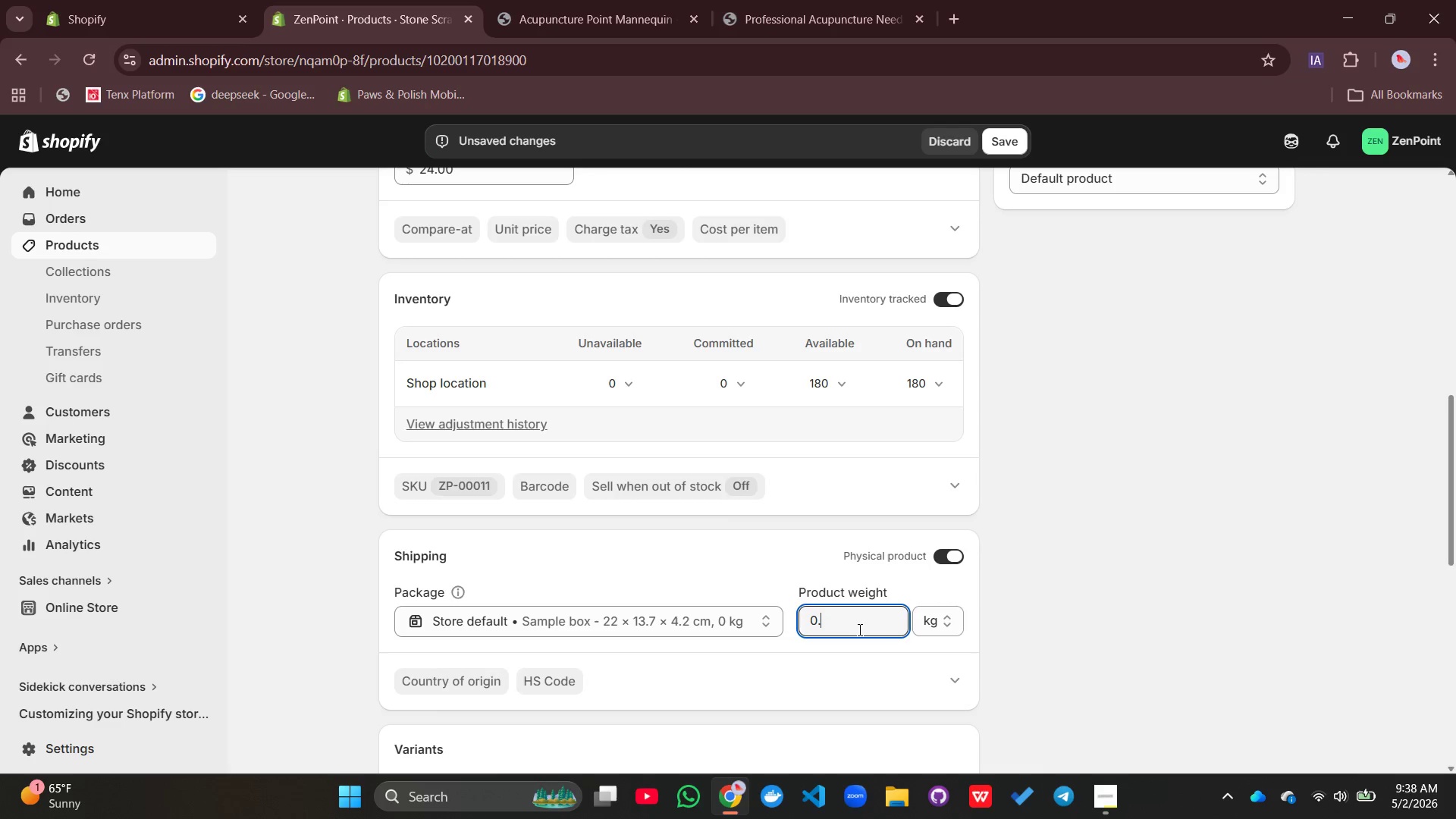 
key(Period)
 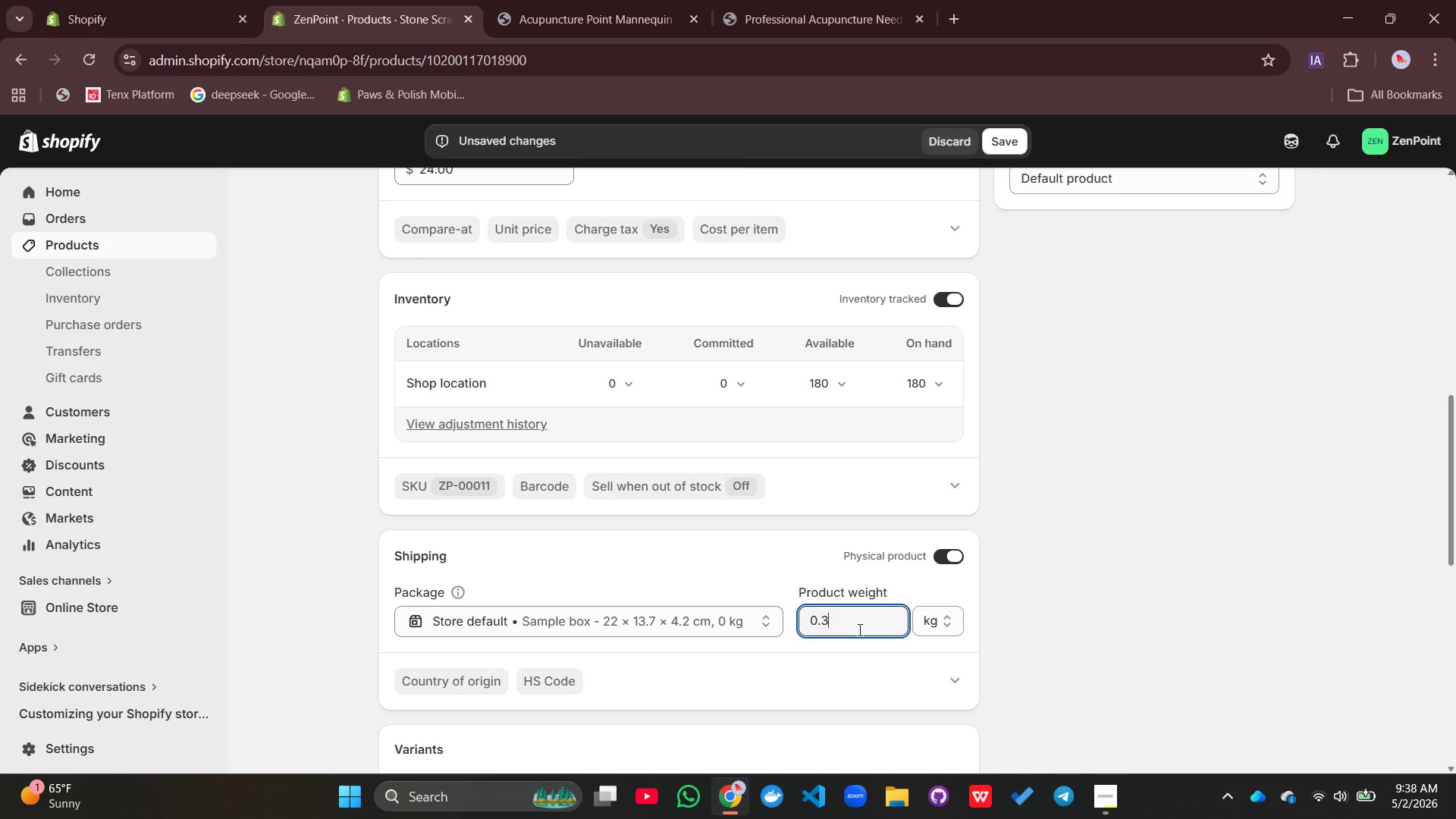 
key(3)
 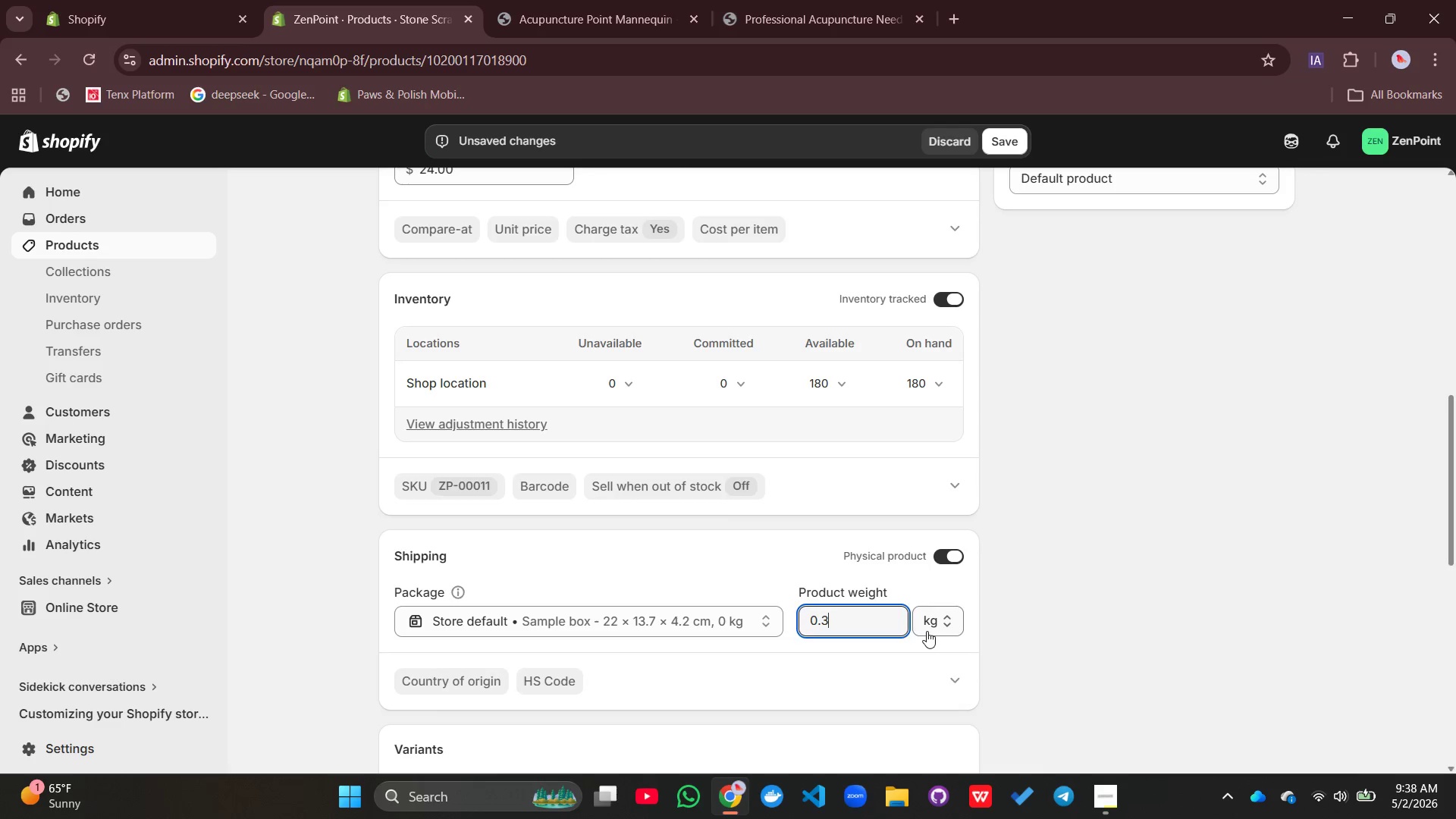 
left_click([927, 631])
 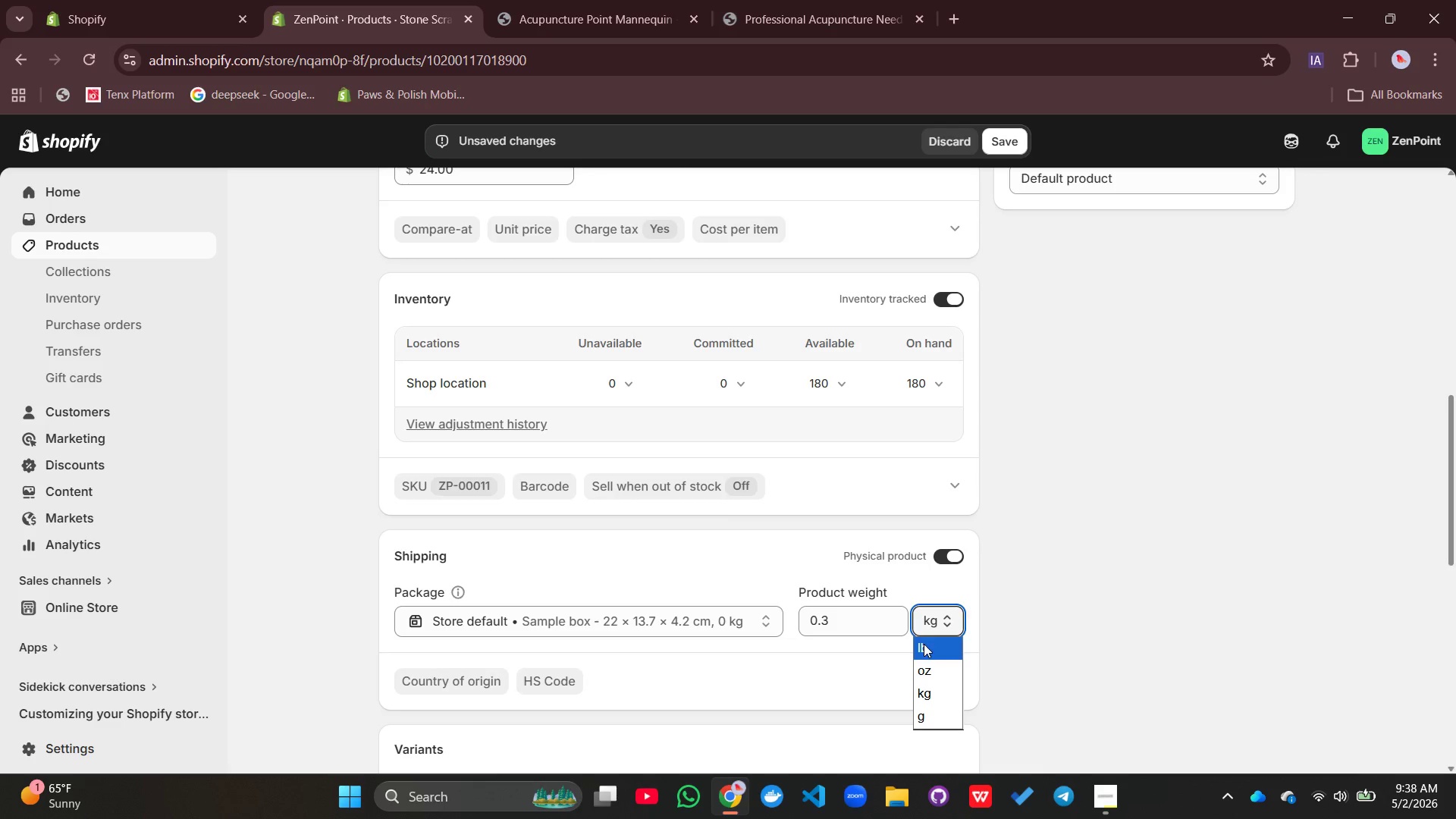 
left_click([924, 644])
 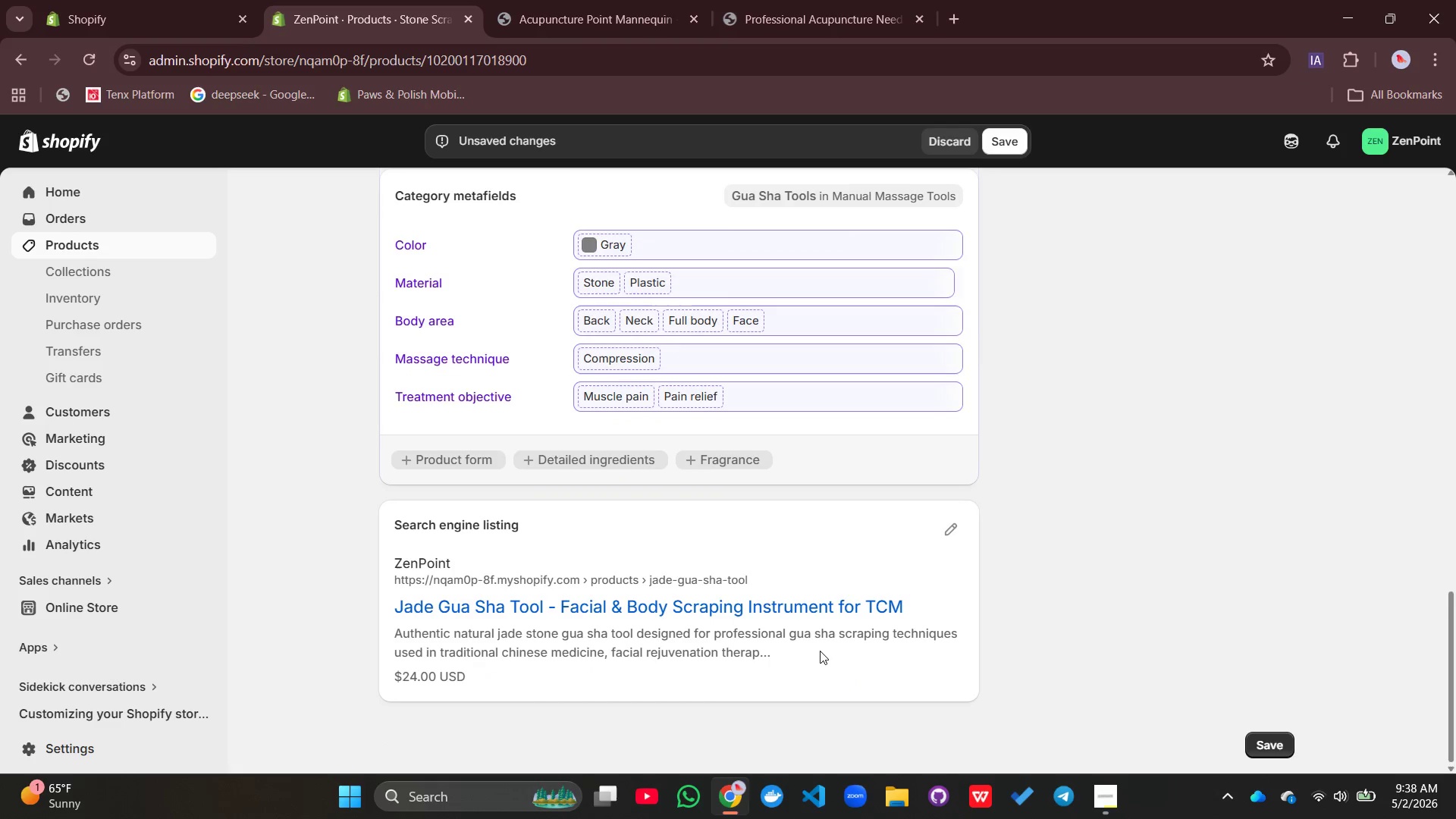 
wait(5.77)
 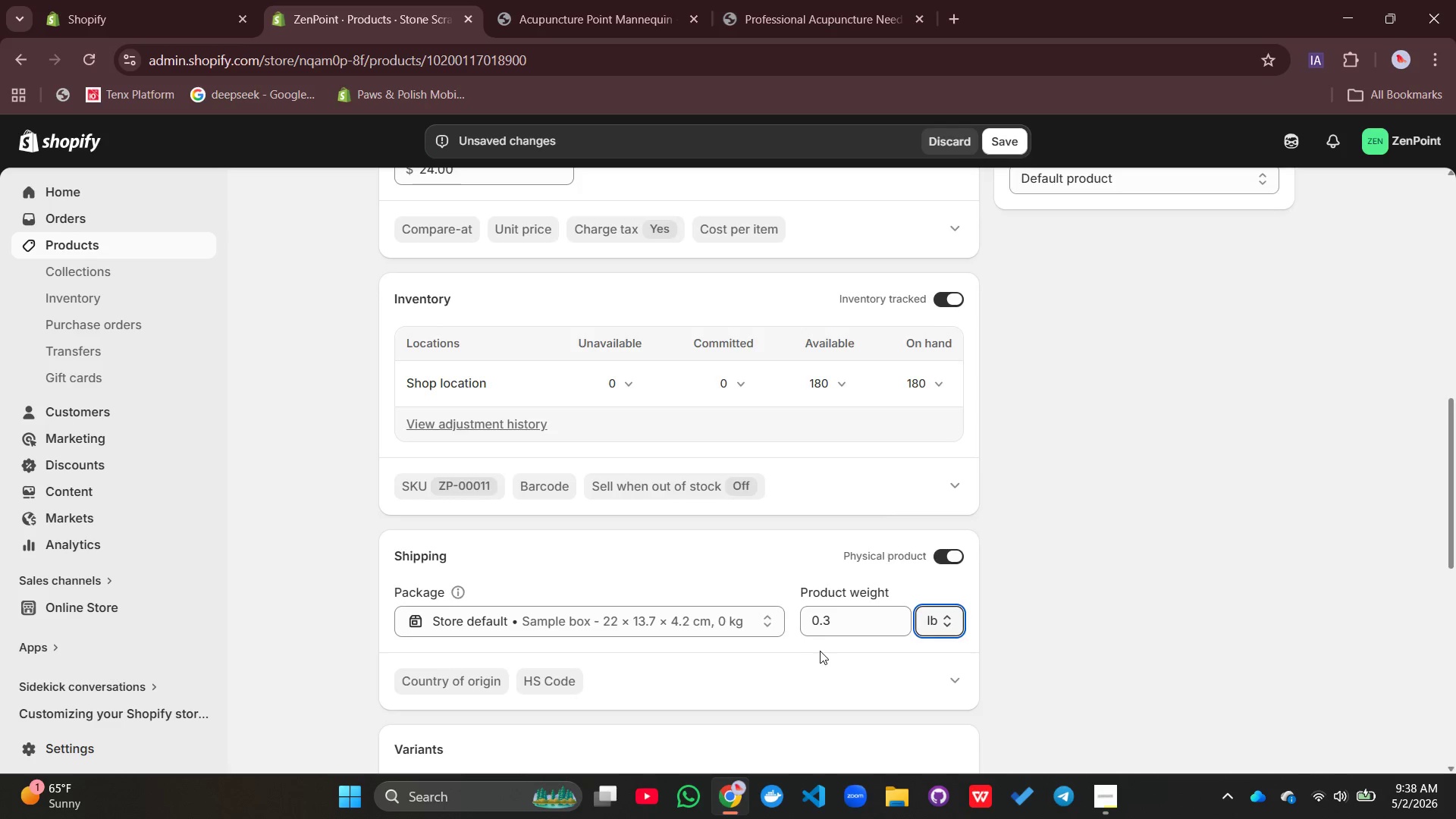 
left_click([949, 536])
 